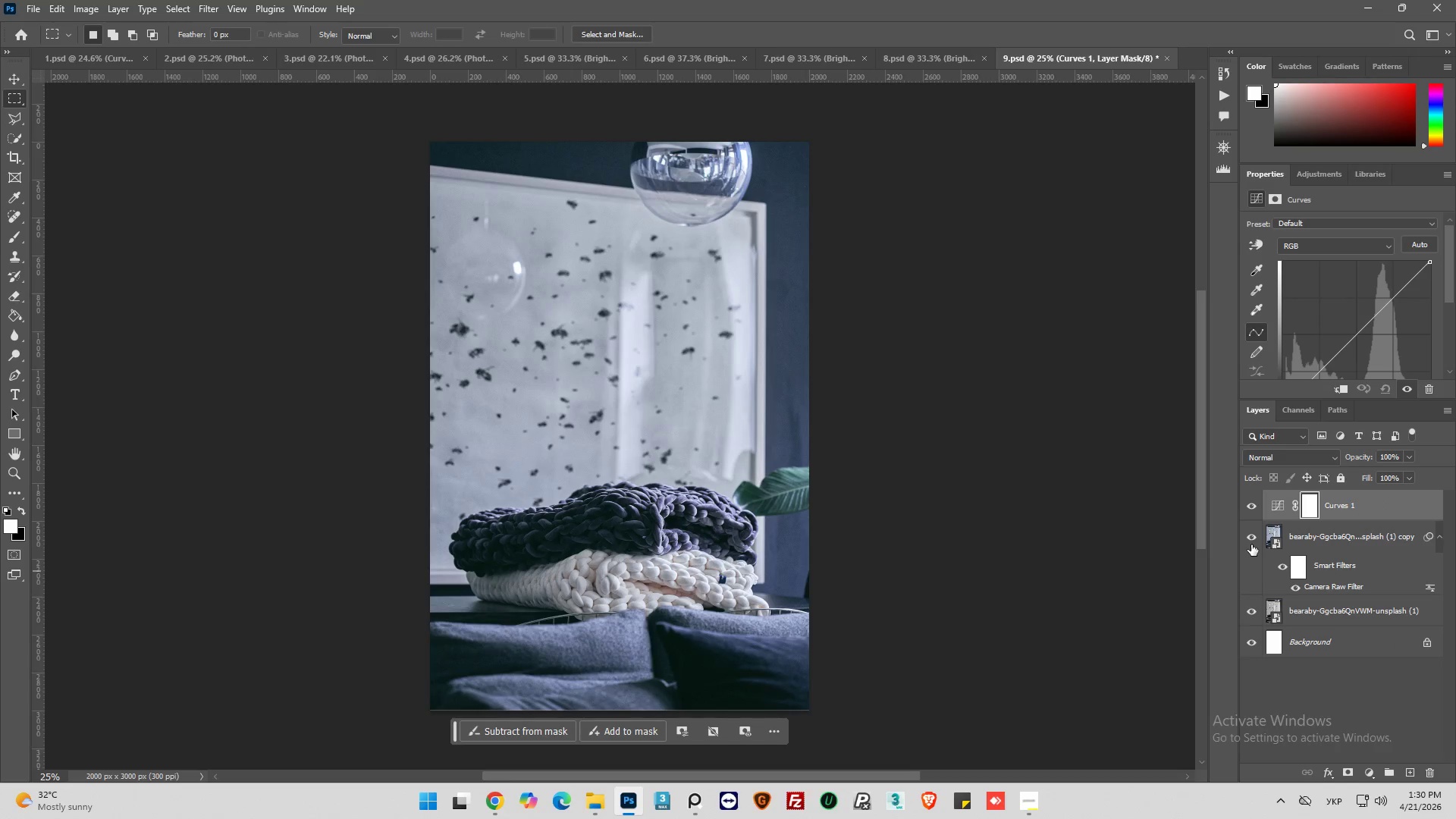 
left_click([1252, 540])
 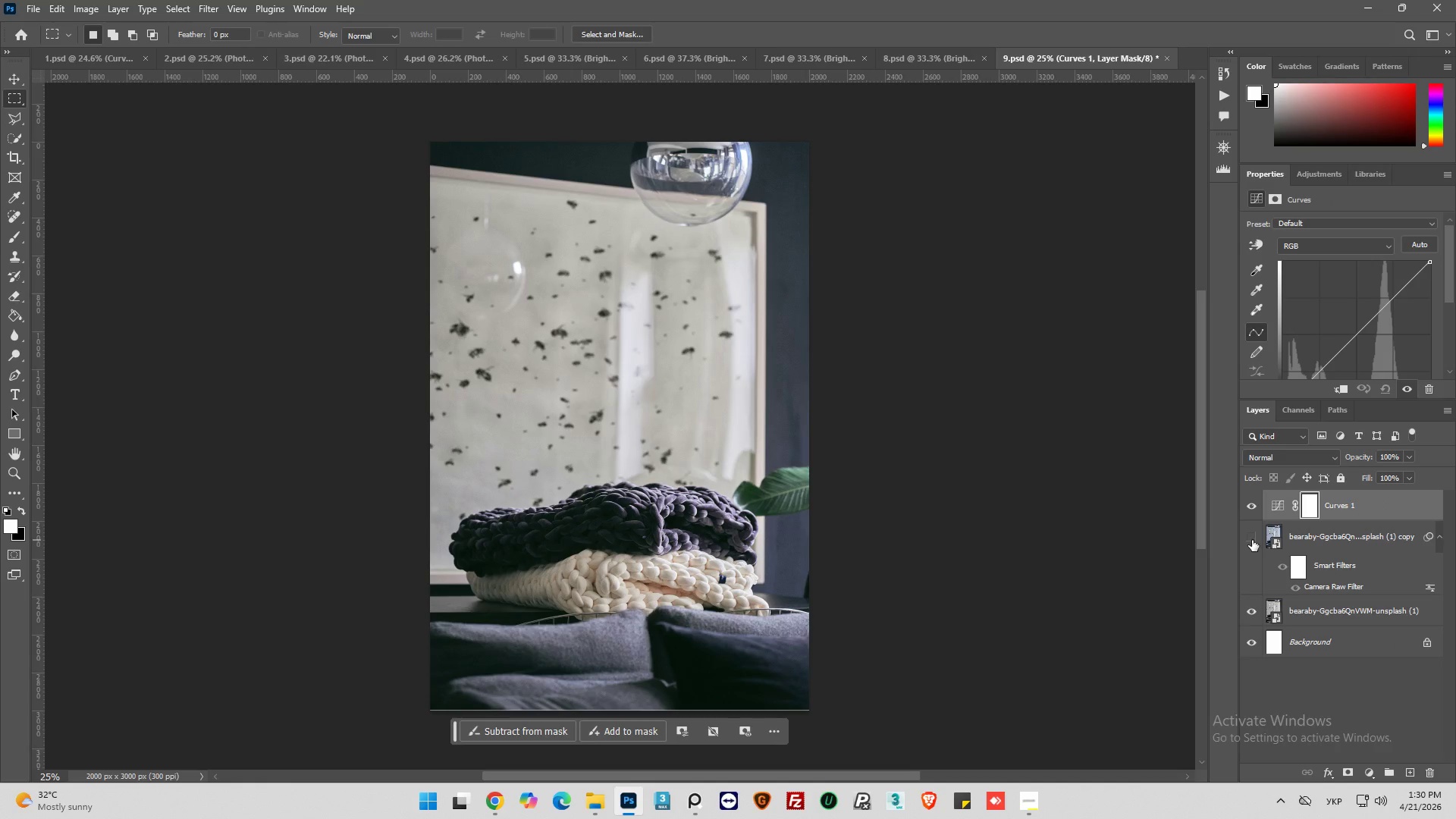 
left_click([1252, 540])
 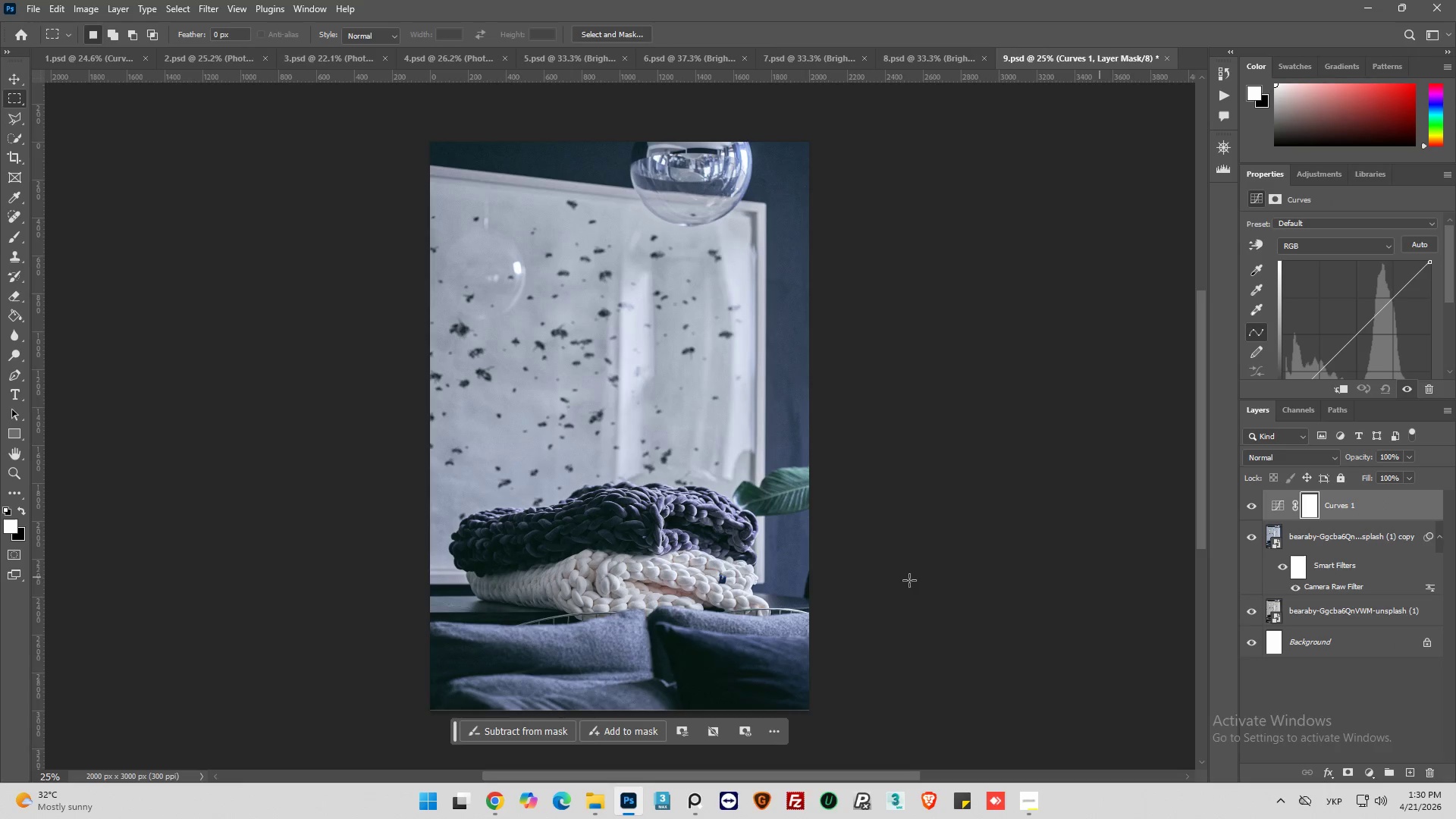 
hold_key(key=AltLeft, duration=0.34)
scroll: coordinate [582, 551], scroll_direction: up, amount: 1.0
 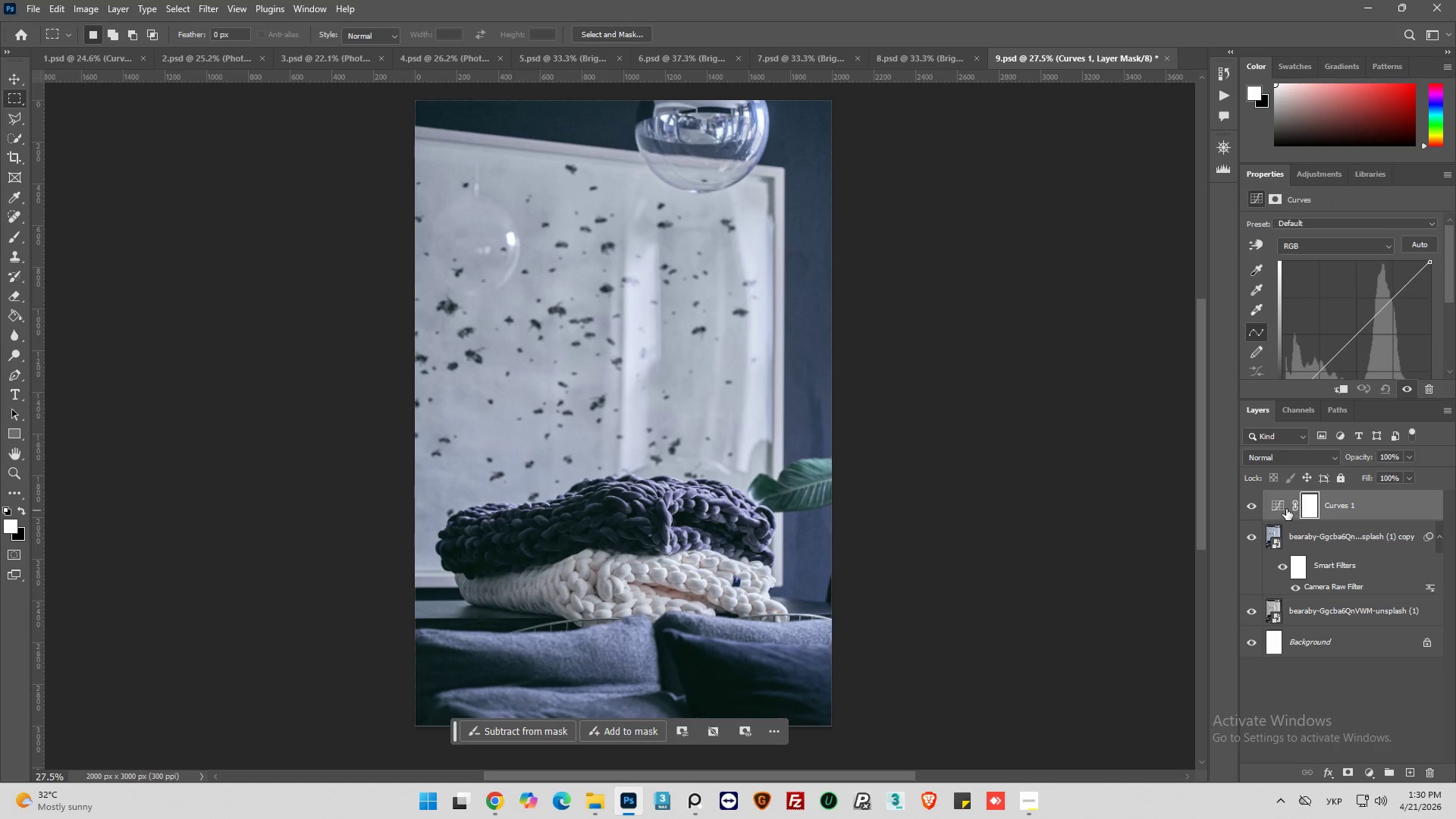 
left_click([1279, 507])
 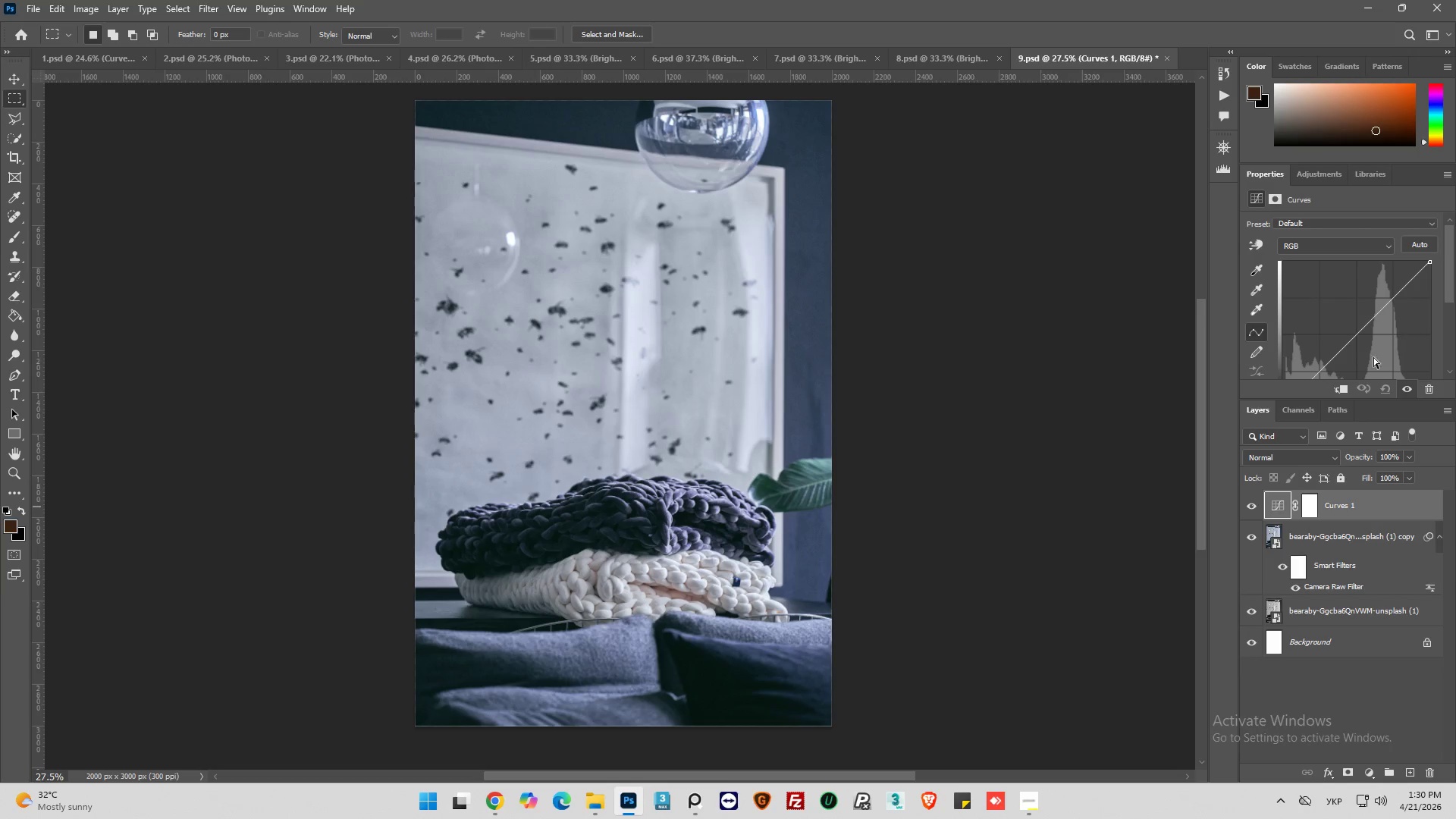 
scroll: coordinate [1351, 326], scroll_direction: down, amount: 4.0
 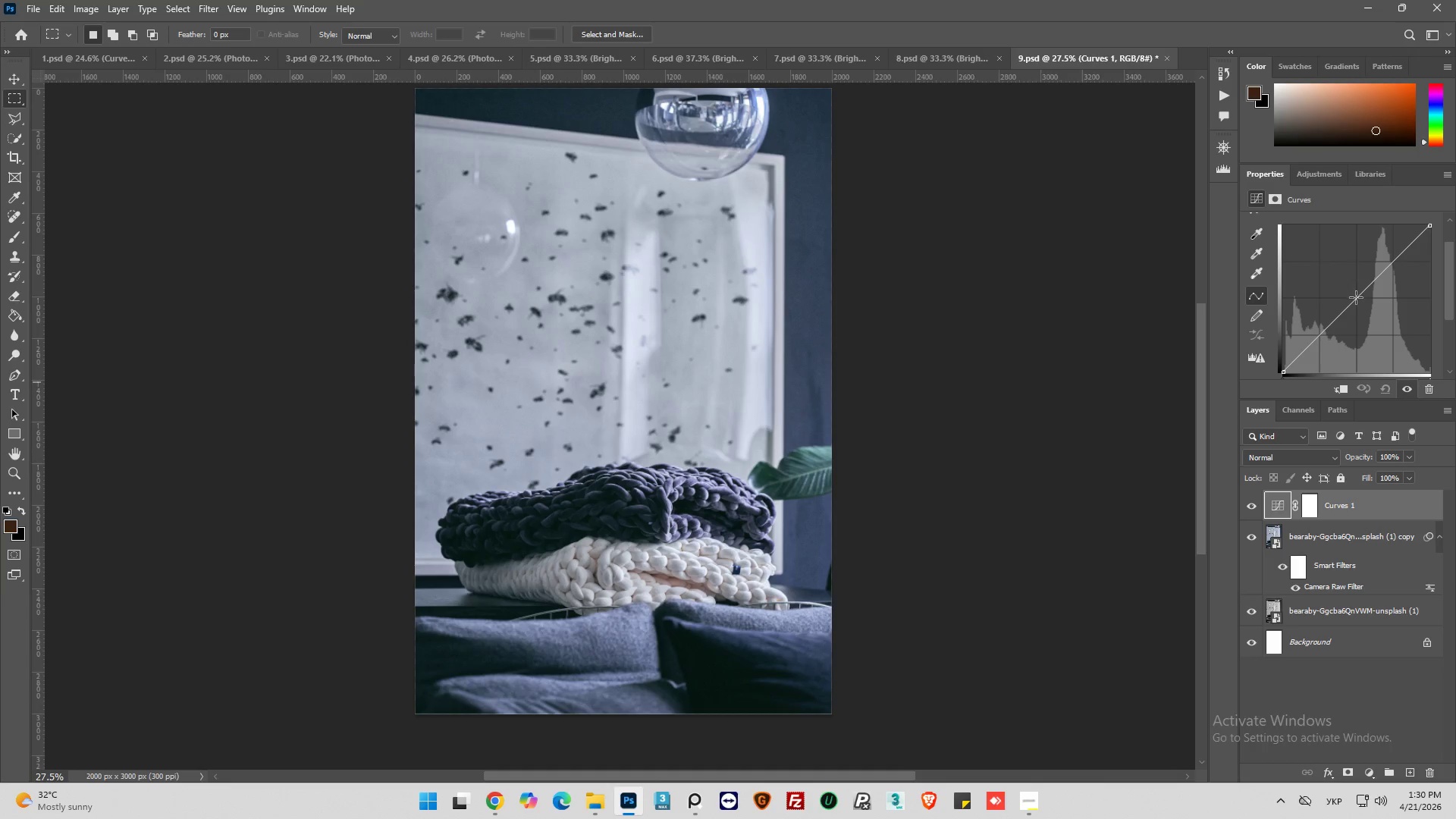 
left_click([1356, 298])
 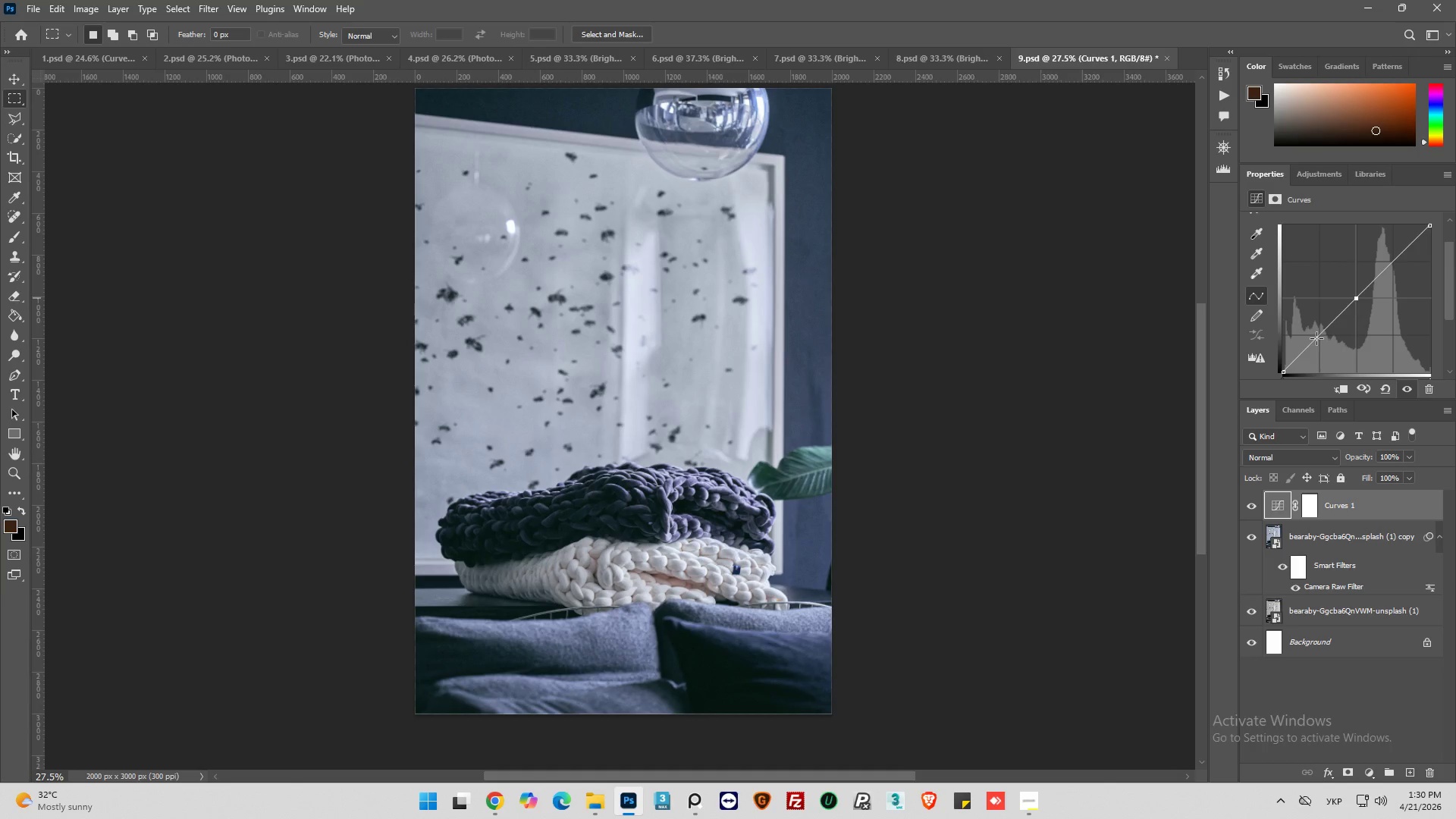 
left_click([1318, 337])
 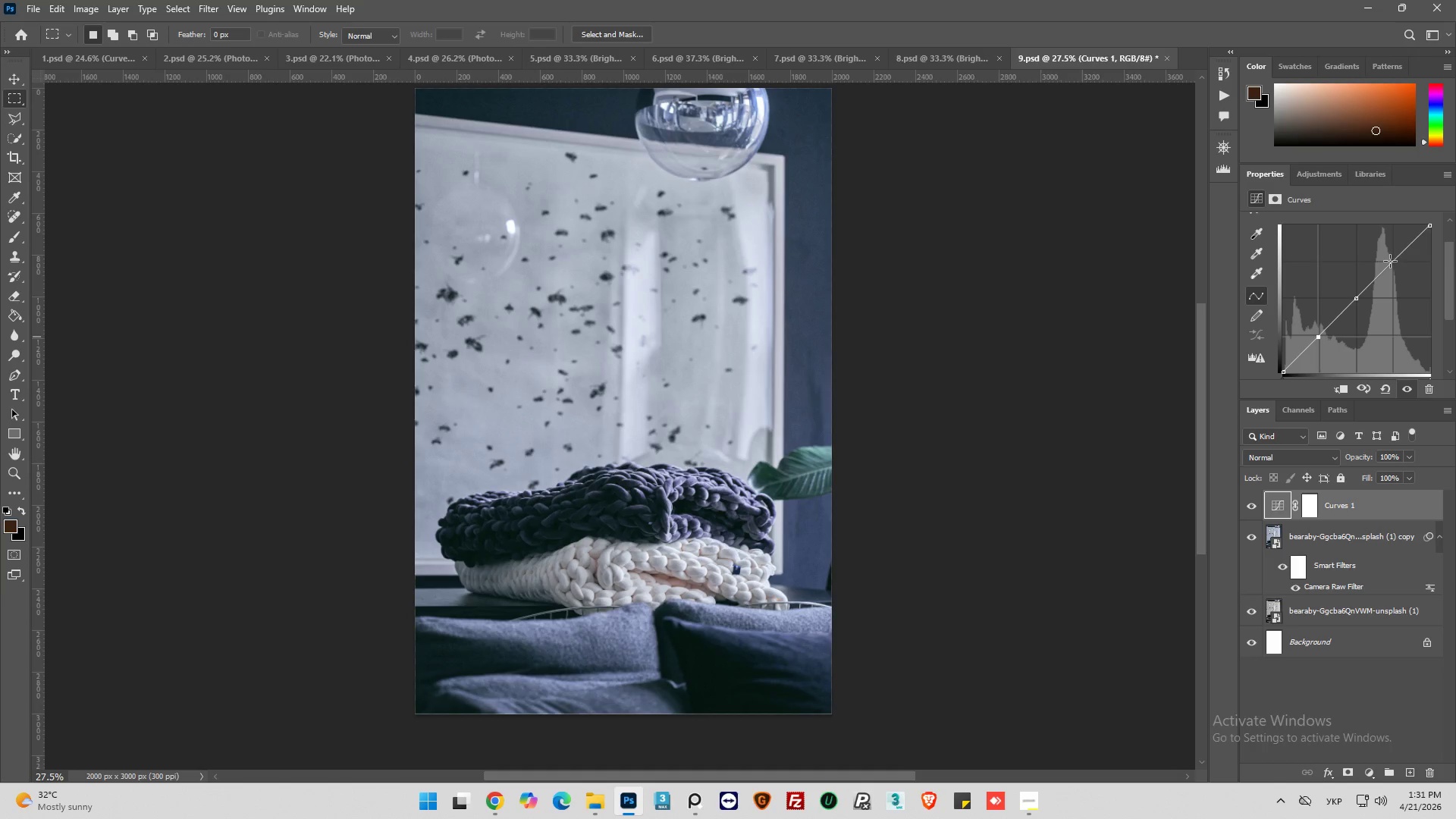 
left_click([1391, 261])
 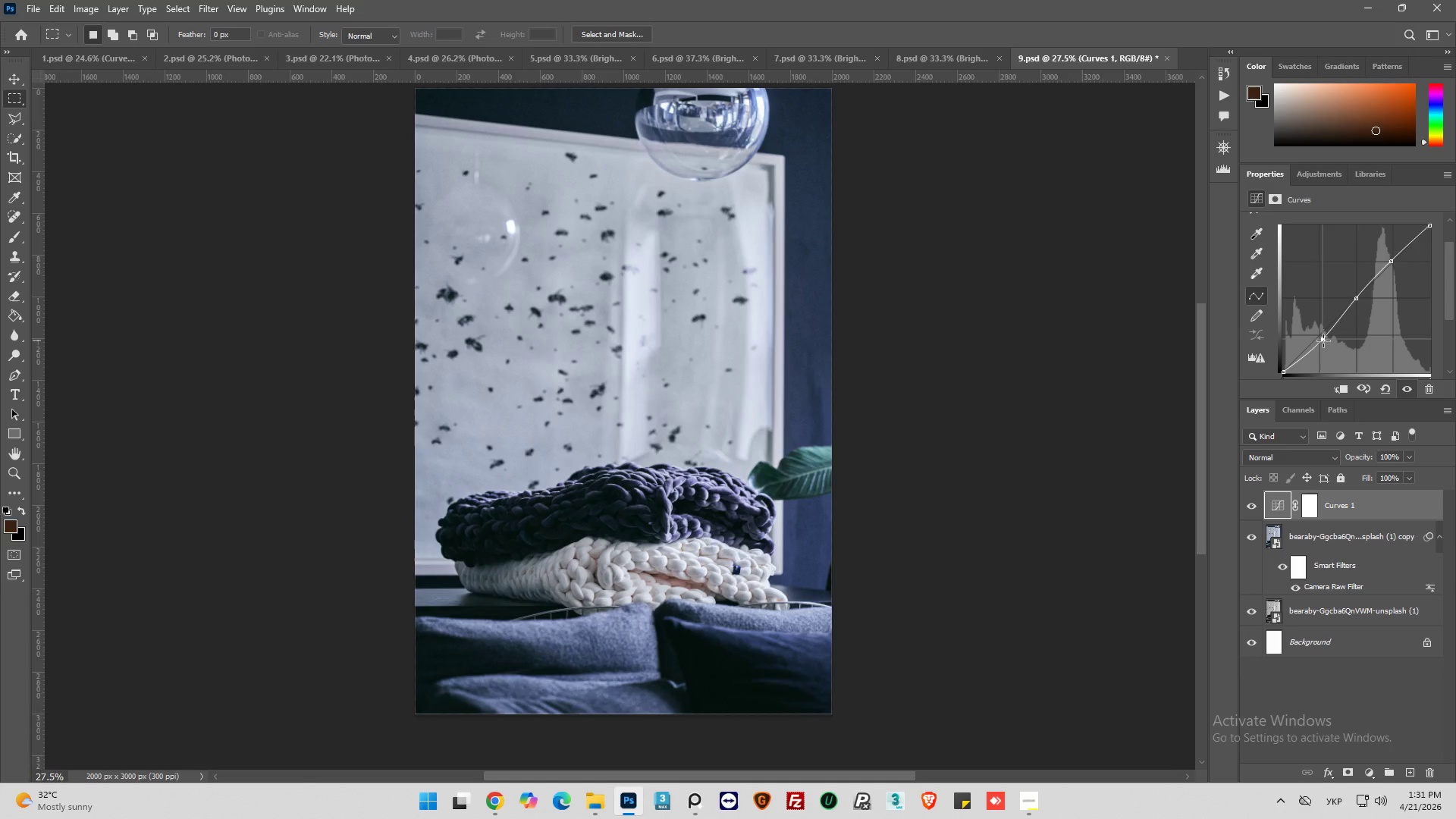 
wait(10.06)
 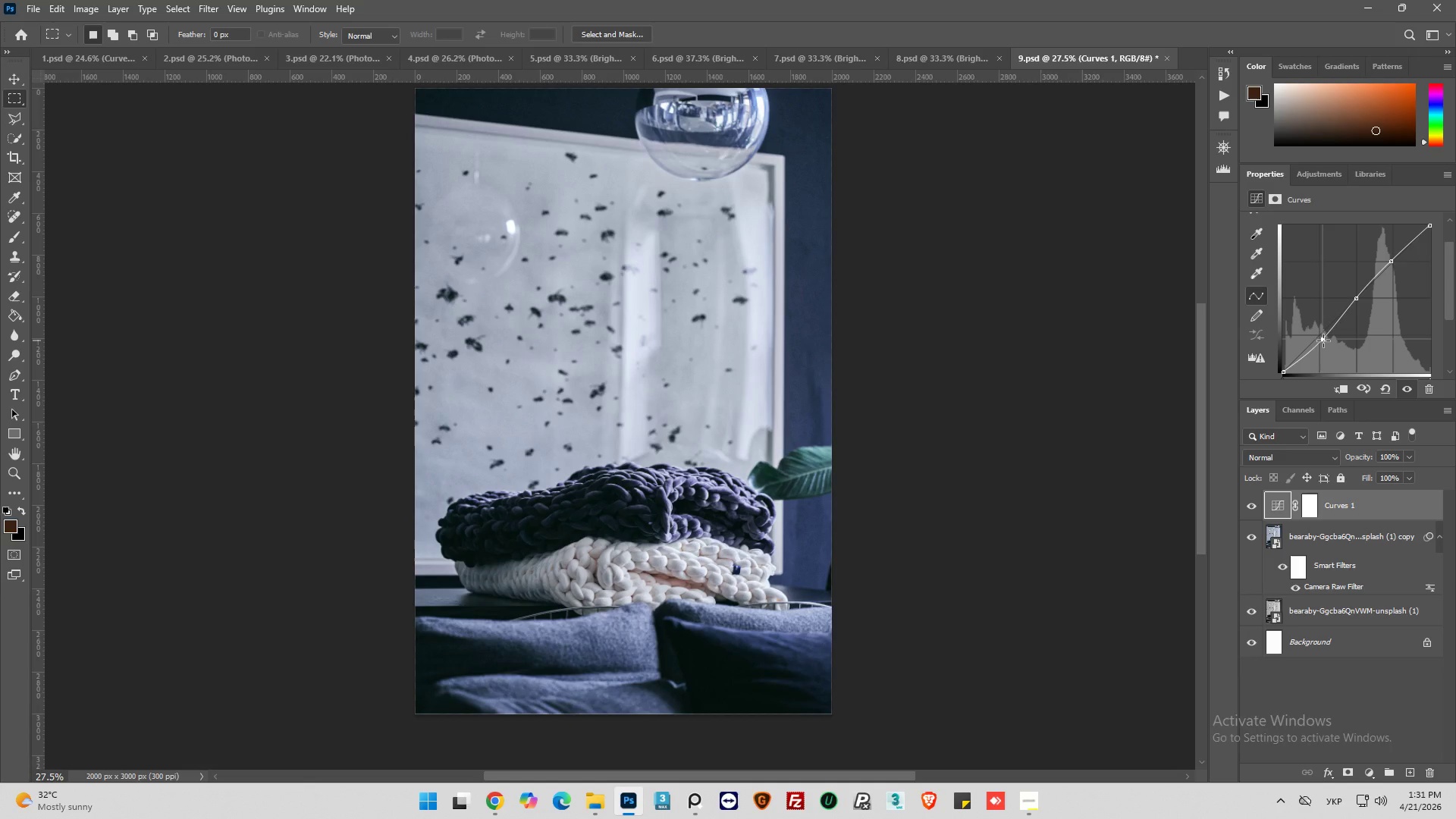 
left_click_drag(start_coordinate=[1355, 300], to_coordinate=[1354, 296])
 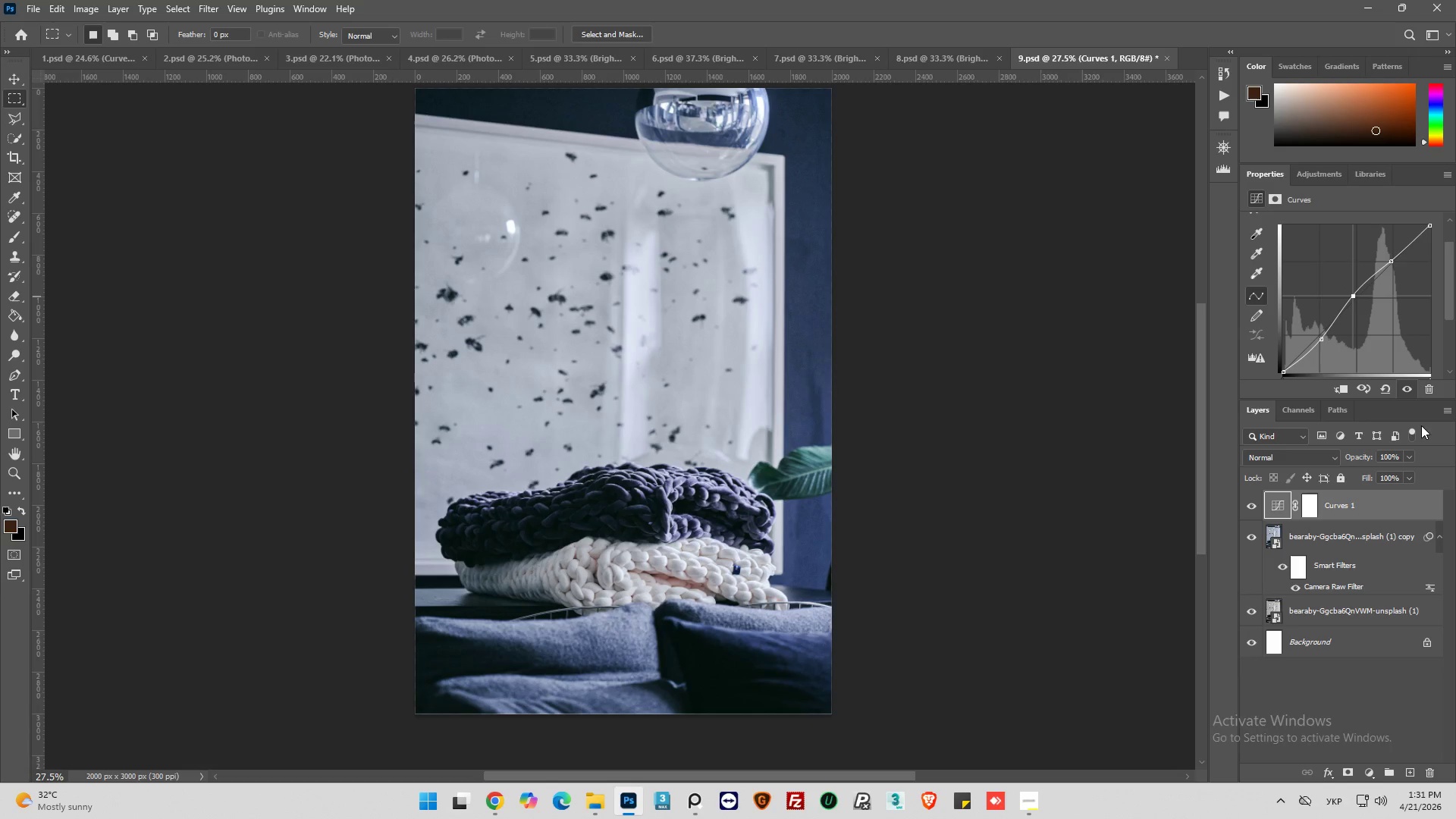 
wait(15.16)
 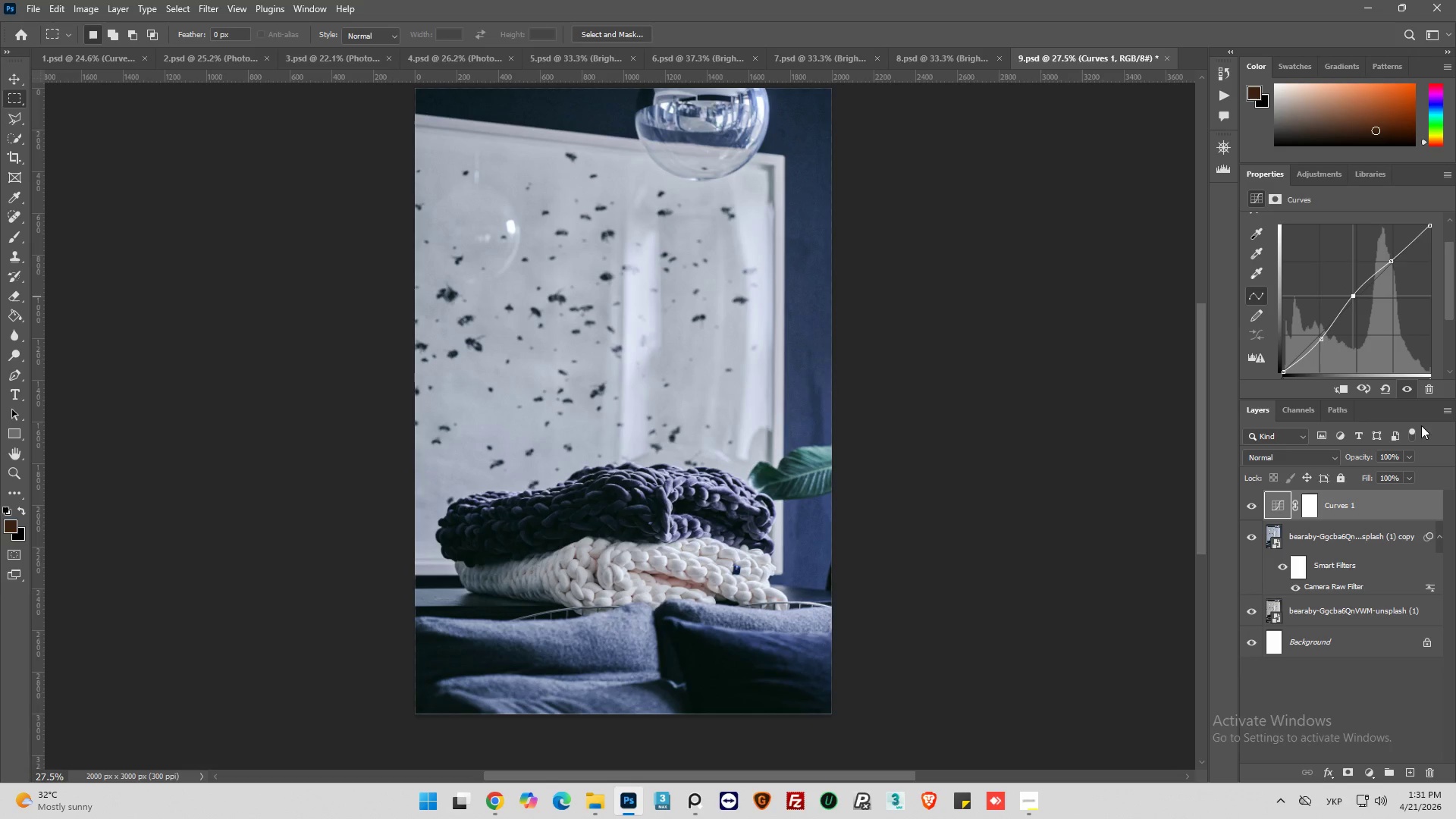 
left_click_drag(start_coordinate=[1391, 262], to_coordinate=[1388, 259])
 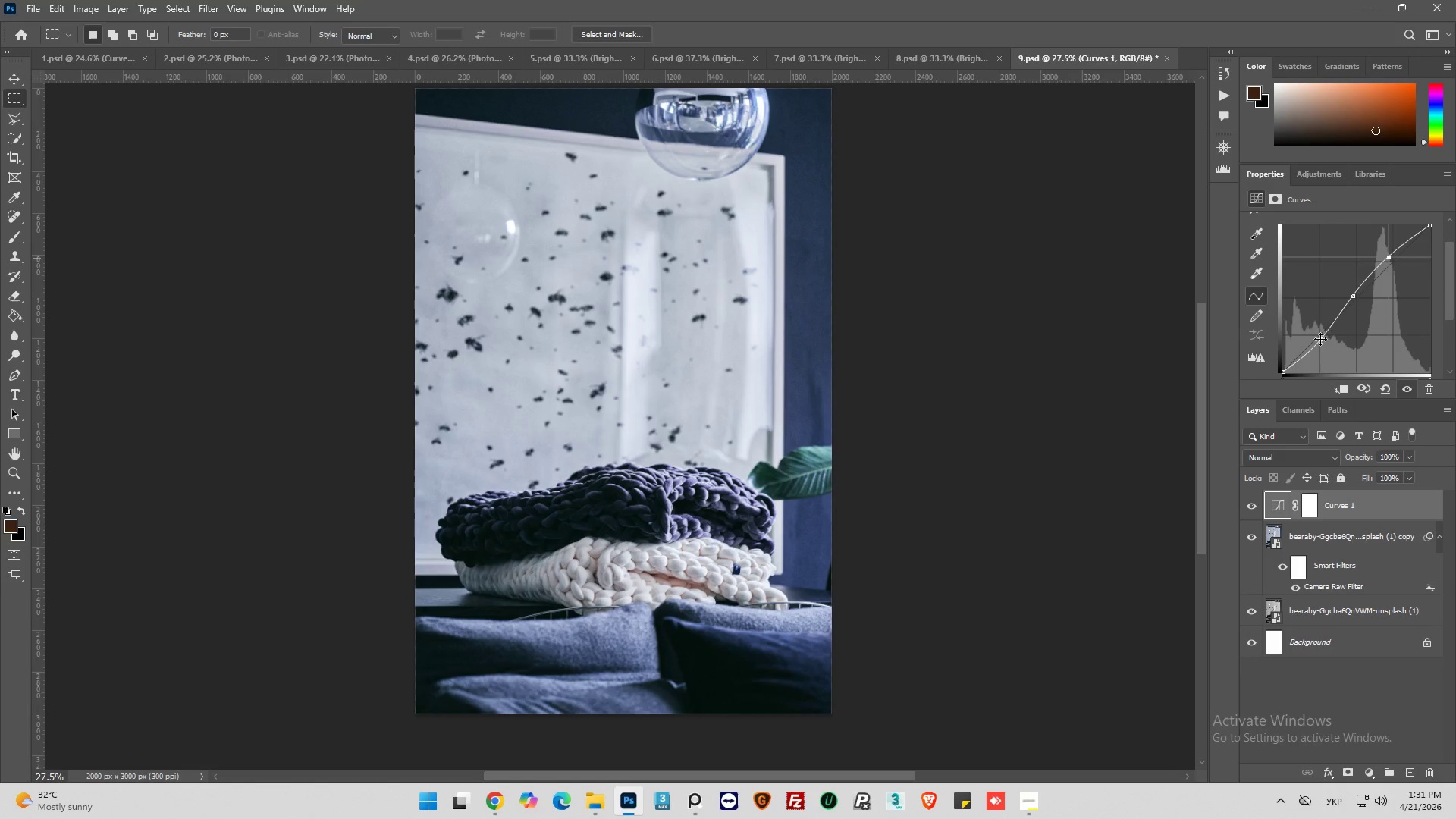 
left_click_drag(start_coordinate=[1320, 339], to_coordinate=[1320, 333])
 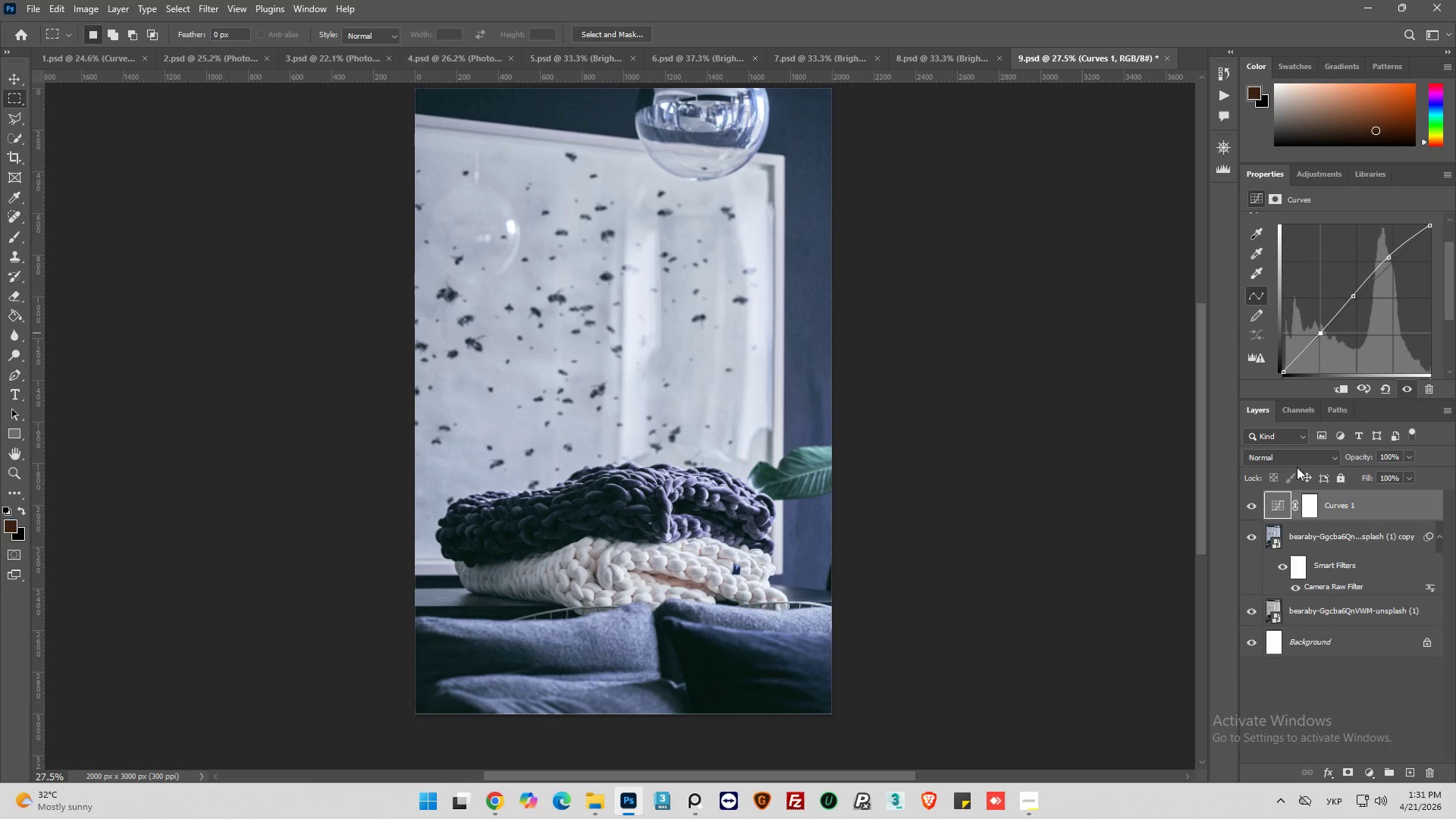 
wait(5.33)
 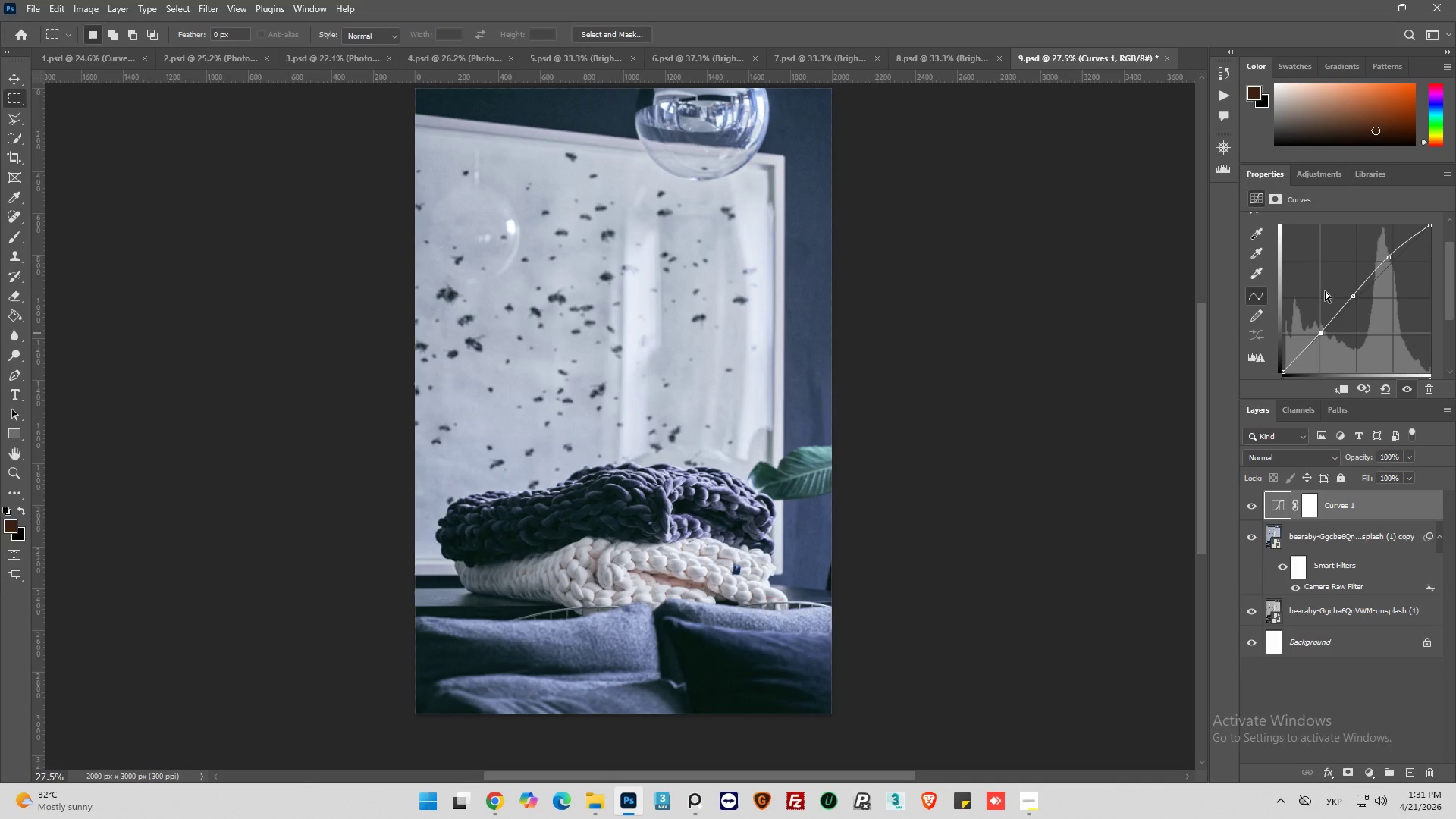 
left_click([1248, 507])
 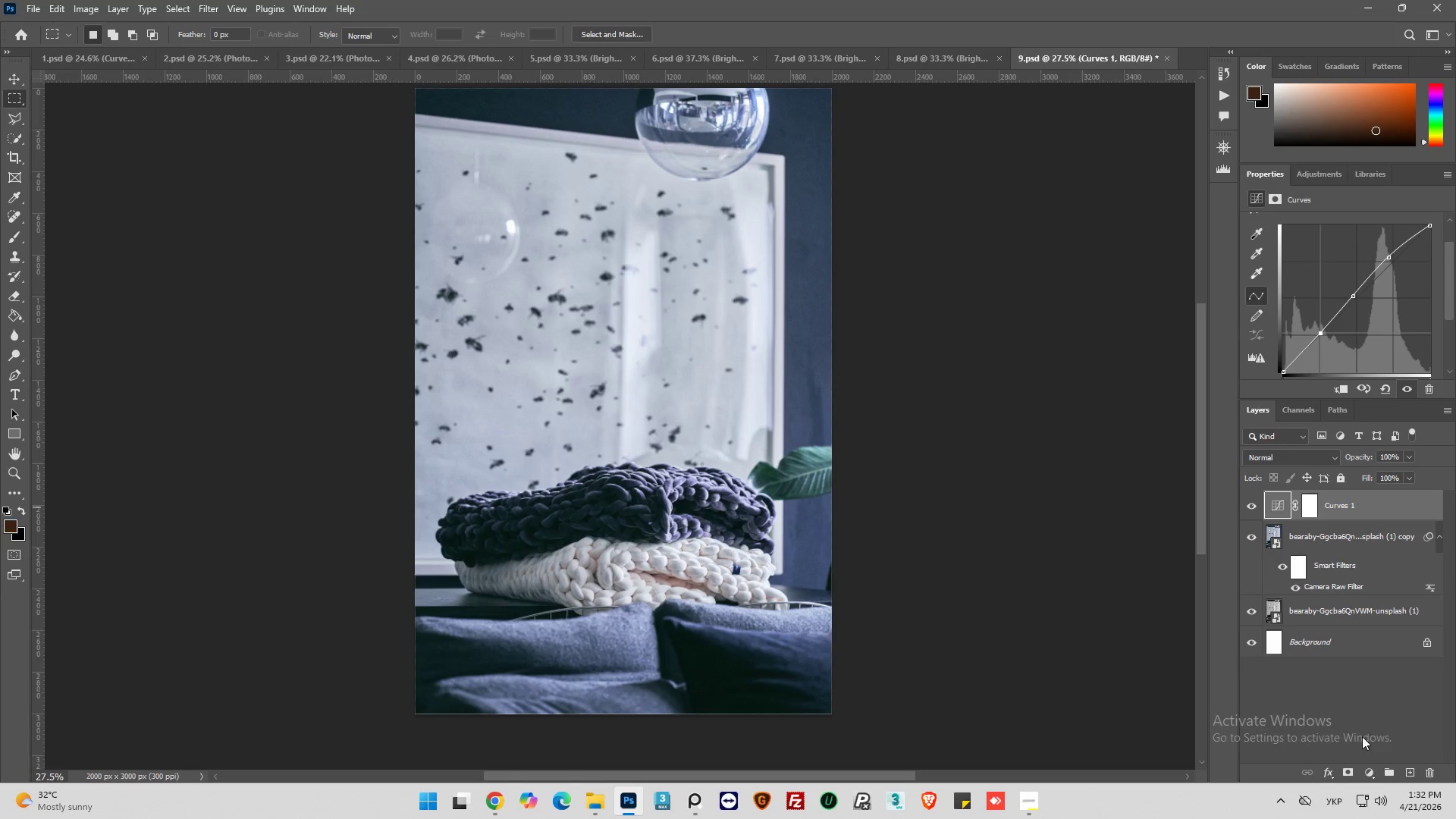 
wait(10.91)
 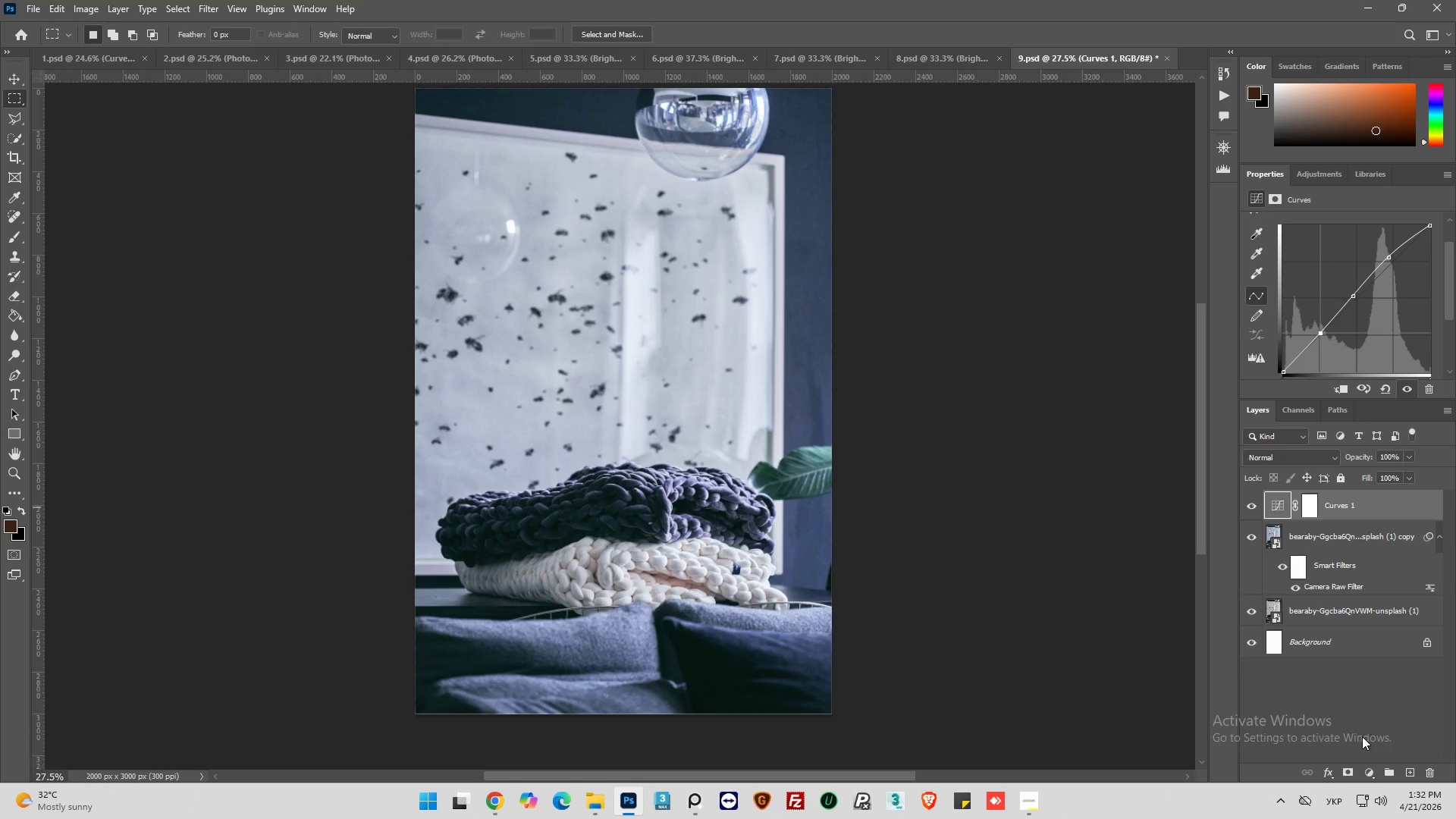 
left_click([1373, 753])
 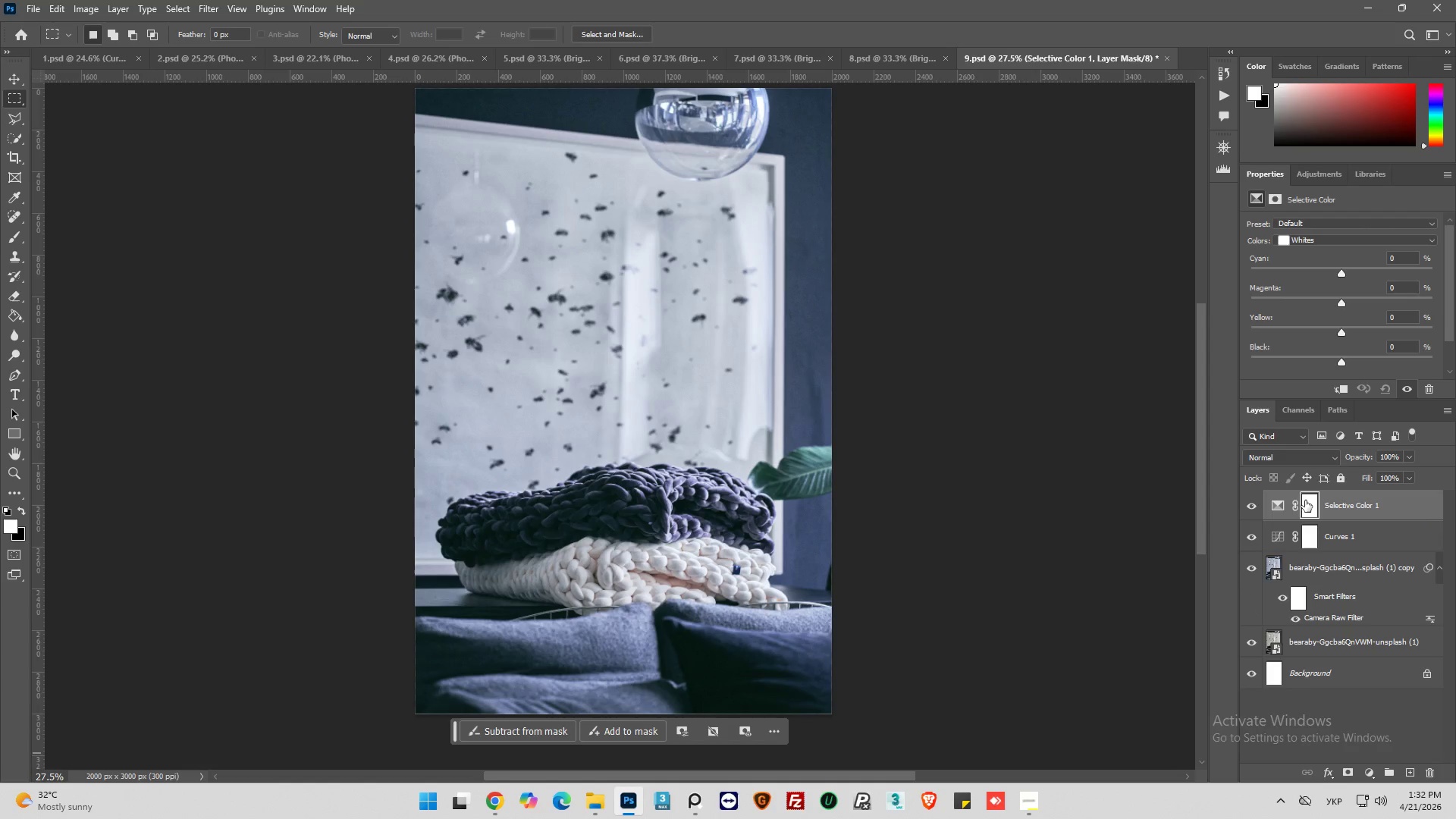 
left_click([1276, 509])
 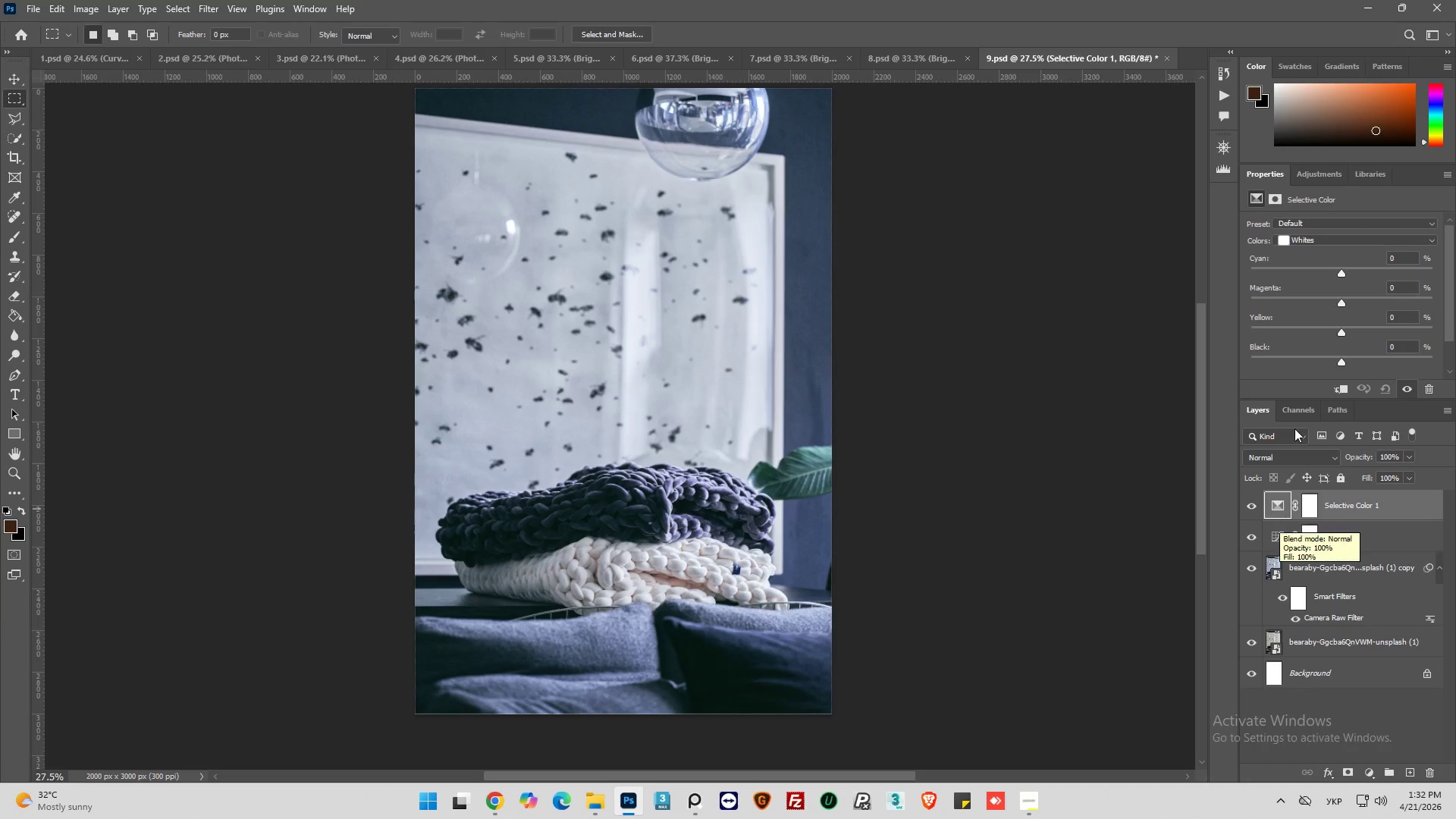 
left_click([1353, 237])
 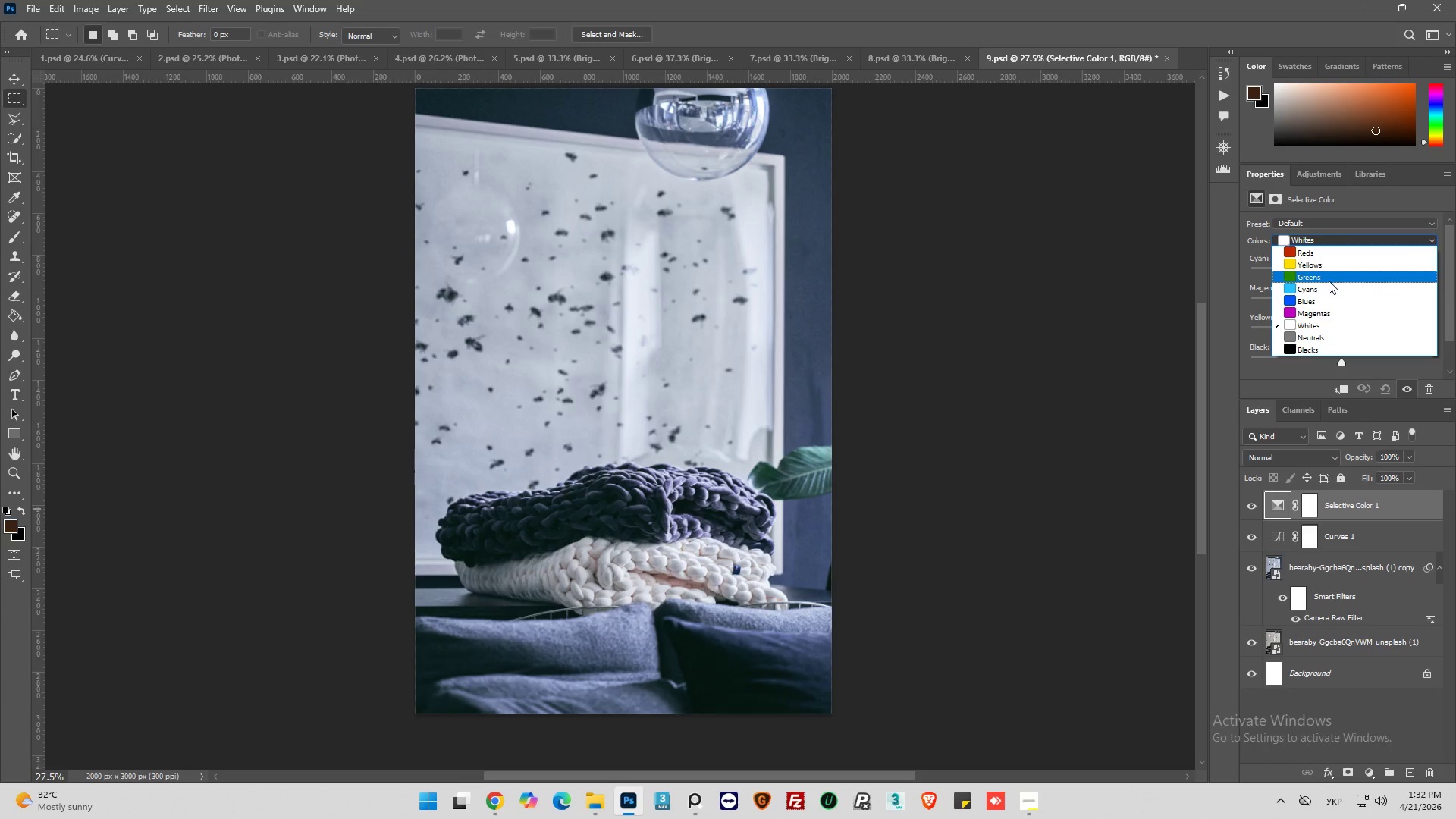 
left_click([1326, 297])
 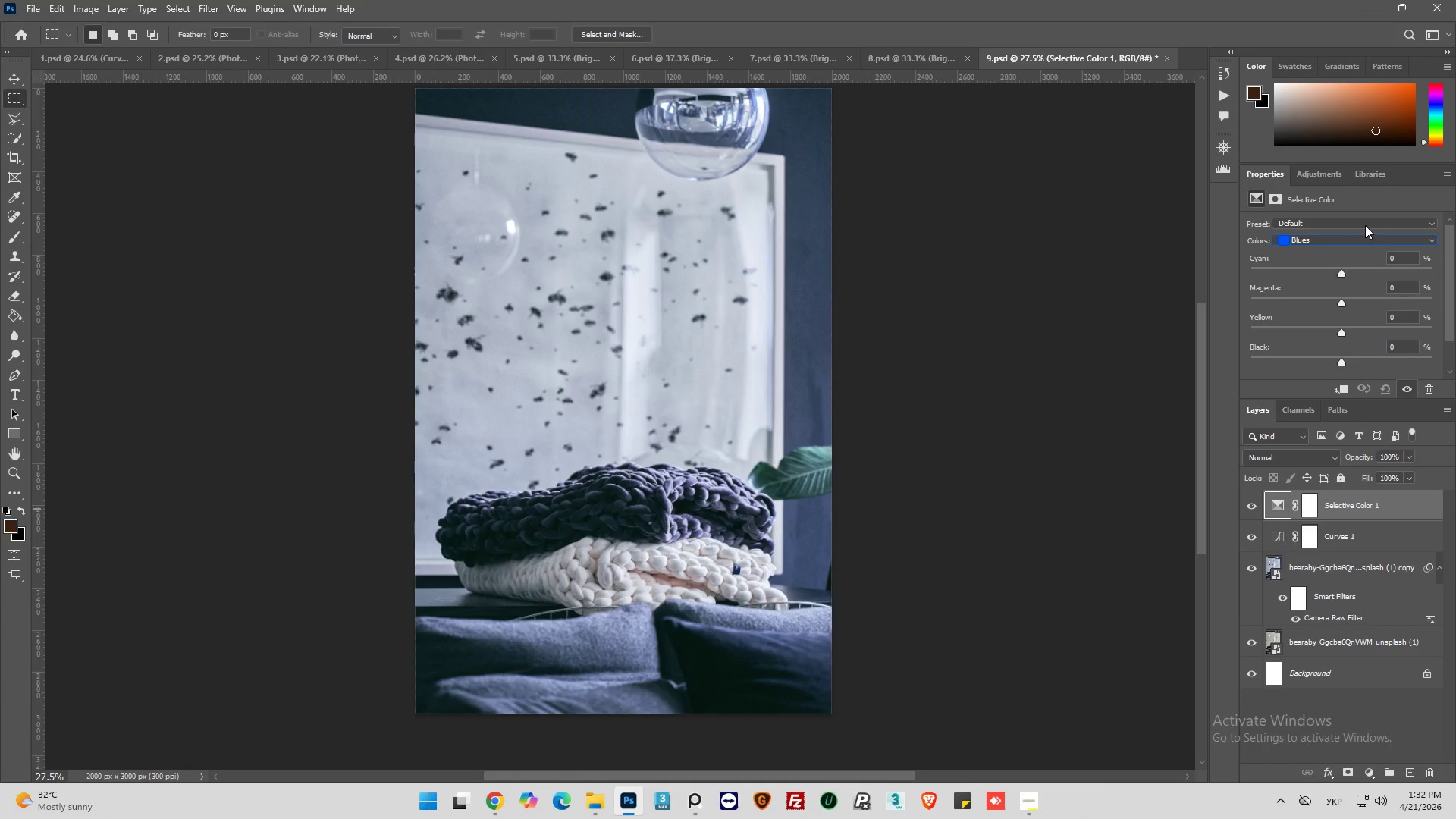 
left_click([1365, 224])
 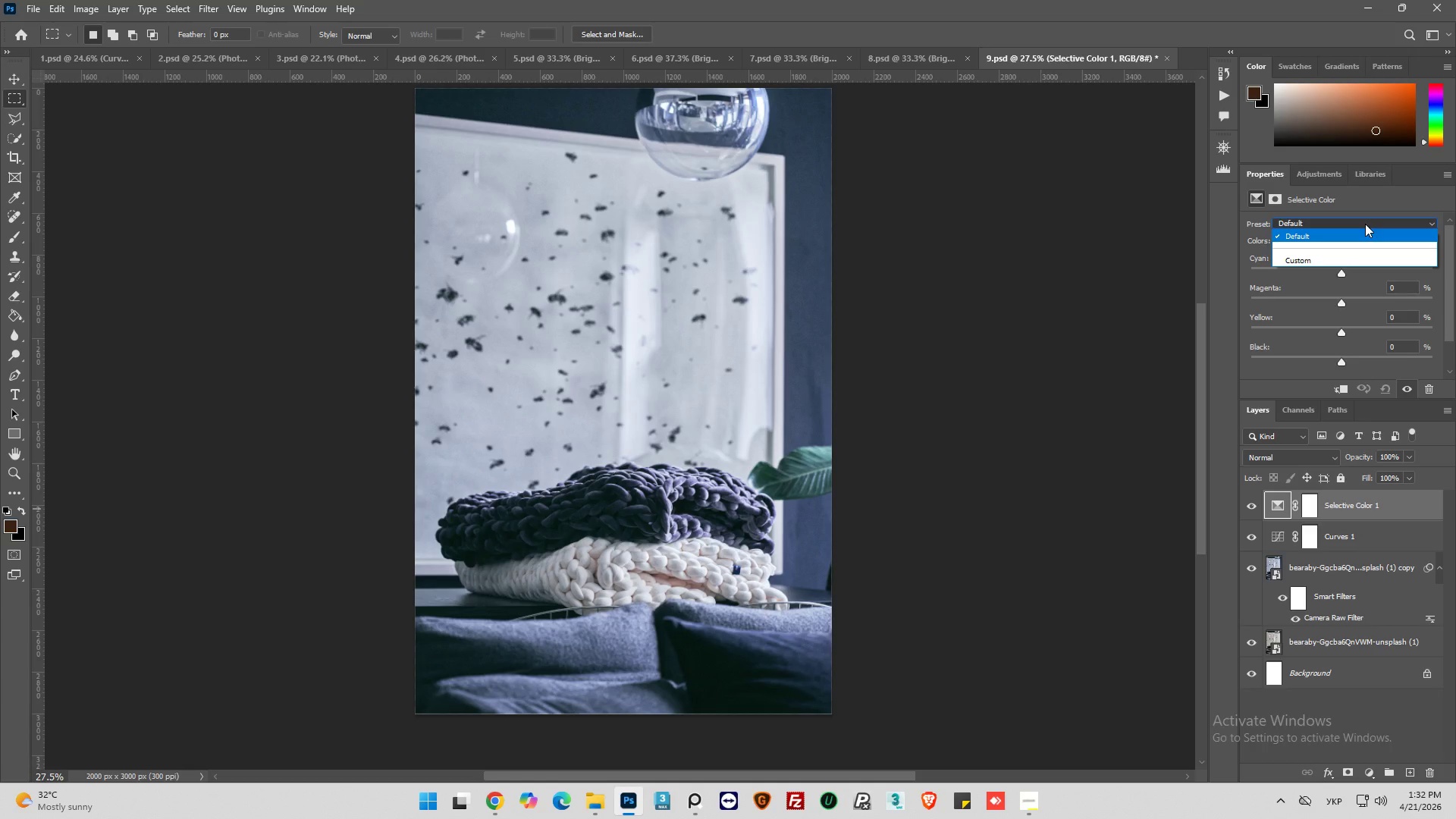 
left_click([1365, 224])
 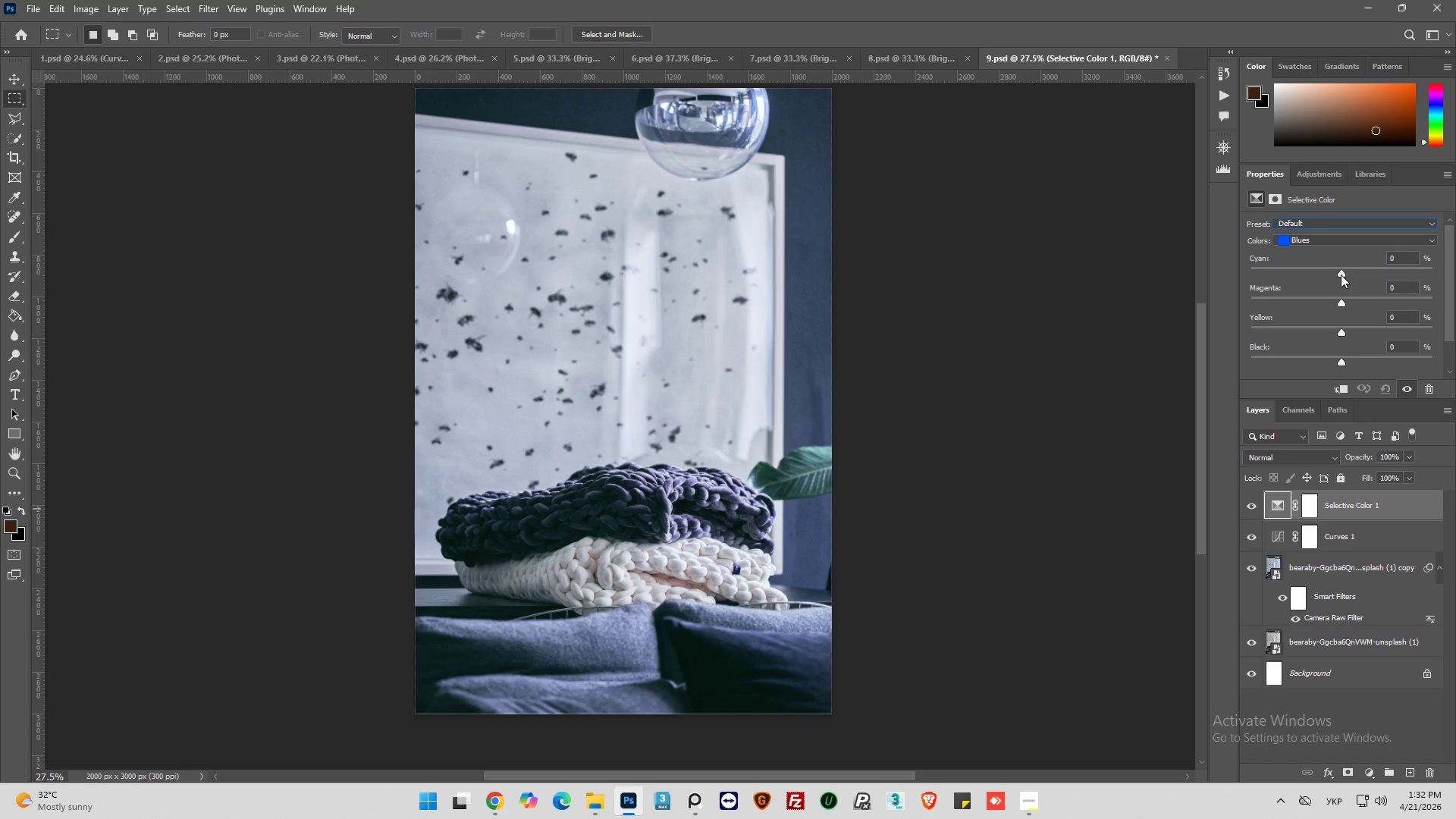 
left_click_drag(start_coordinate=[1342, 269], to_coordinate=[1349, 271])
 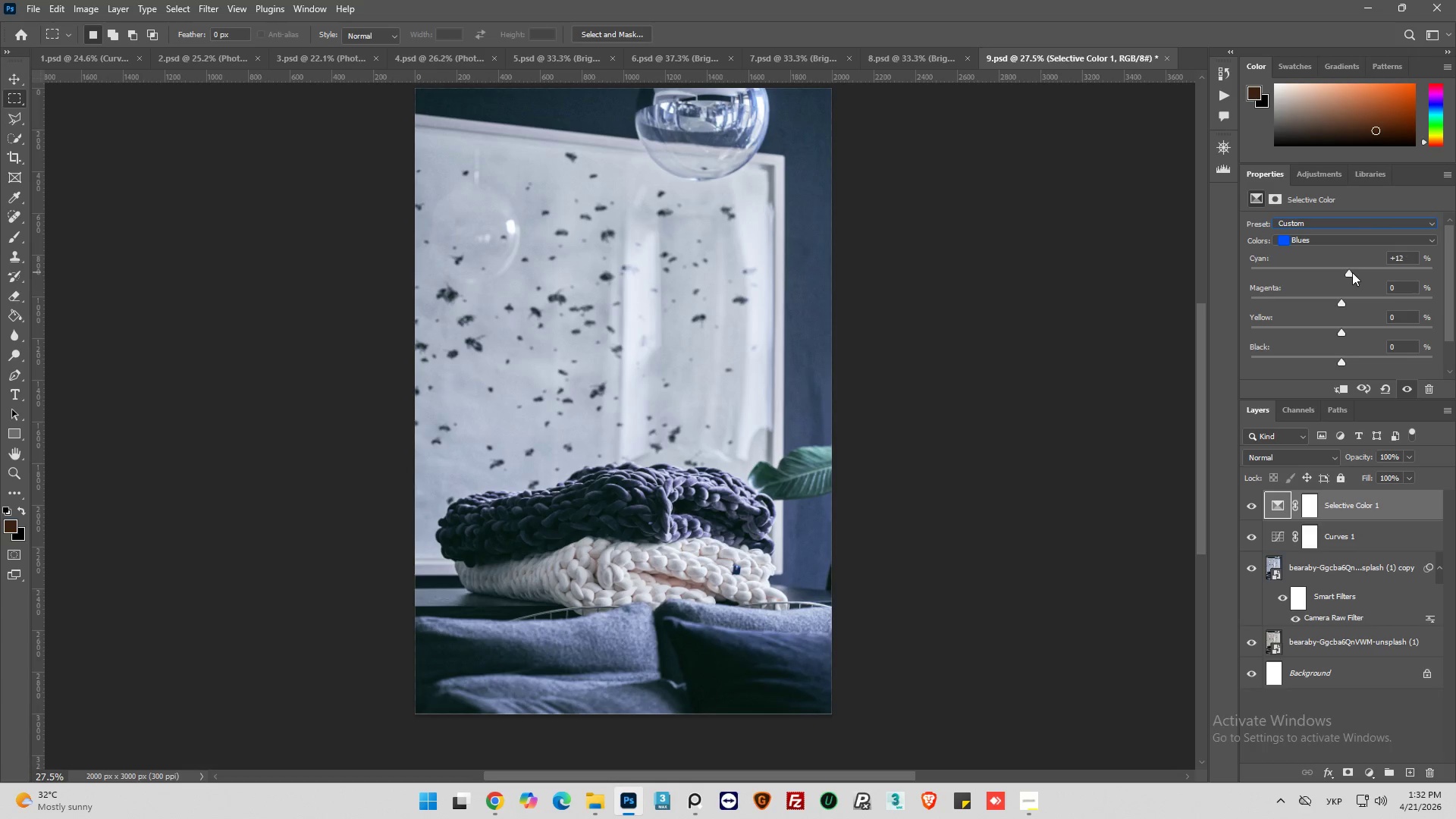 
left_click_drag(start_coordinate=[1352, 272], to_coordinate=[1358, 278])
 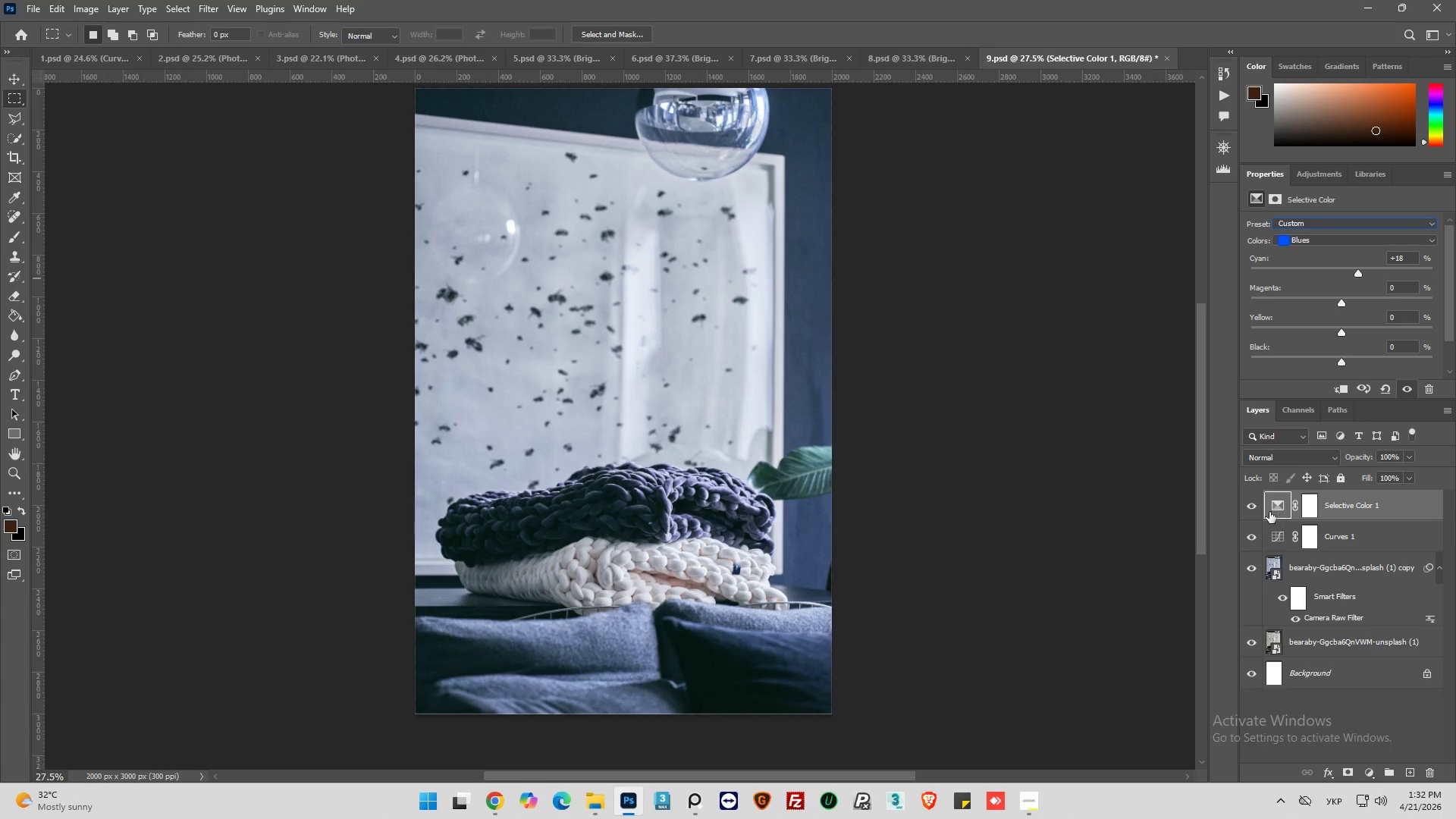 
left_click([1247, 508])
 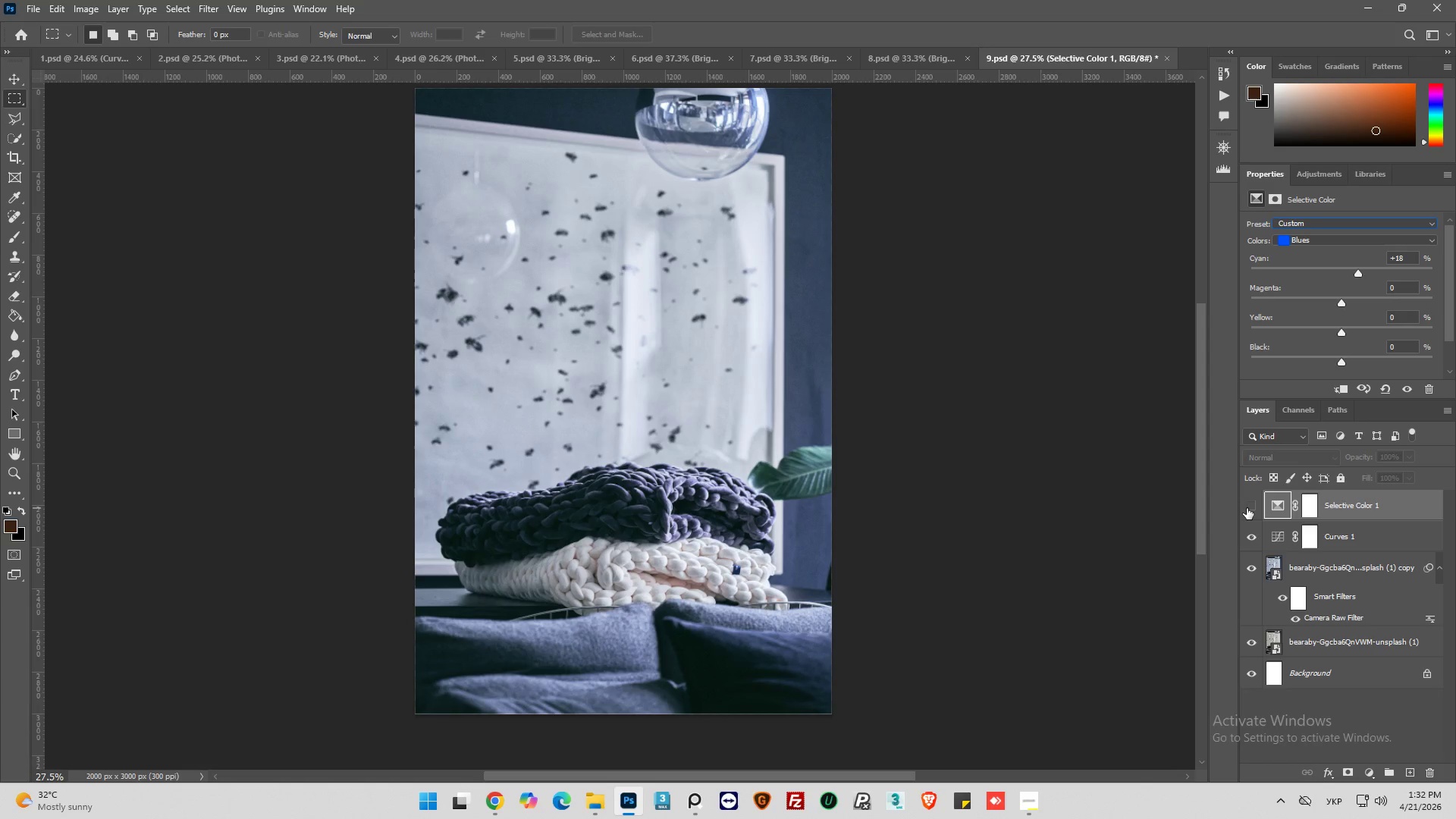 
left_click([1247, 508])
 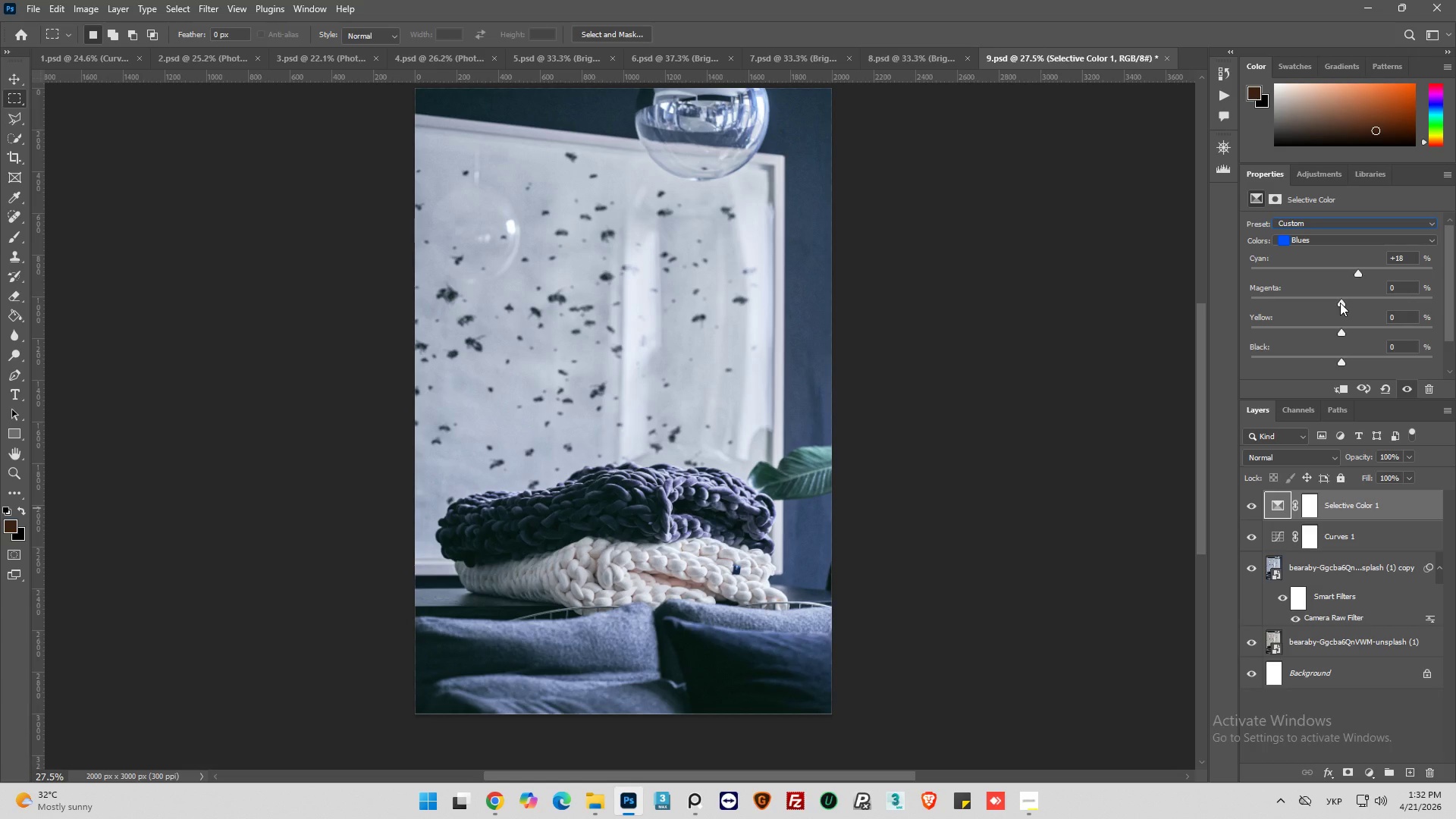 
left_click_drag(start_coordinate=[1340, 303], to_coordinate=[1350, 305])
 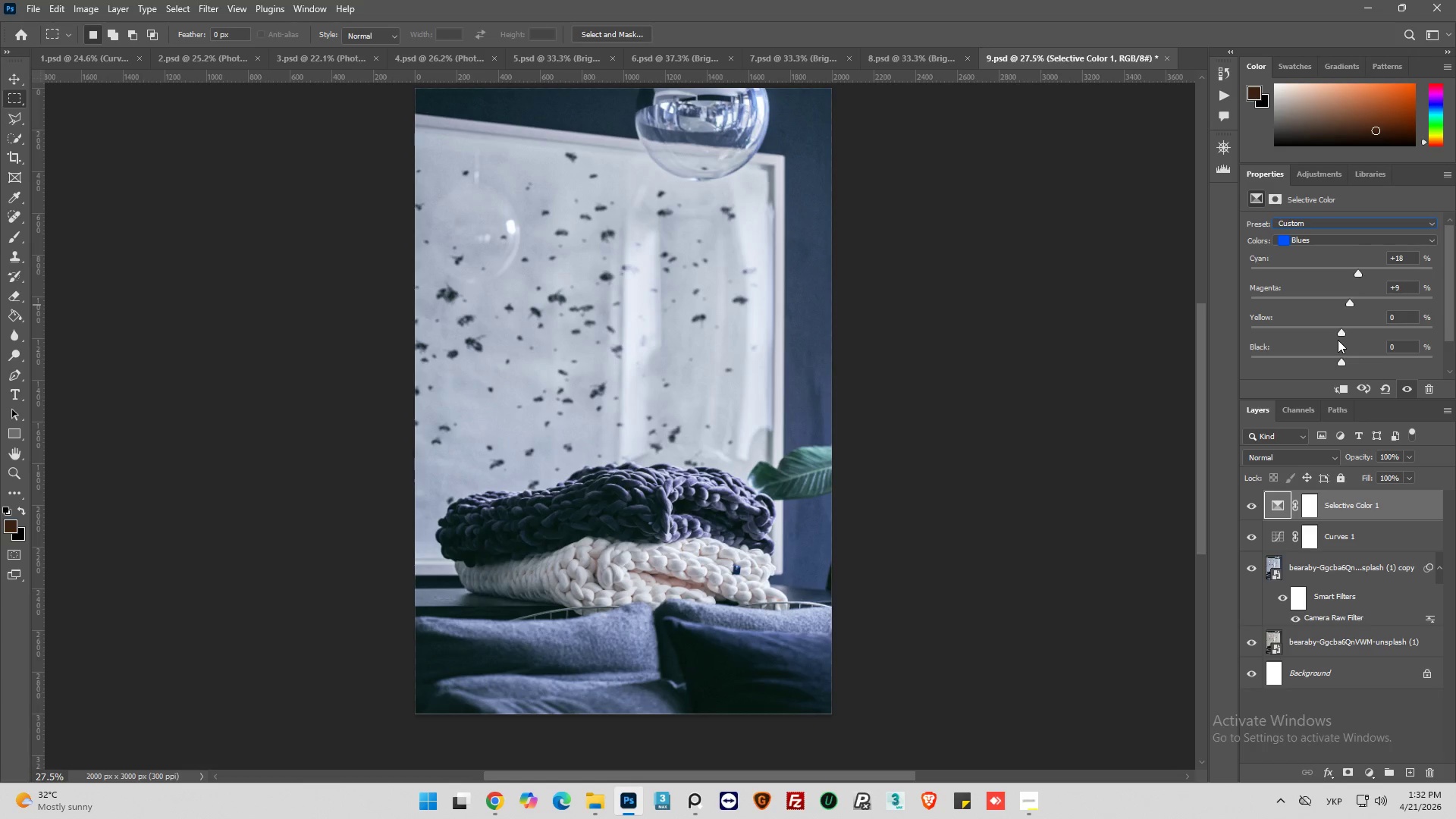 
left_click_drag(start_coordinate=[1341, 334], to_coordinate=[1325, 337])
 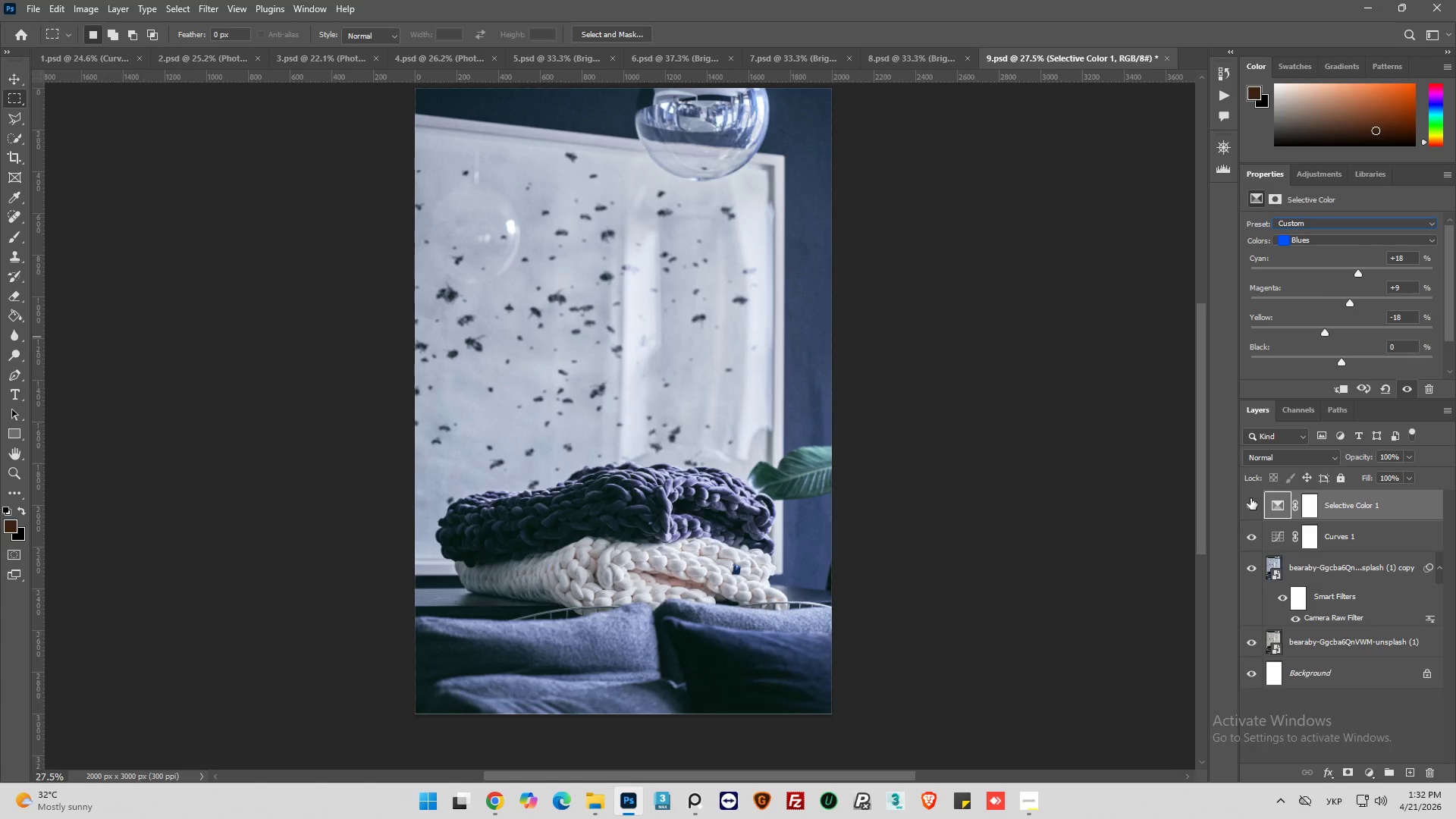 
left_click([1250, 502])
 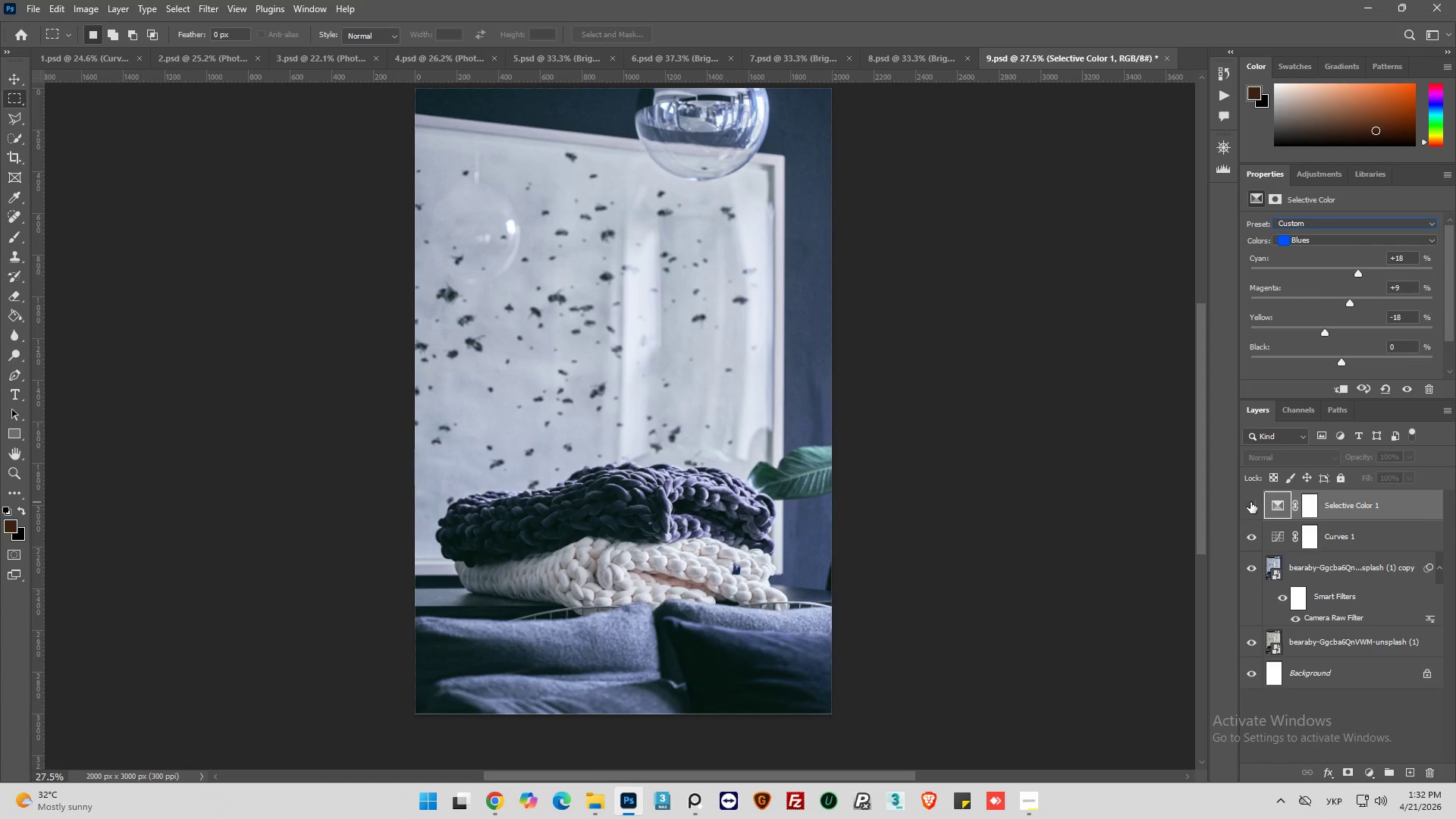 
left_click([1250, 502])
 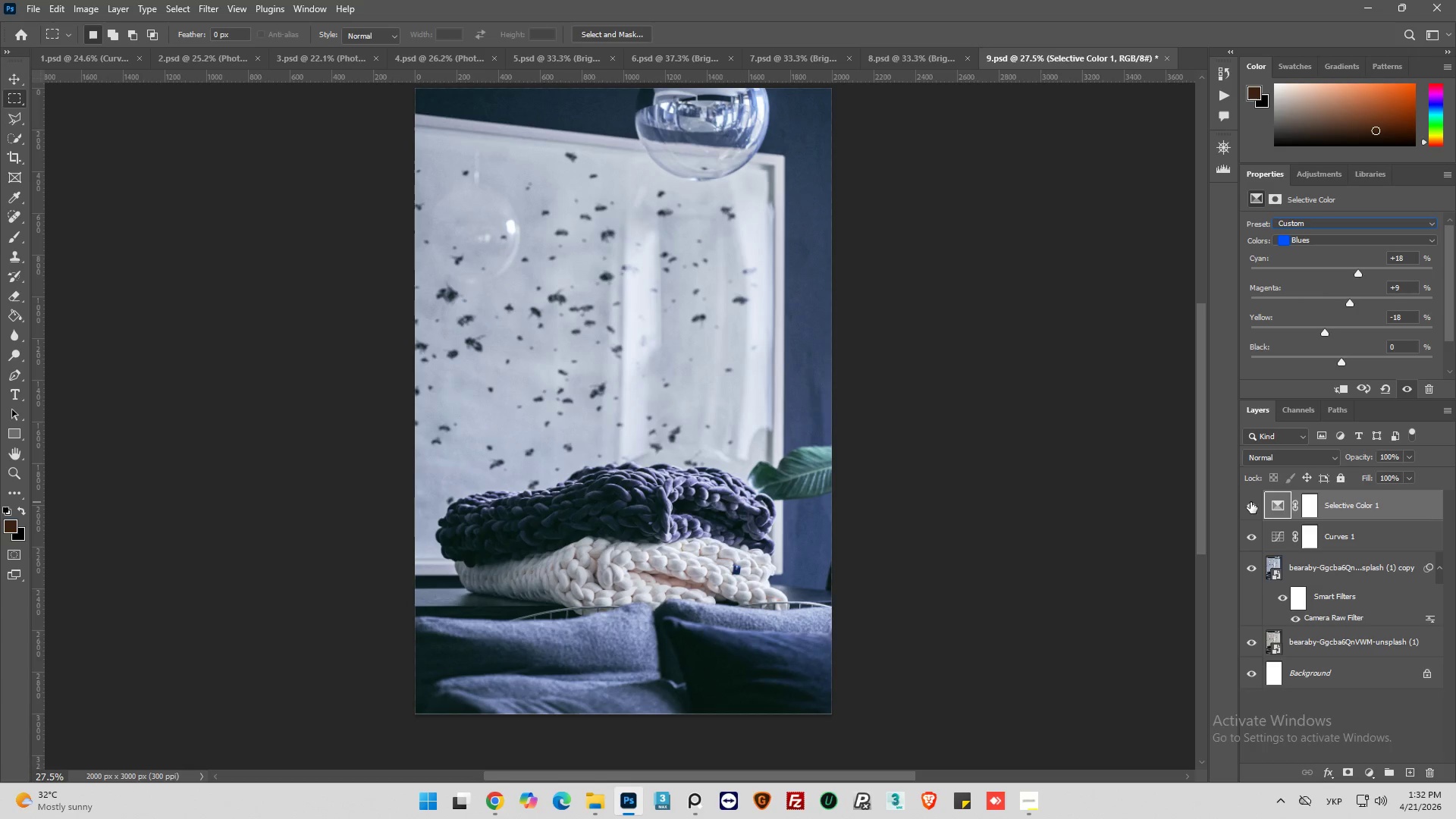 
left_click([1250, 502])
 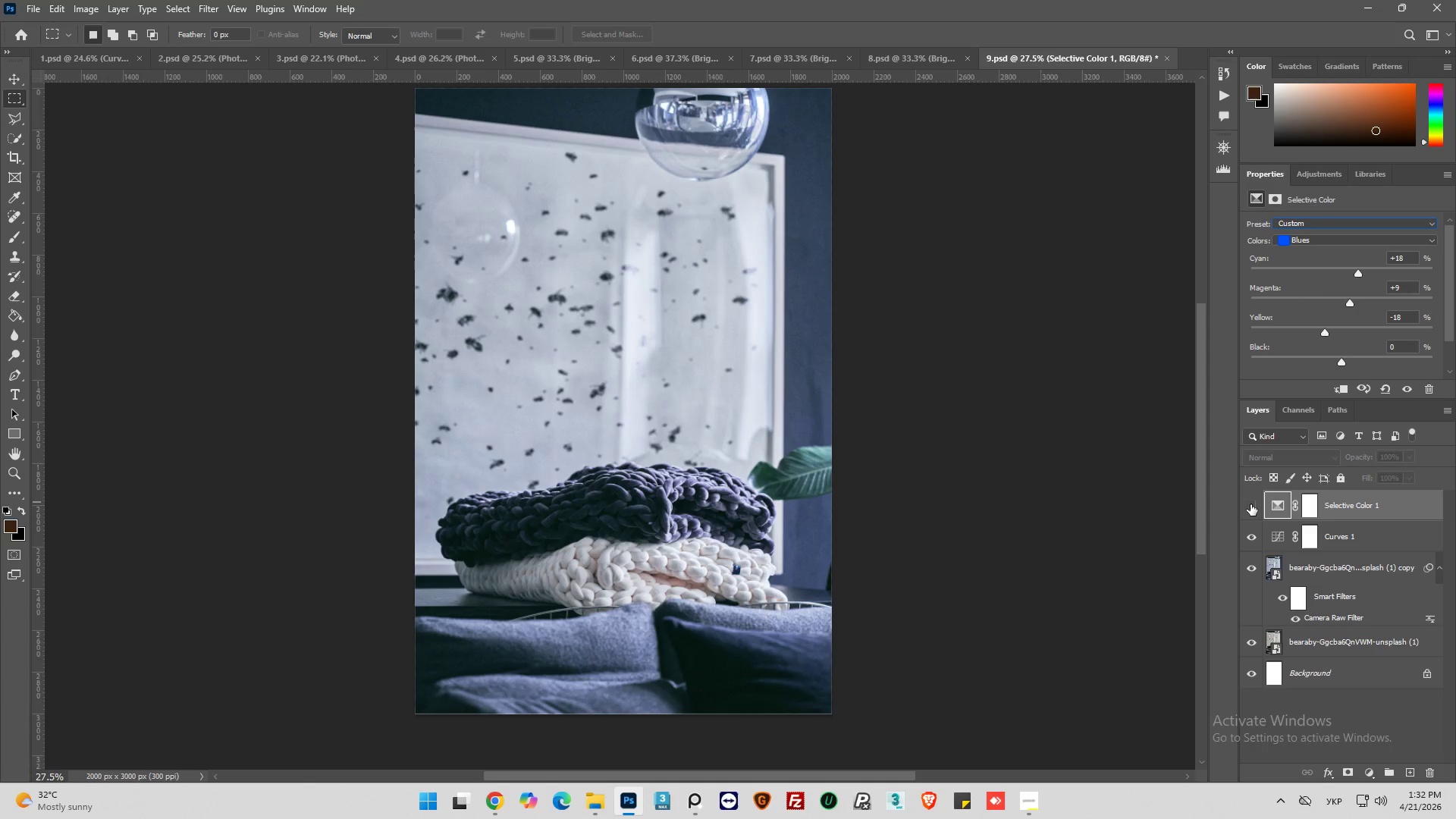 
left_click([1250, 505])
 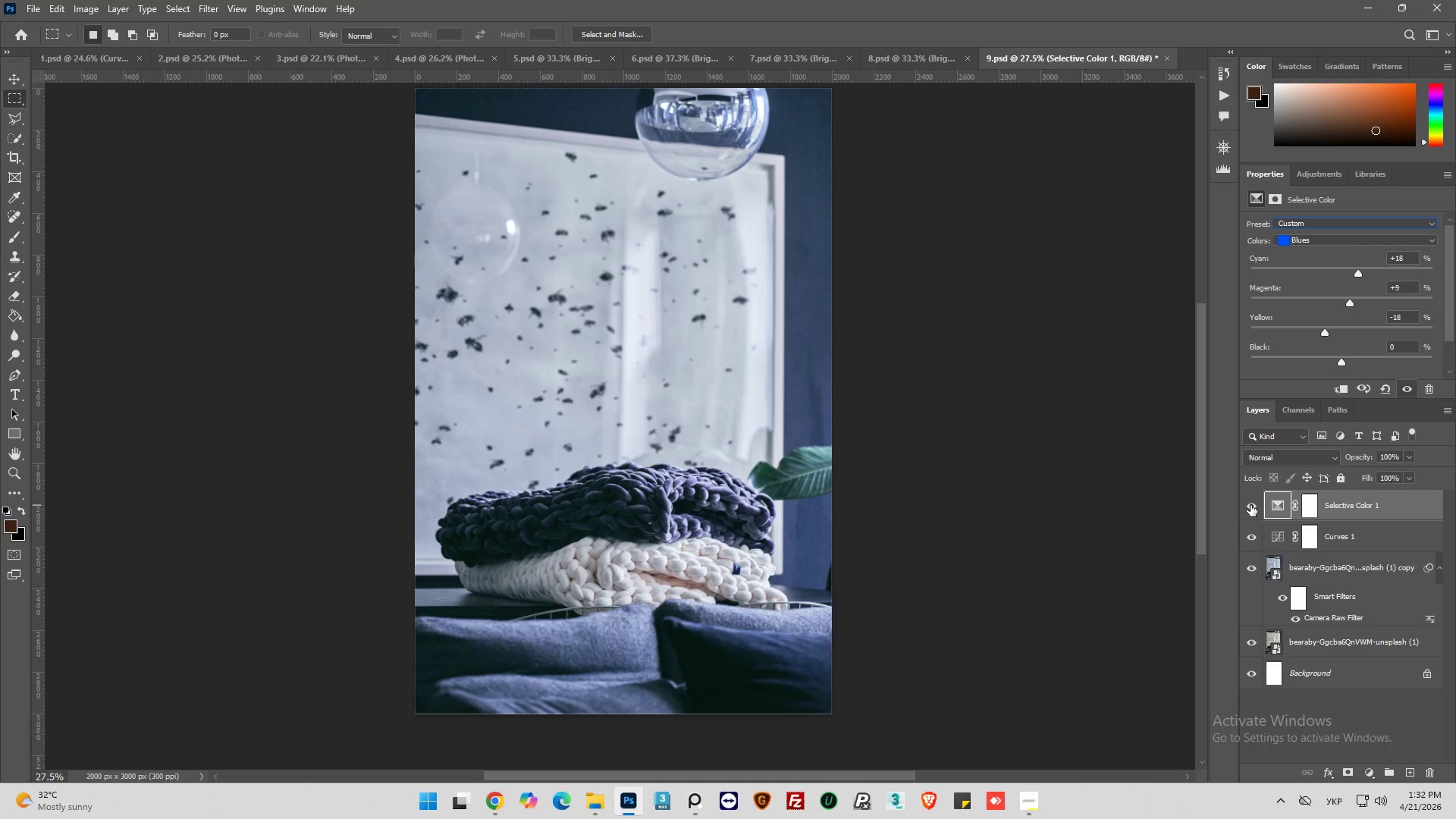 
left_click([1250, 505])
 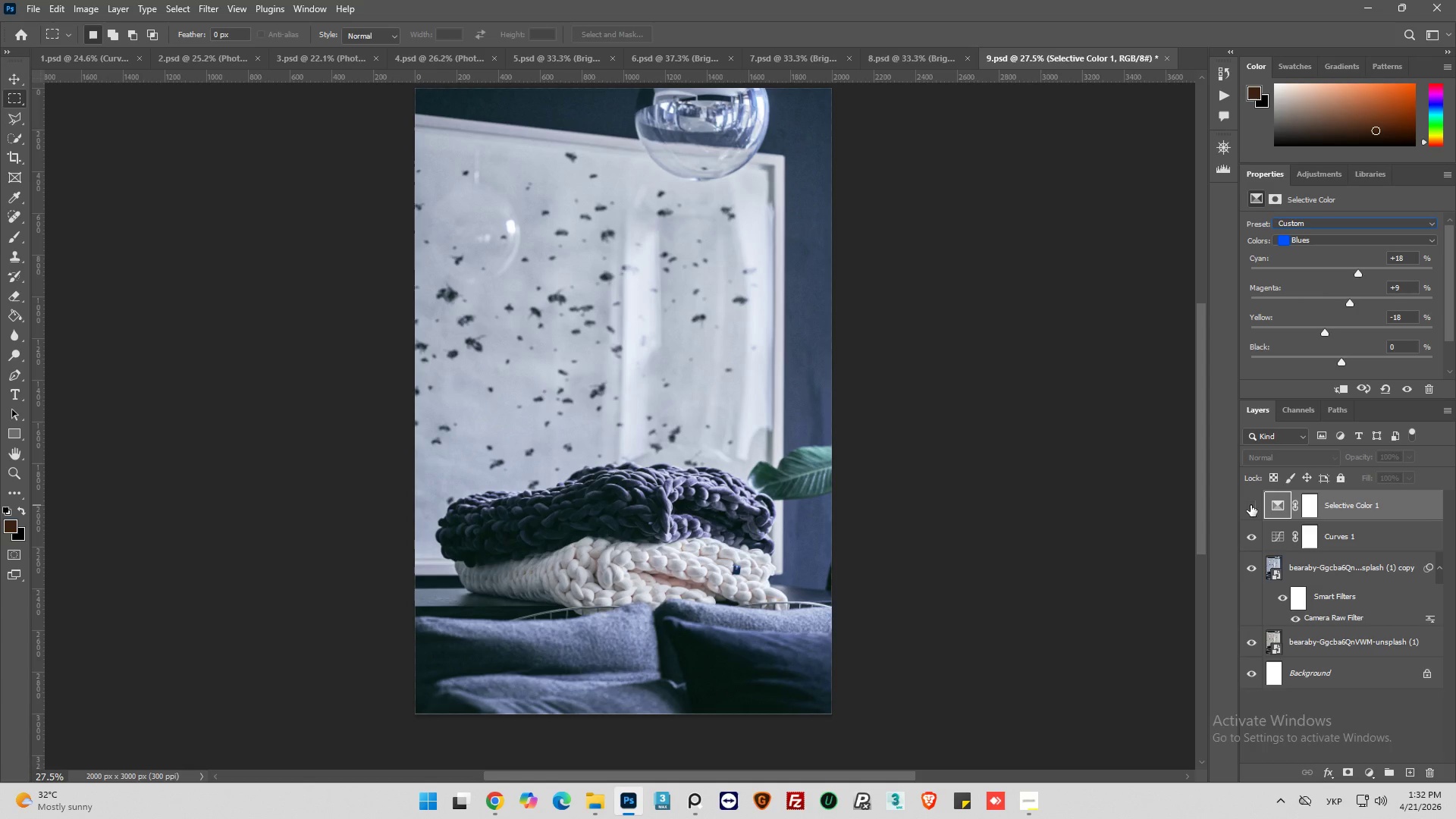 
left_click([1250, 505])
 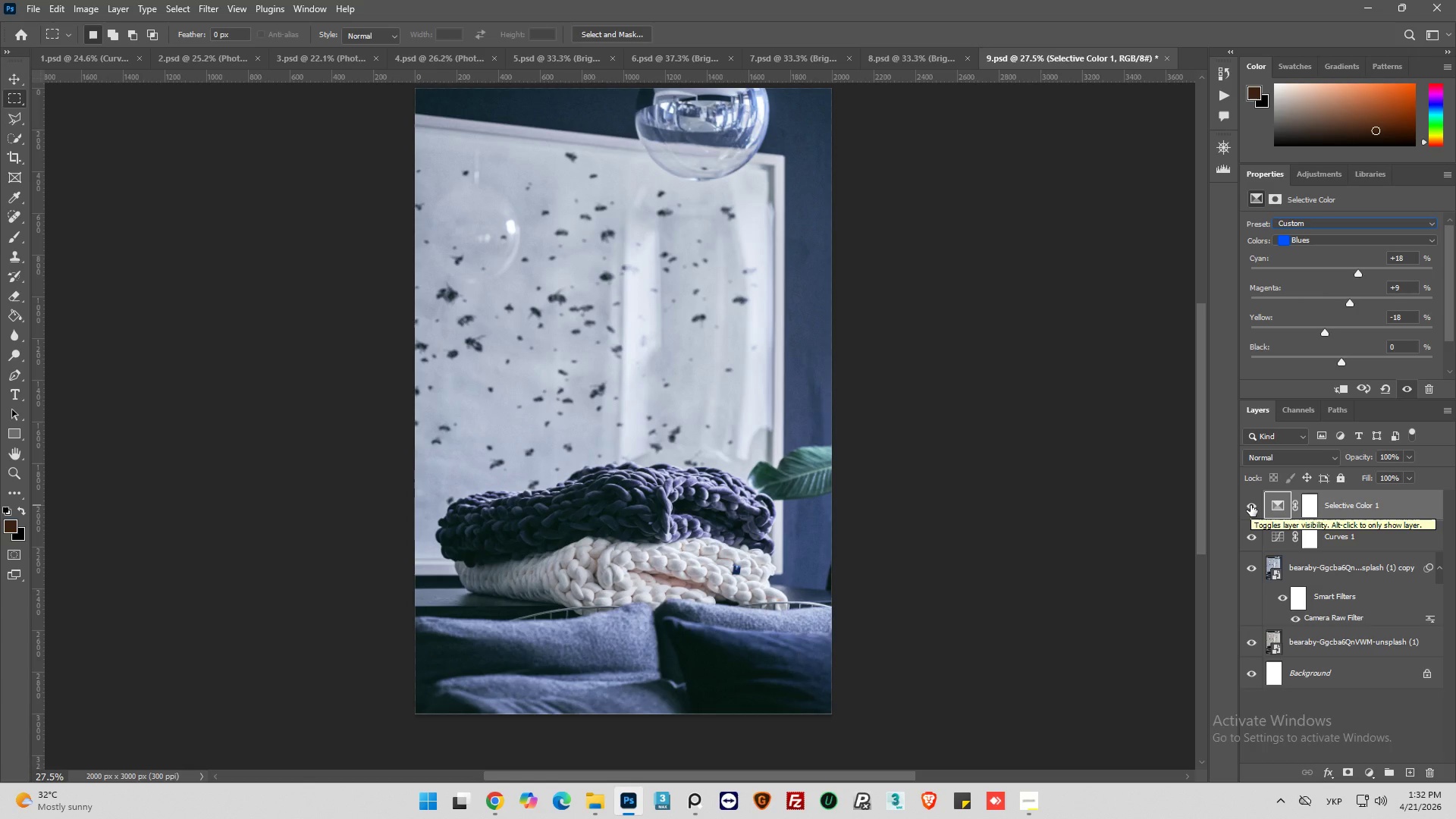 
left_click([1250, 505])
 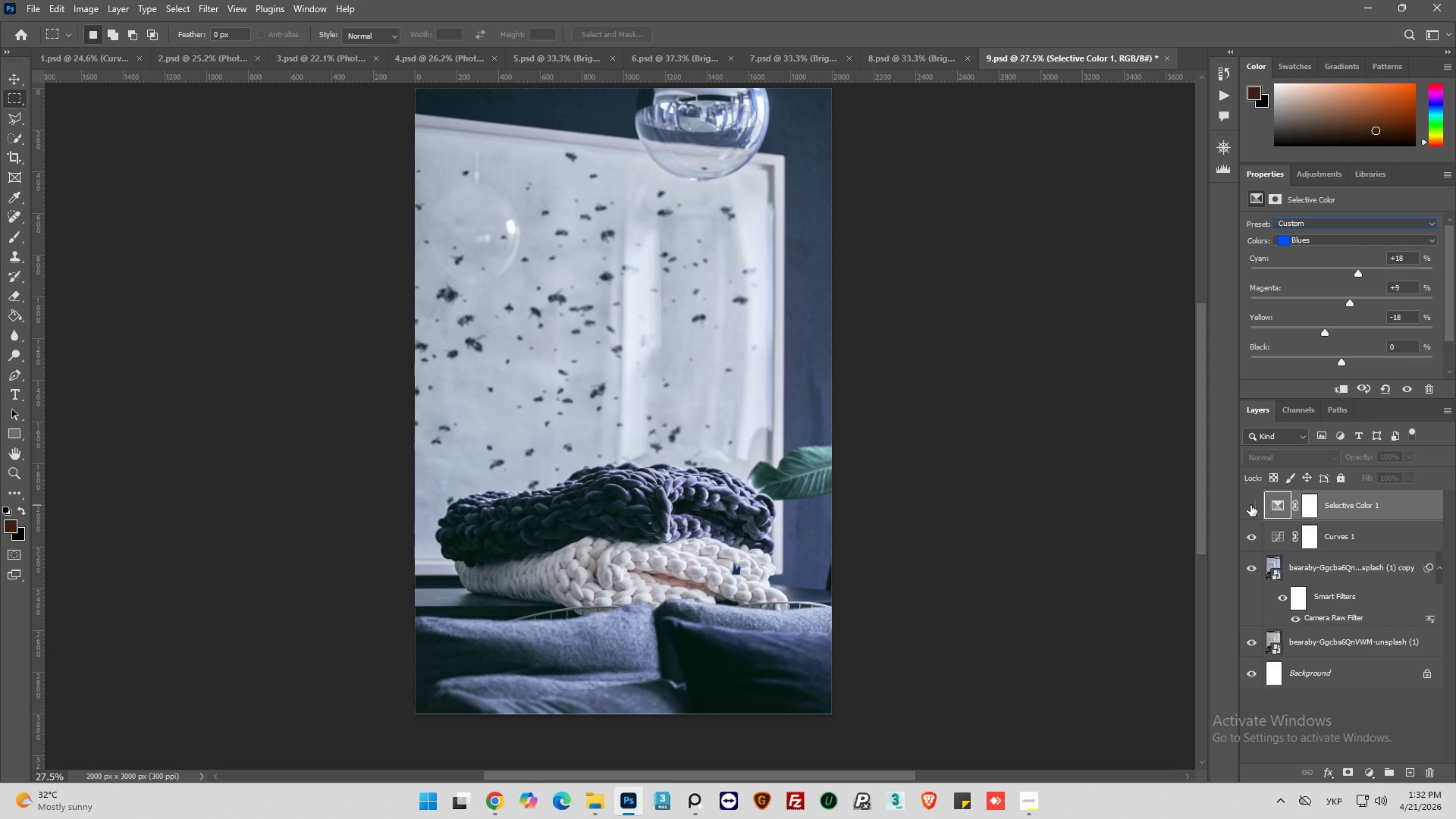 
left_click([1250, 505])
 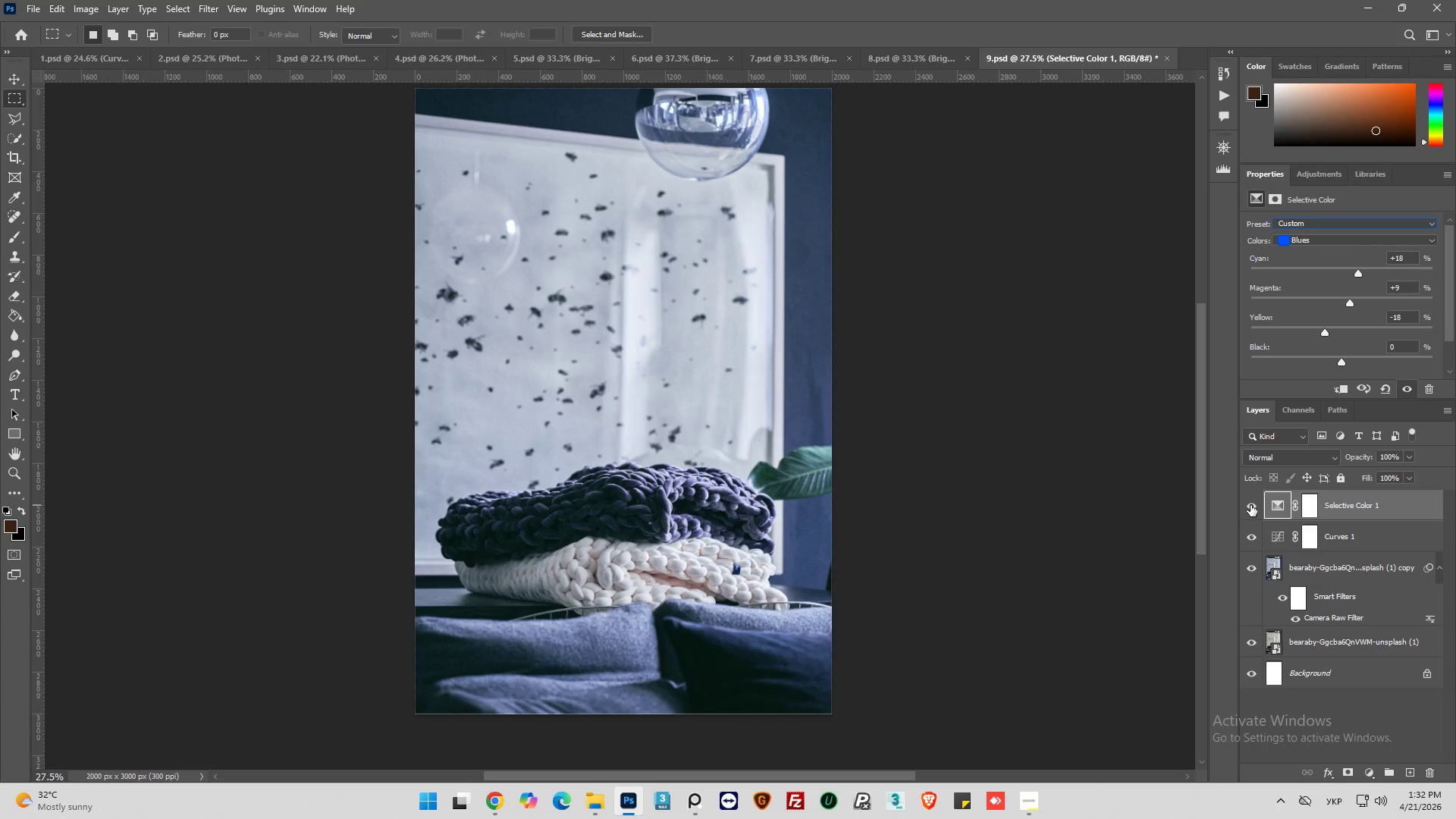 
left_click([1250, 505])
 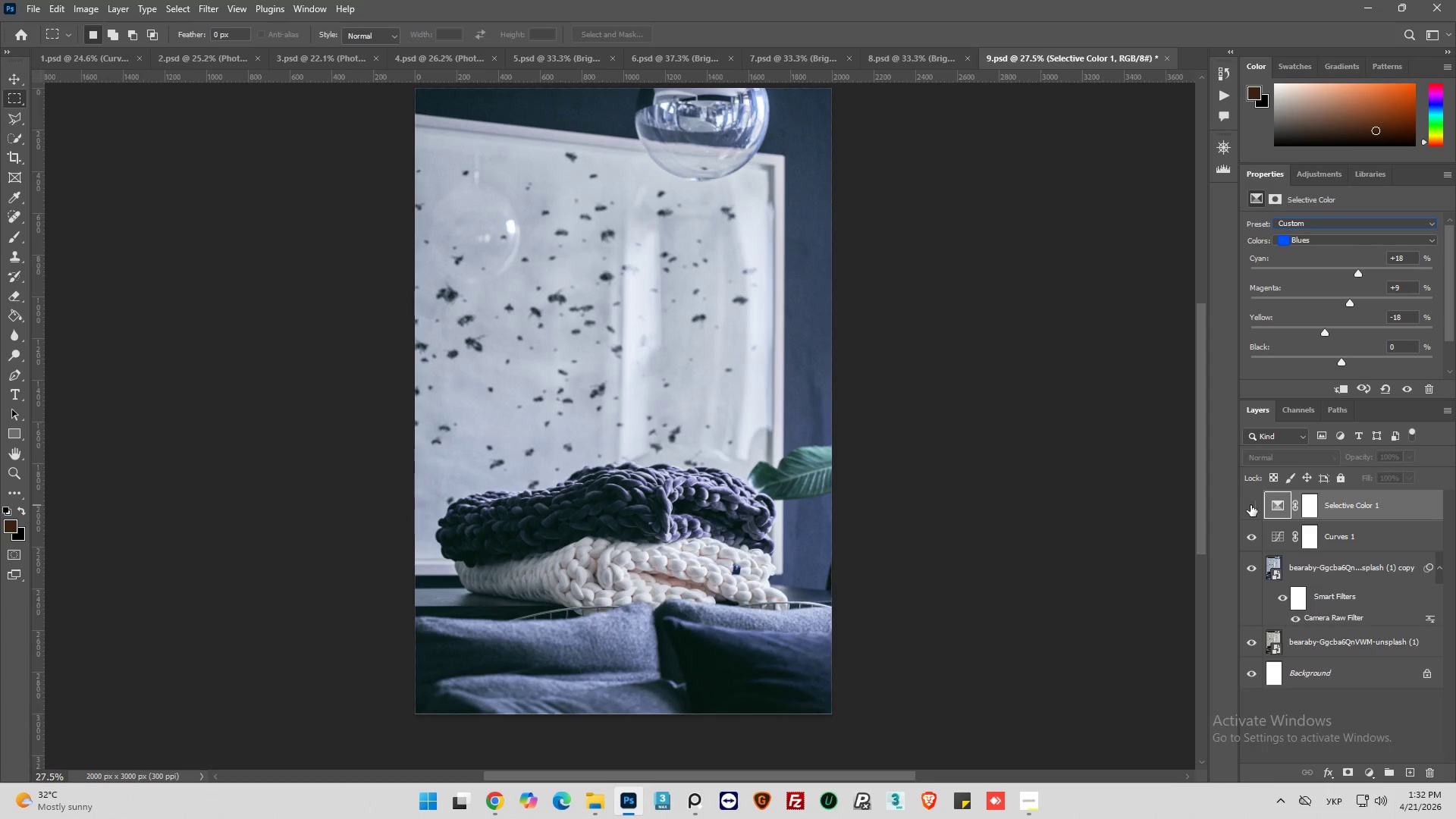 
left_click([1250, 505])
 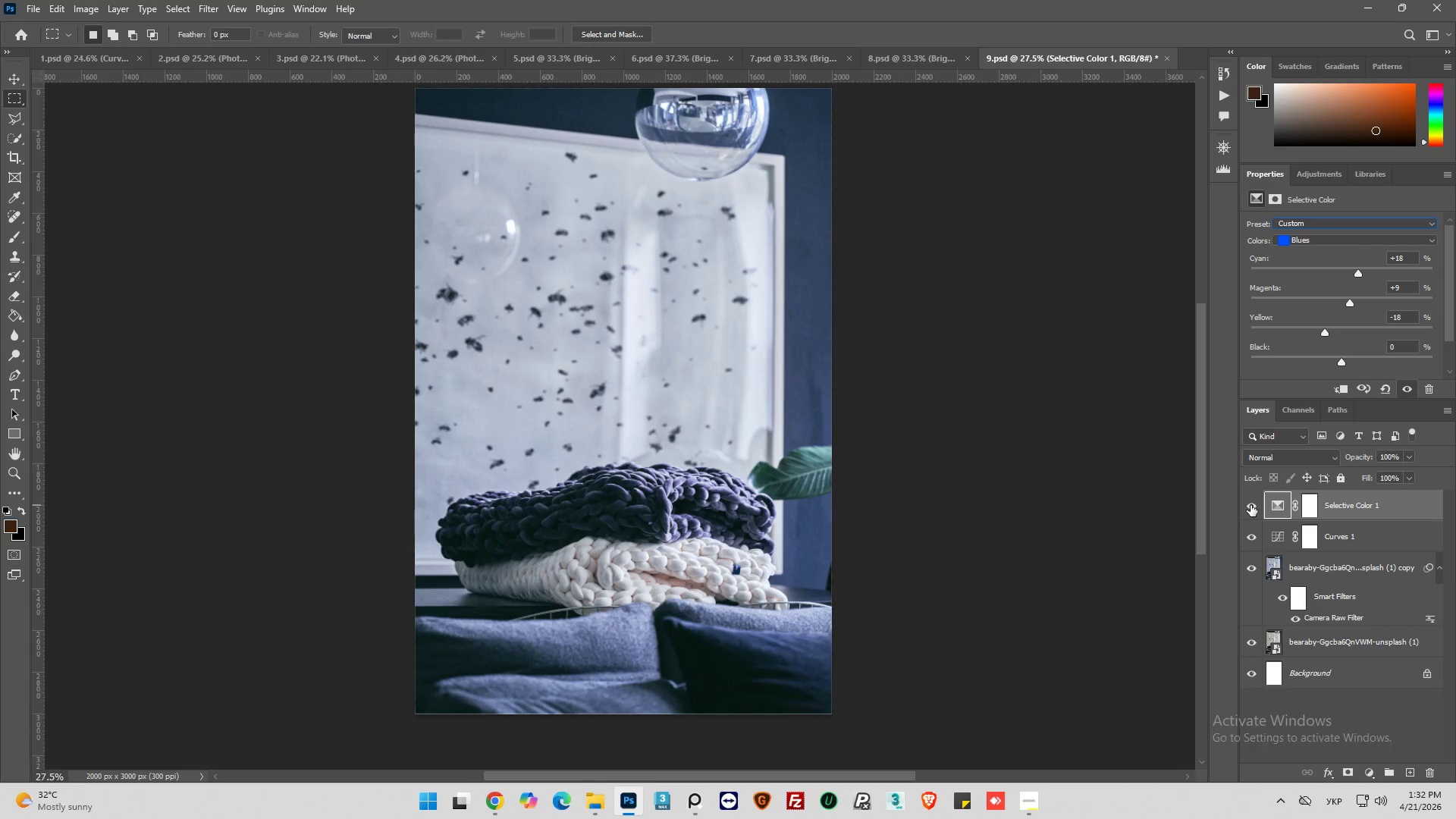 
left_click([1250, 505])
 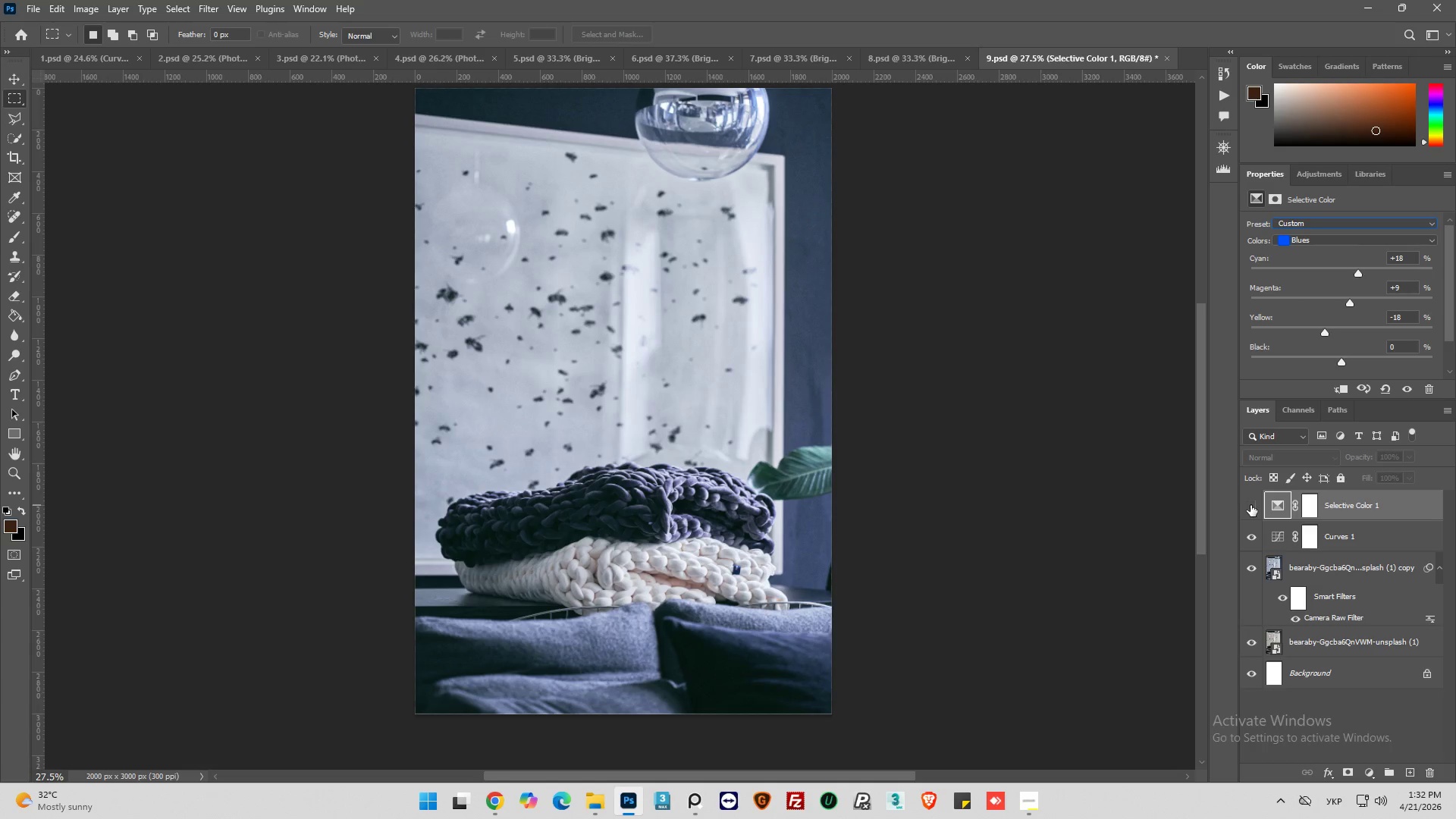 
left_click([1250, 505])
 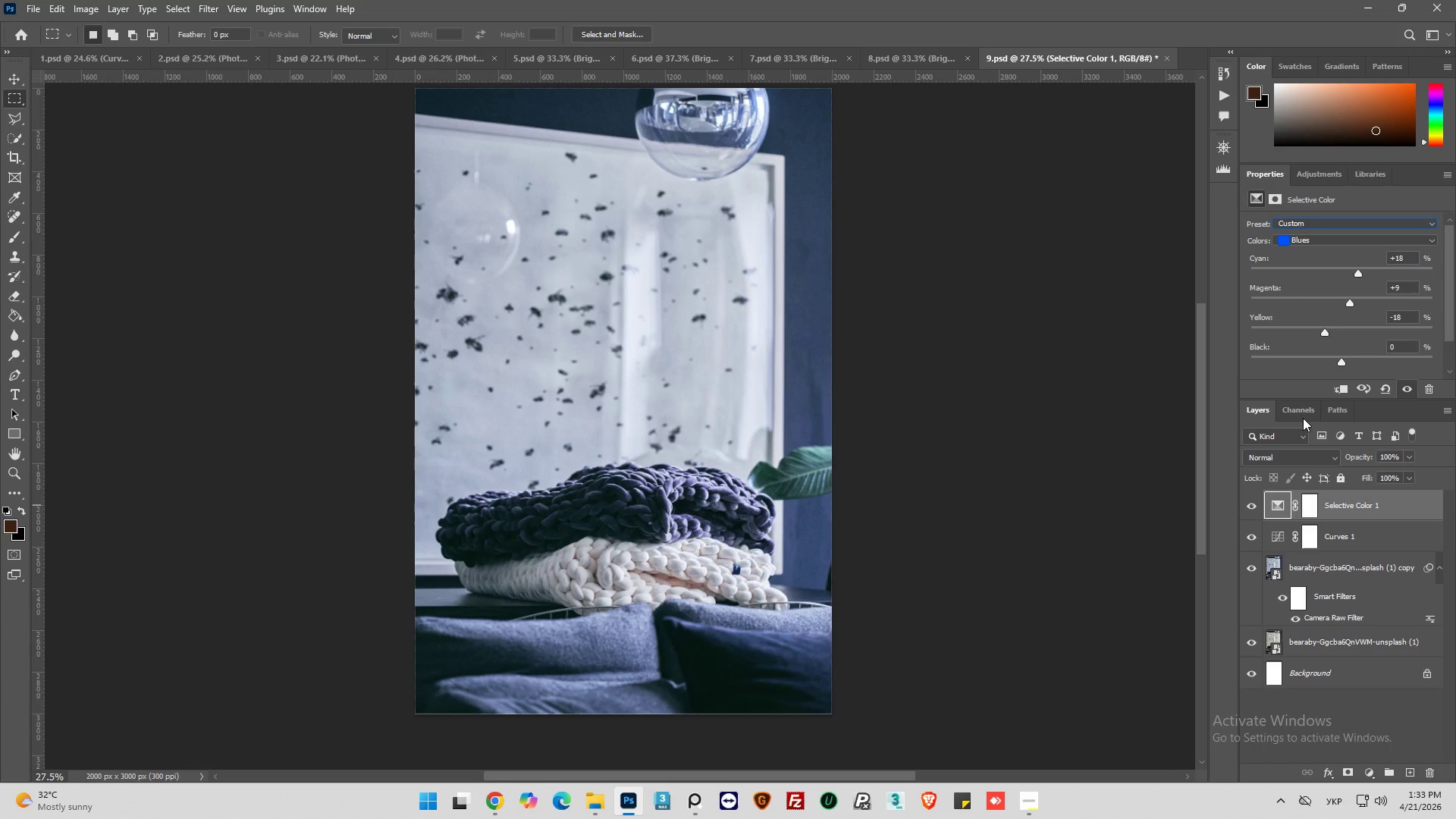 
wait(9.64)
 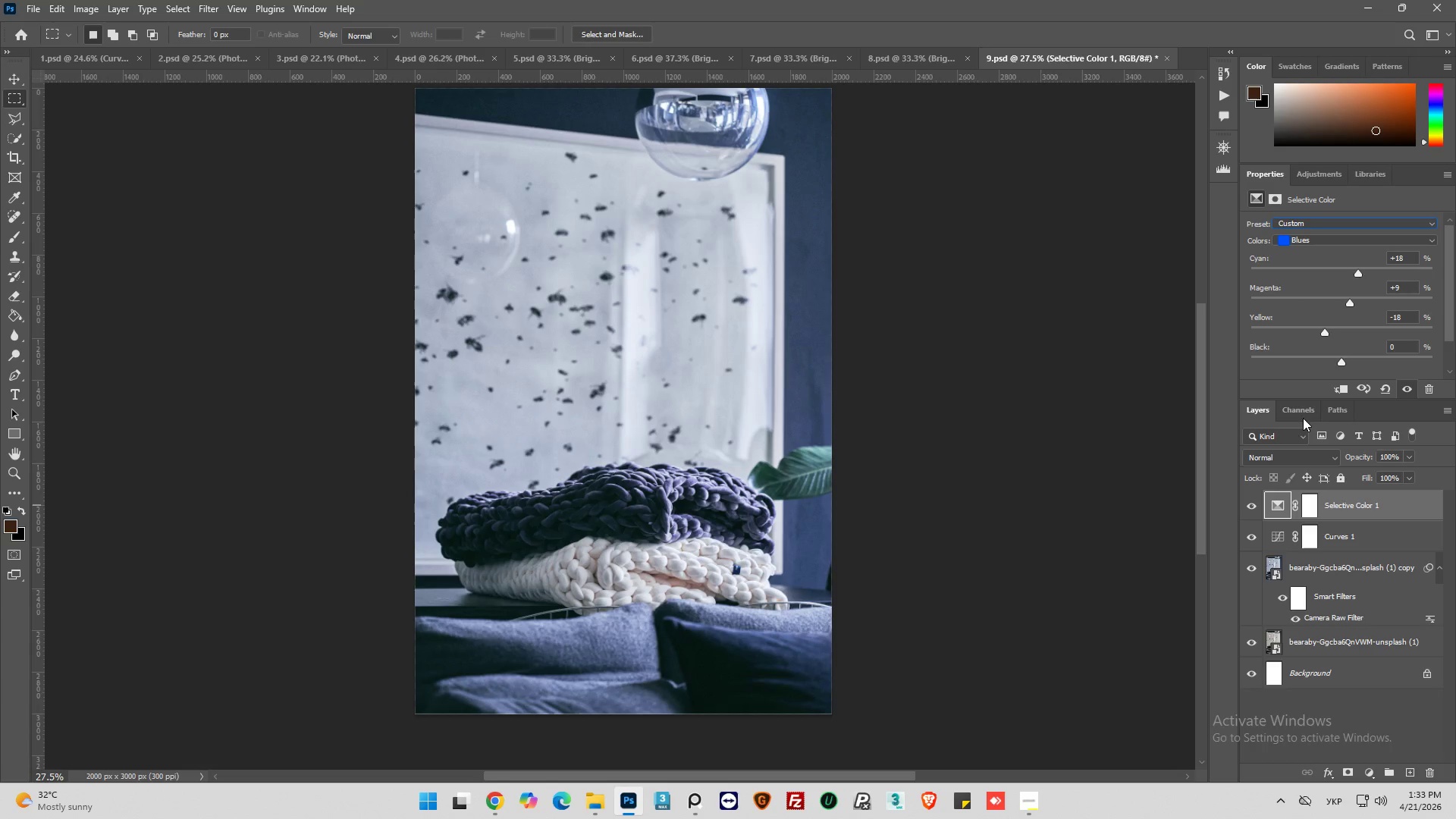 
left_click_drag(start_coordinate=[1341, 360], to_coordinate=[1348, 362])
 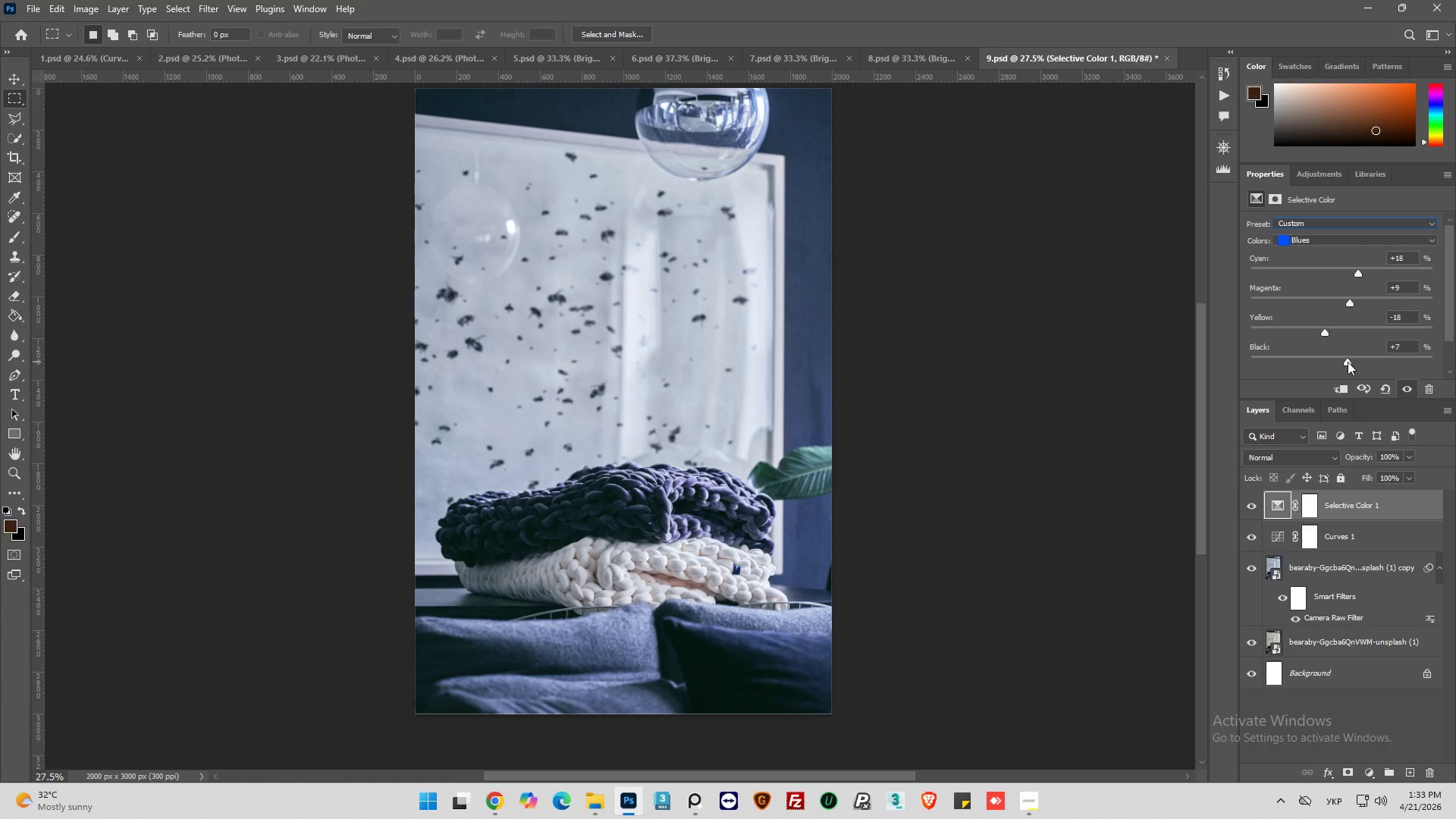 
left_click([1348, 362])
 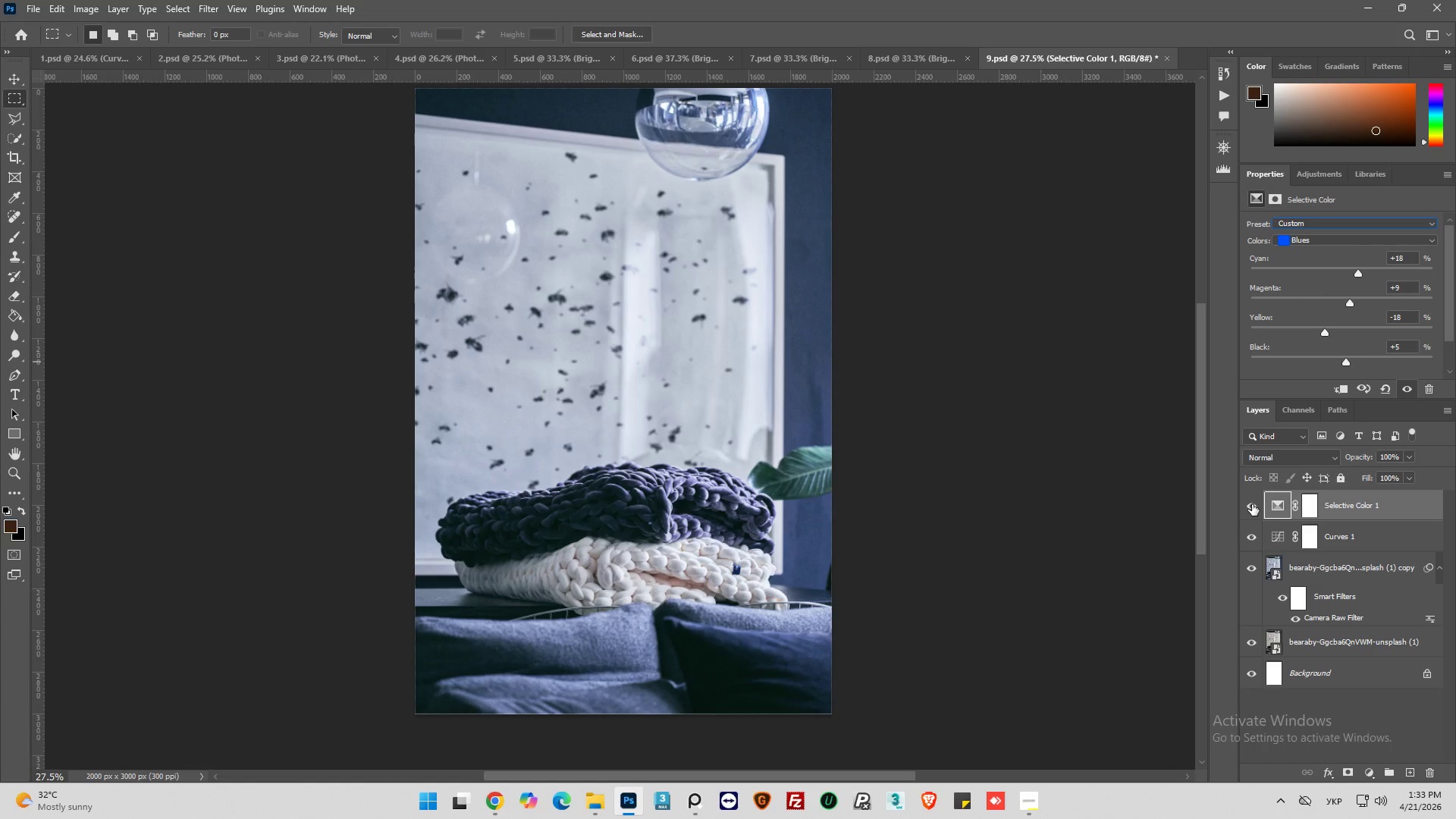 
wait(6.33)
 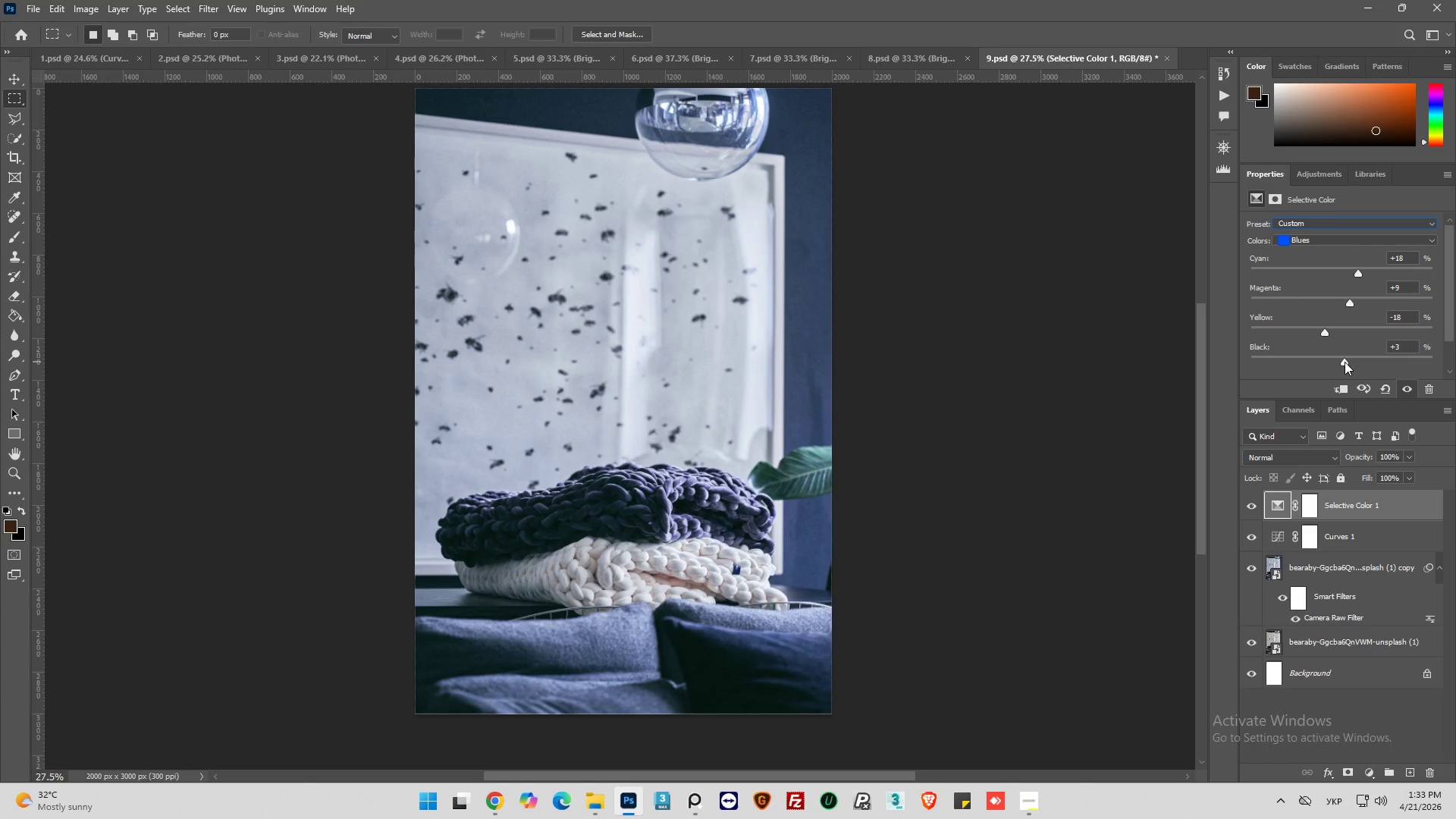 
left_click_drag(start_coordinate=[1342, 362], to_coordinate=[1347, 373])
 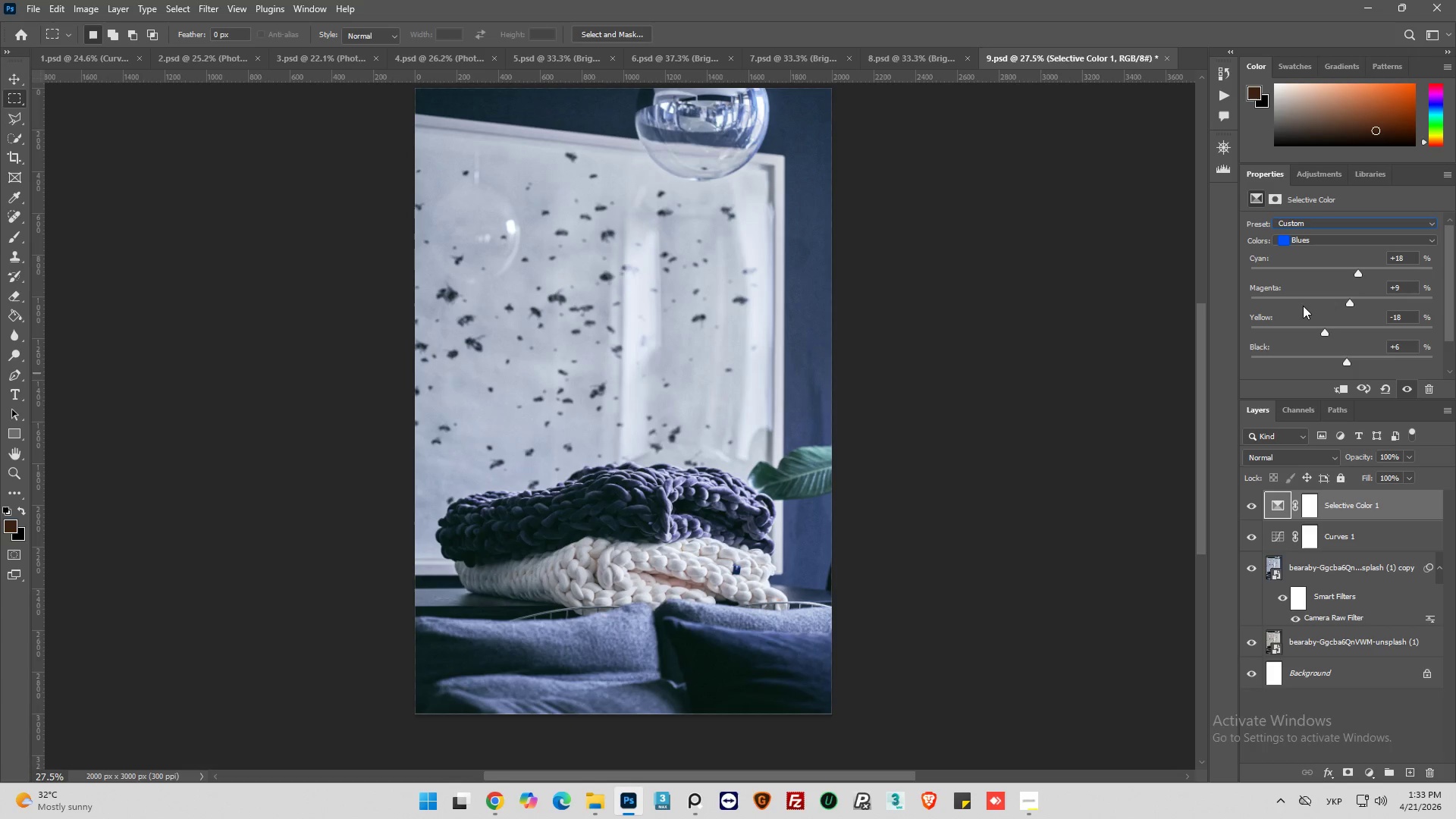 
left_click([1325, 243])
 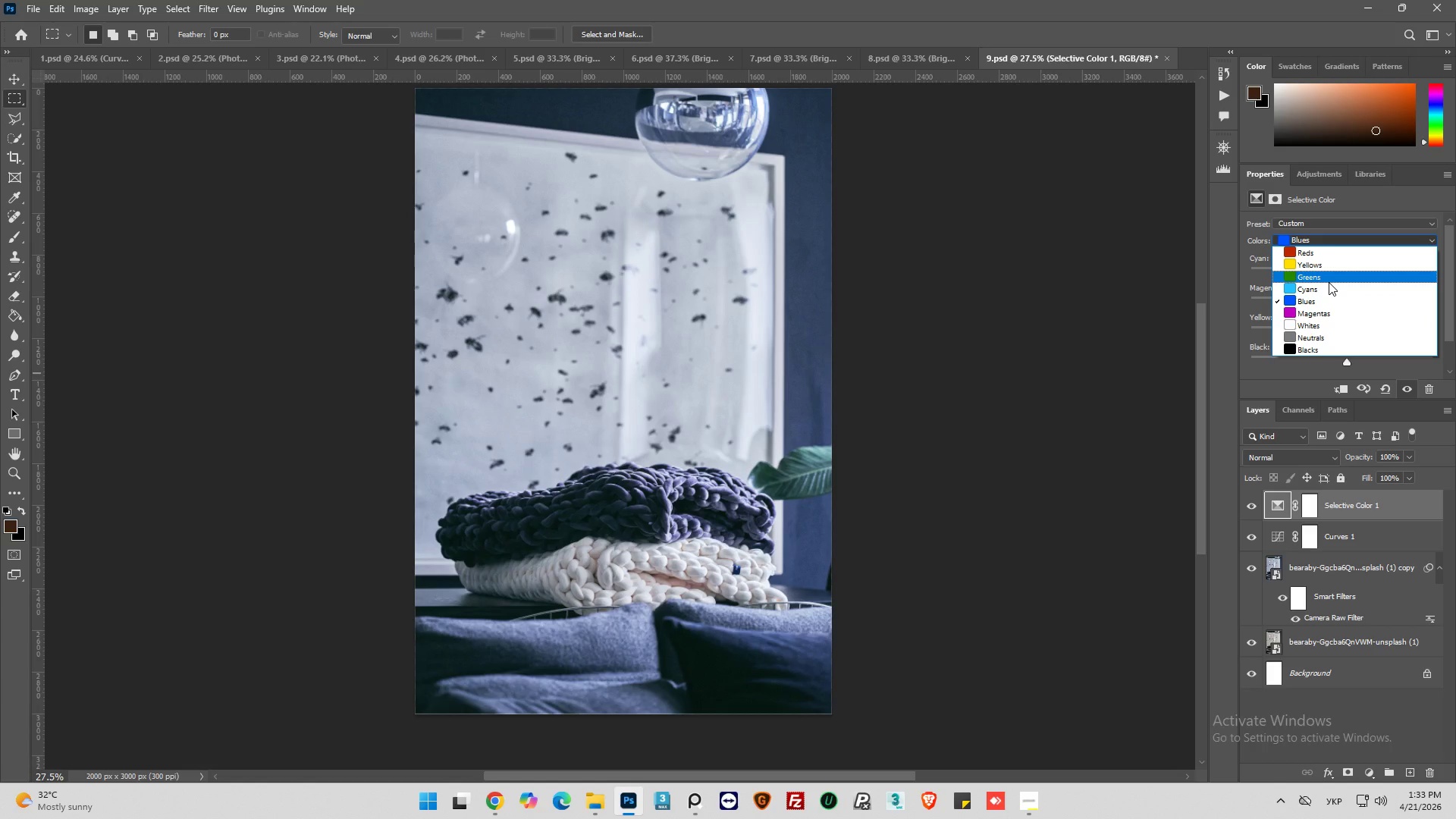 
left_click([1326, 287])
 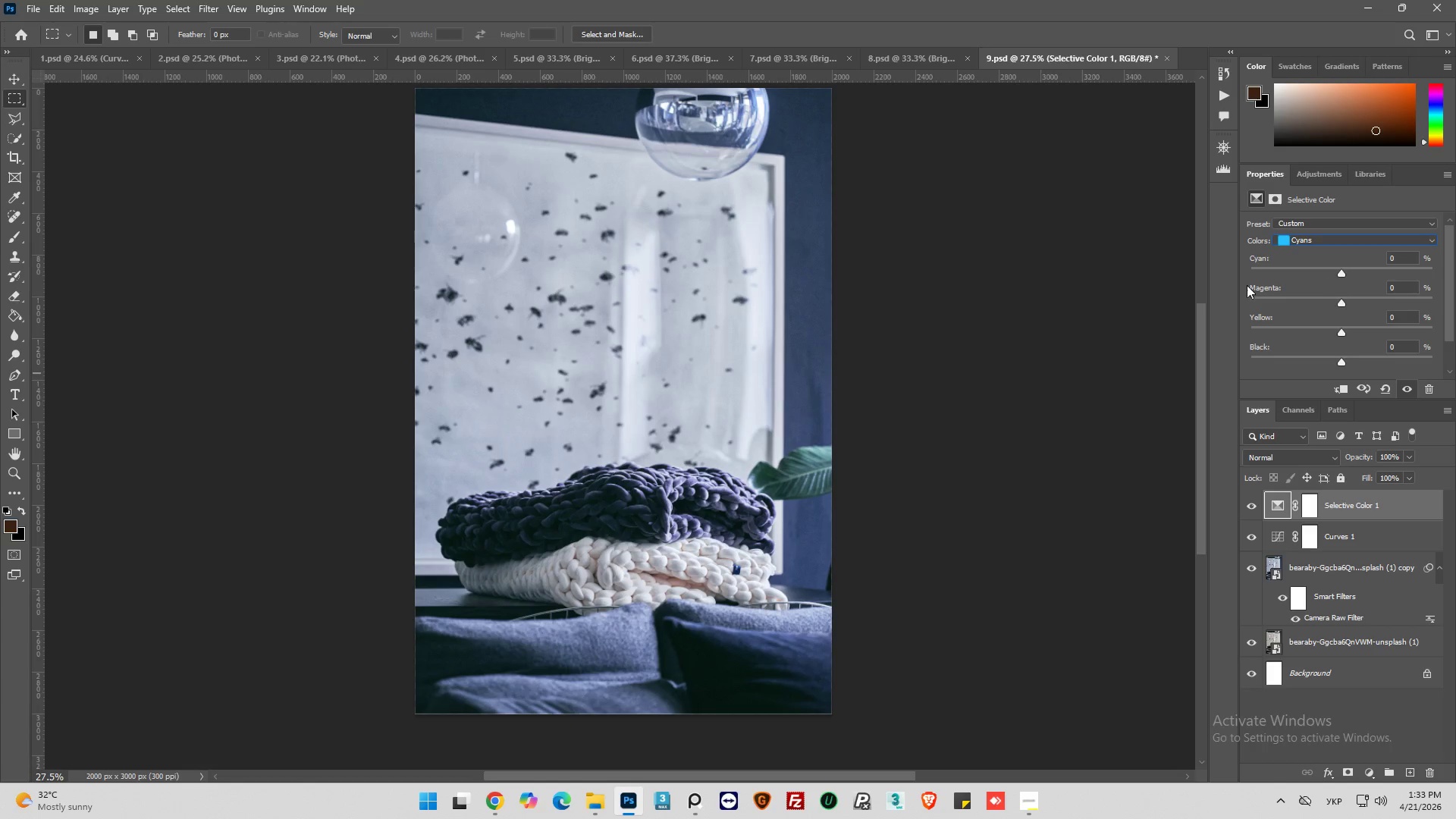 
left_click_drag(start_coordinate=[1342, 271], to_coordinate=[1352, 274])
 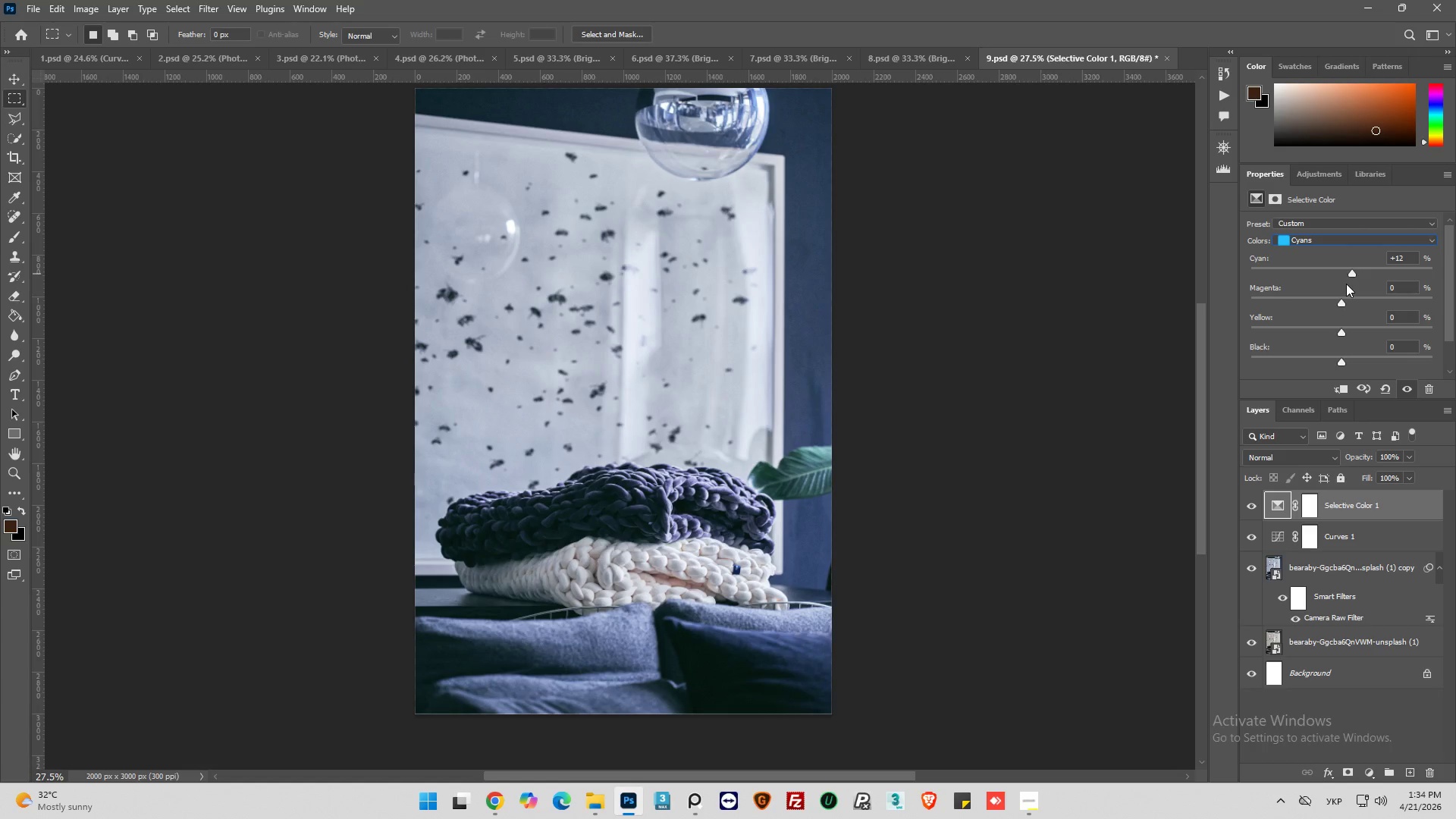 
wait(44.58)
 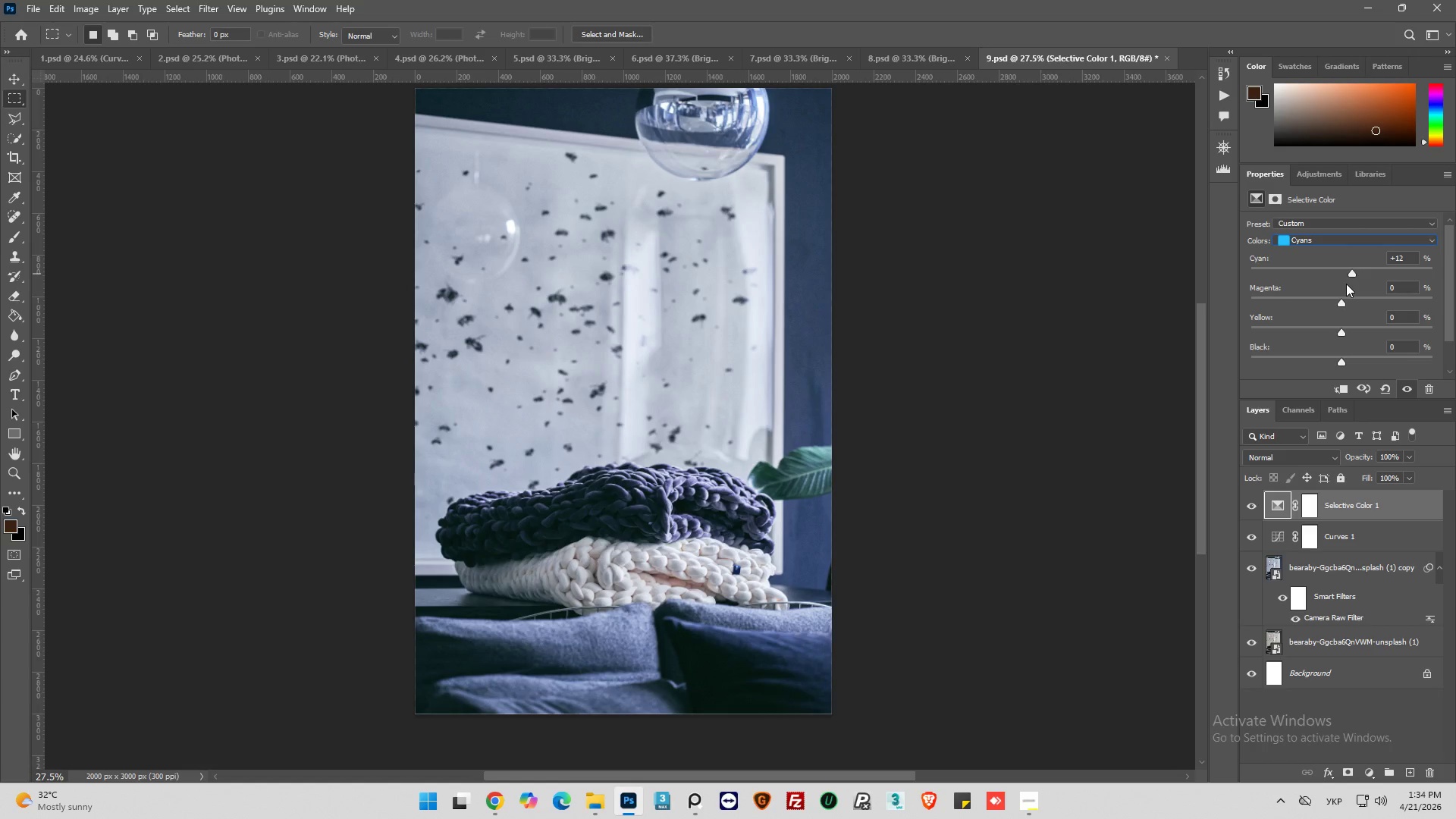 
left_click_drag(start_coordinate=[1344, 303], to_coordinate=[1336, 315])
 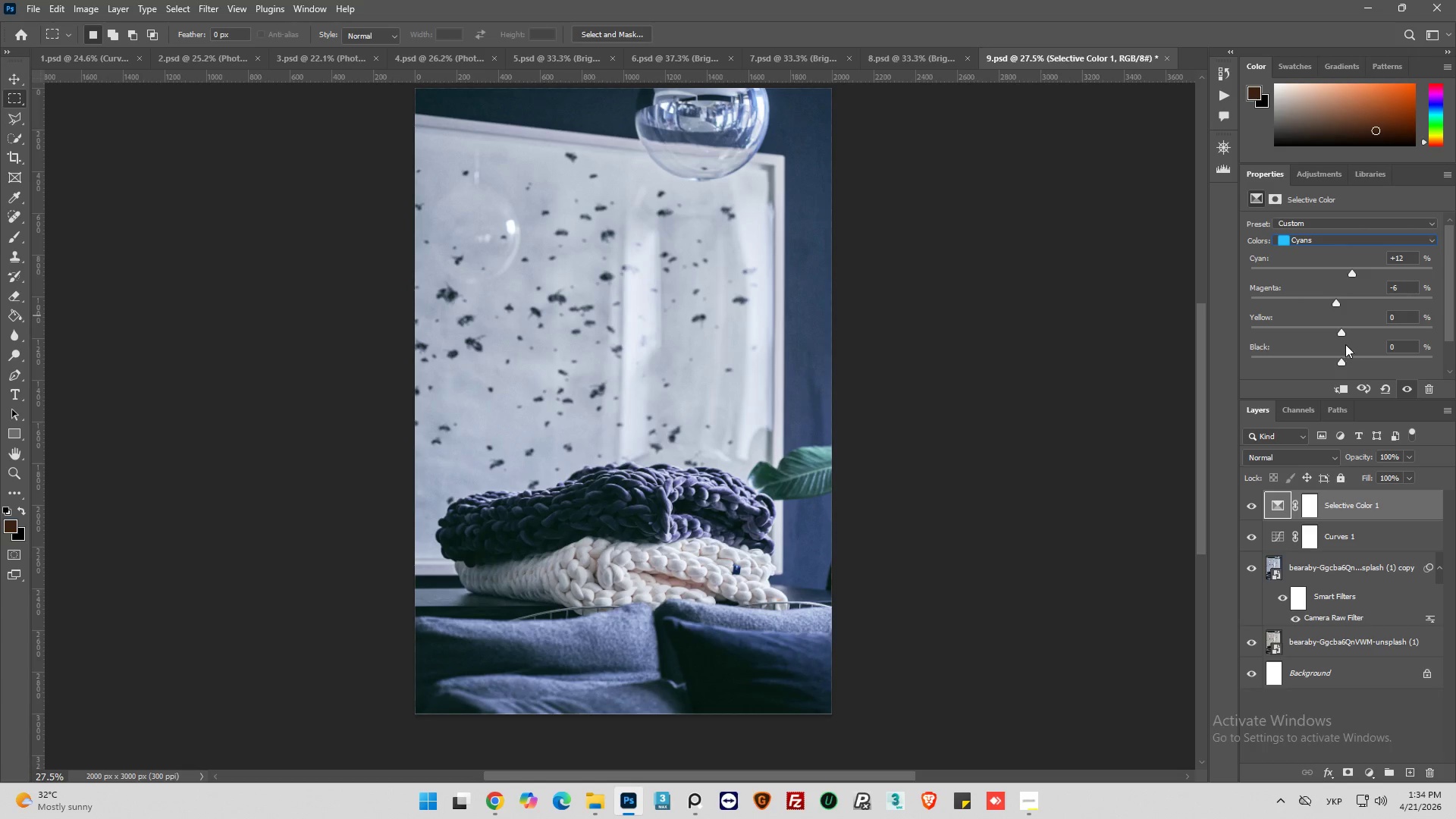 
wait(5.81)
 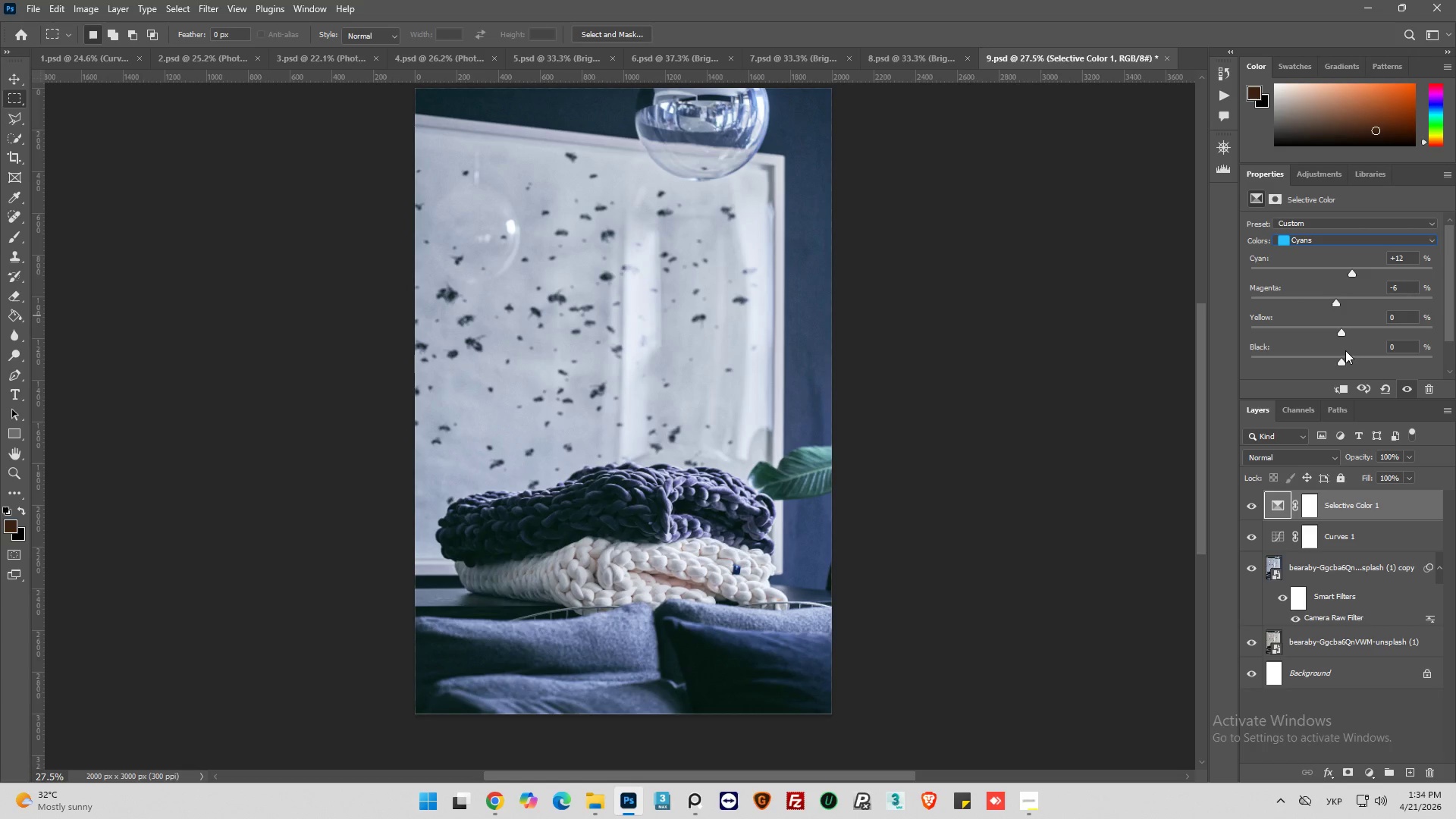 
left_click_drag(start_coordinate=[1341, 330], to_coordinate=[1250, 365])
 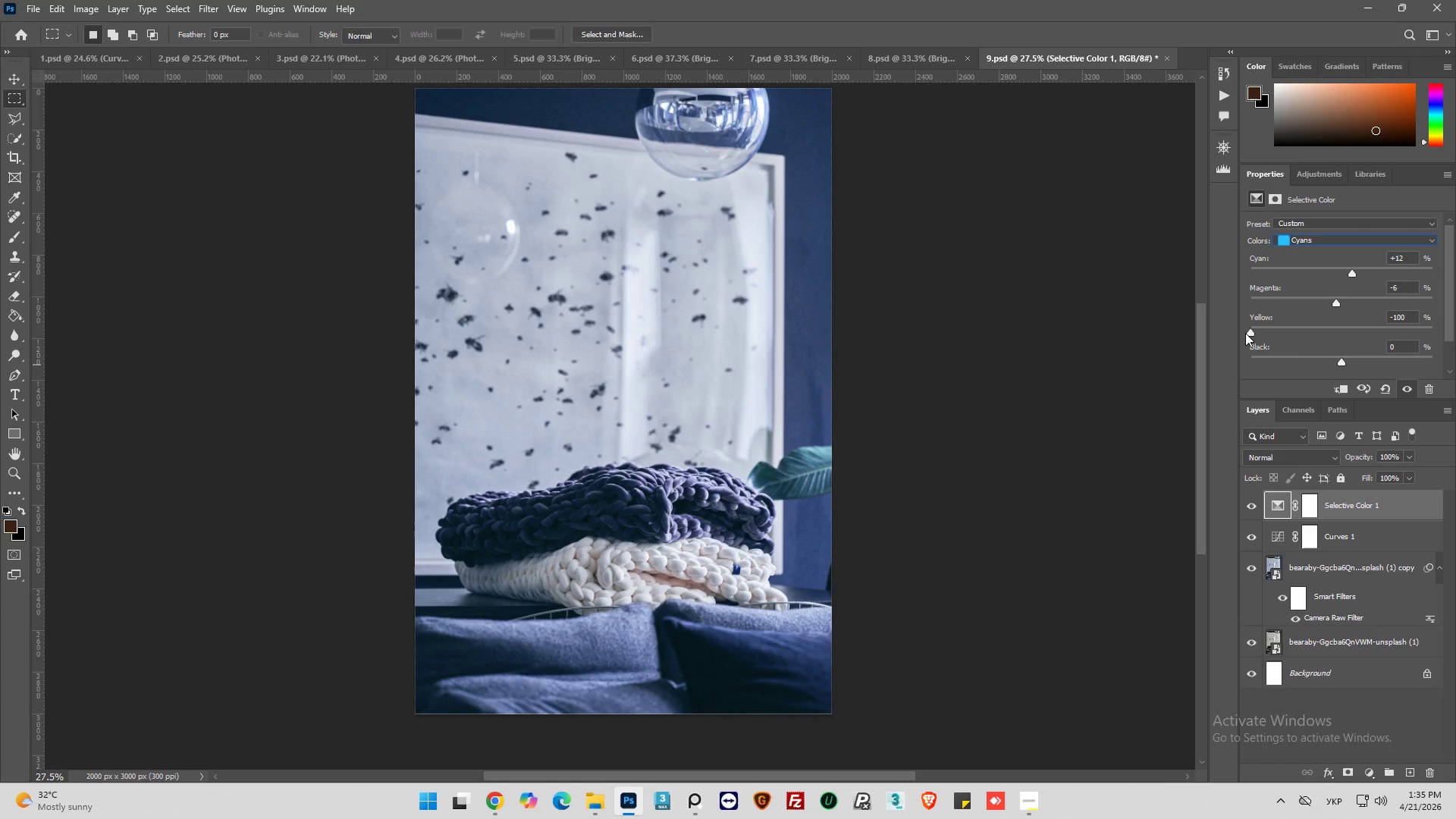 
left_click_drag(start_coordinate=[1249, 329], to_coordinate=[1455, 327])
 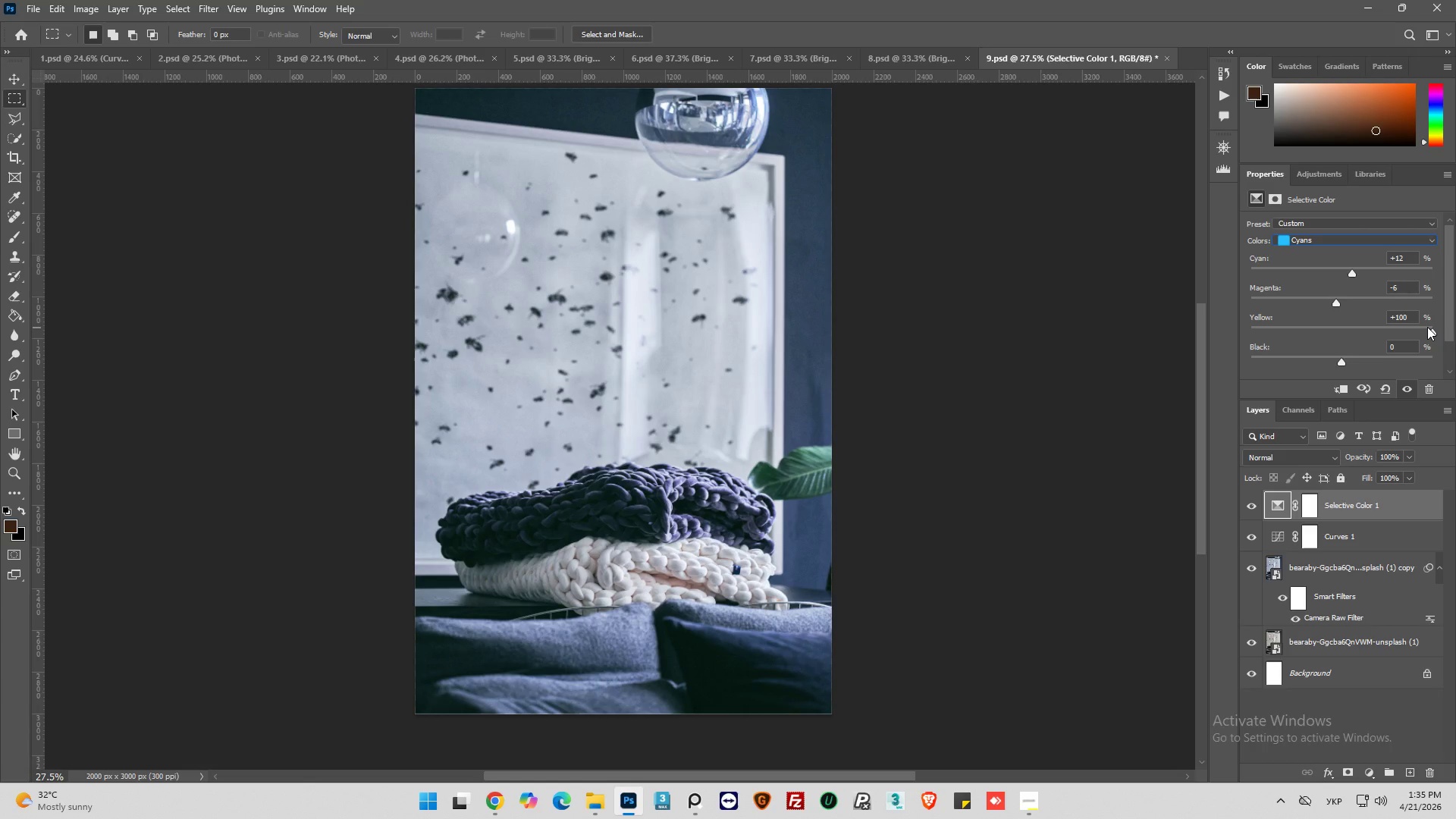 
left_click_drag(start_coordinate=[1427, 327], to_coordinate=[1329, 331])
 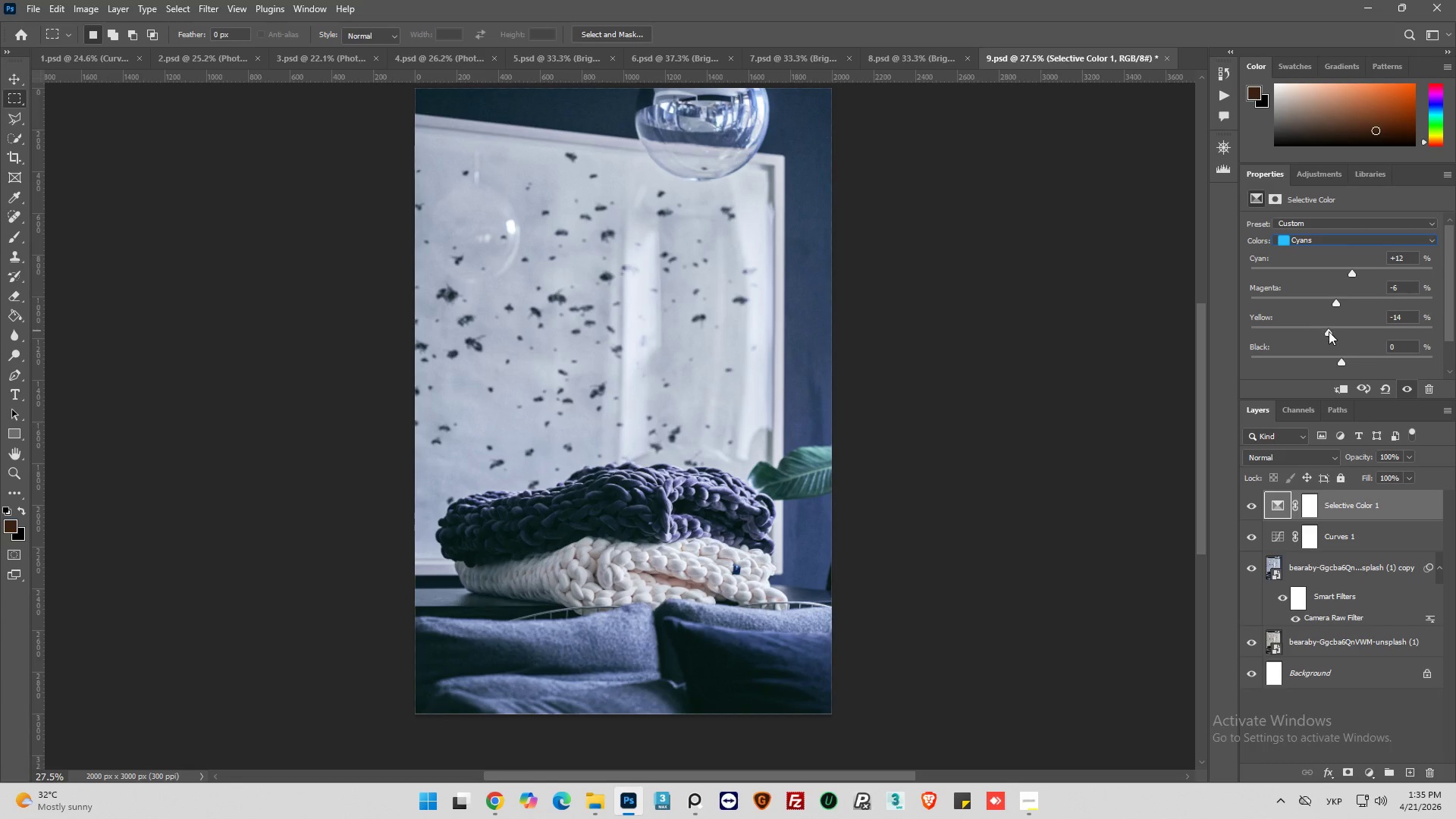 
left_click_drag(start_coordinate=[1329, 331], to_coordinate=[1332, 336])
 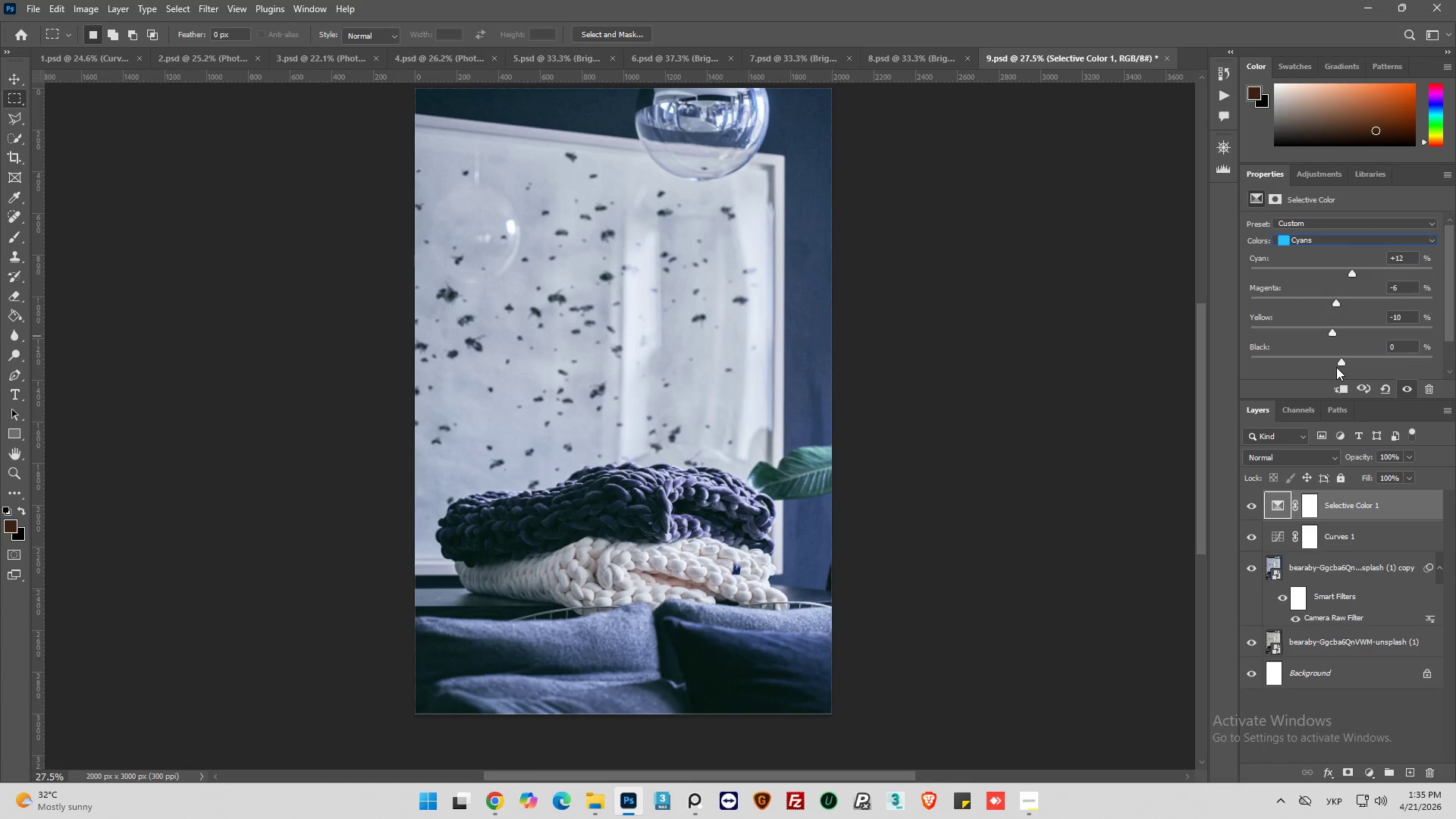 
left_click_drag(start_coordinate=[1341, 363], to_coordinate=[1345, 370])
 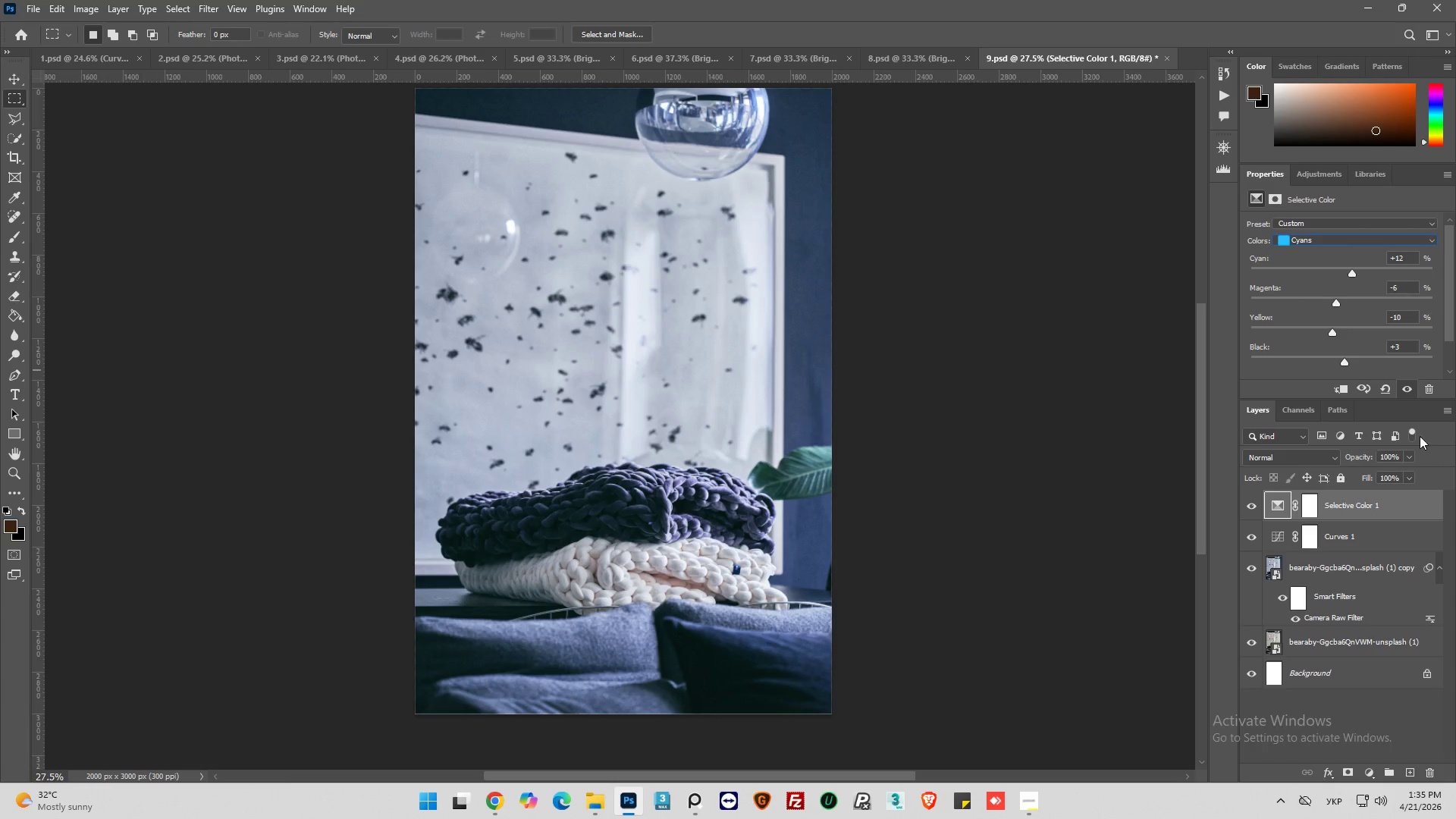 
left_click([1327, 237])
 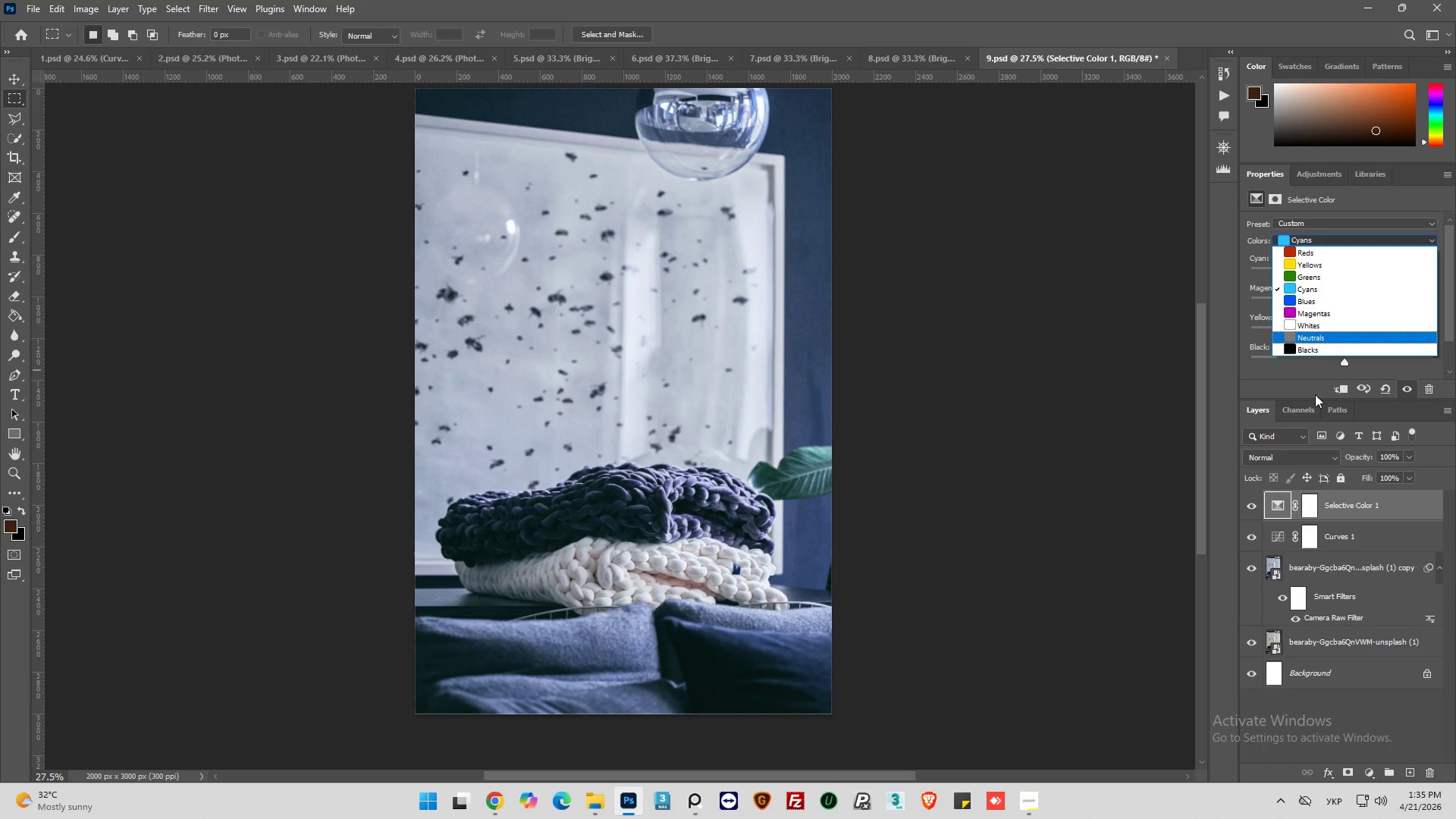 
left_click([1315, 334])
 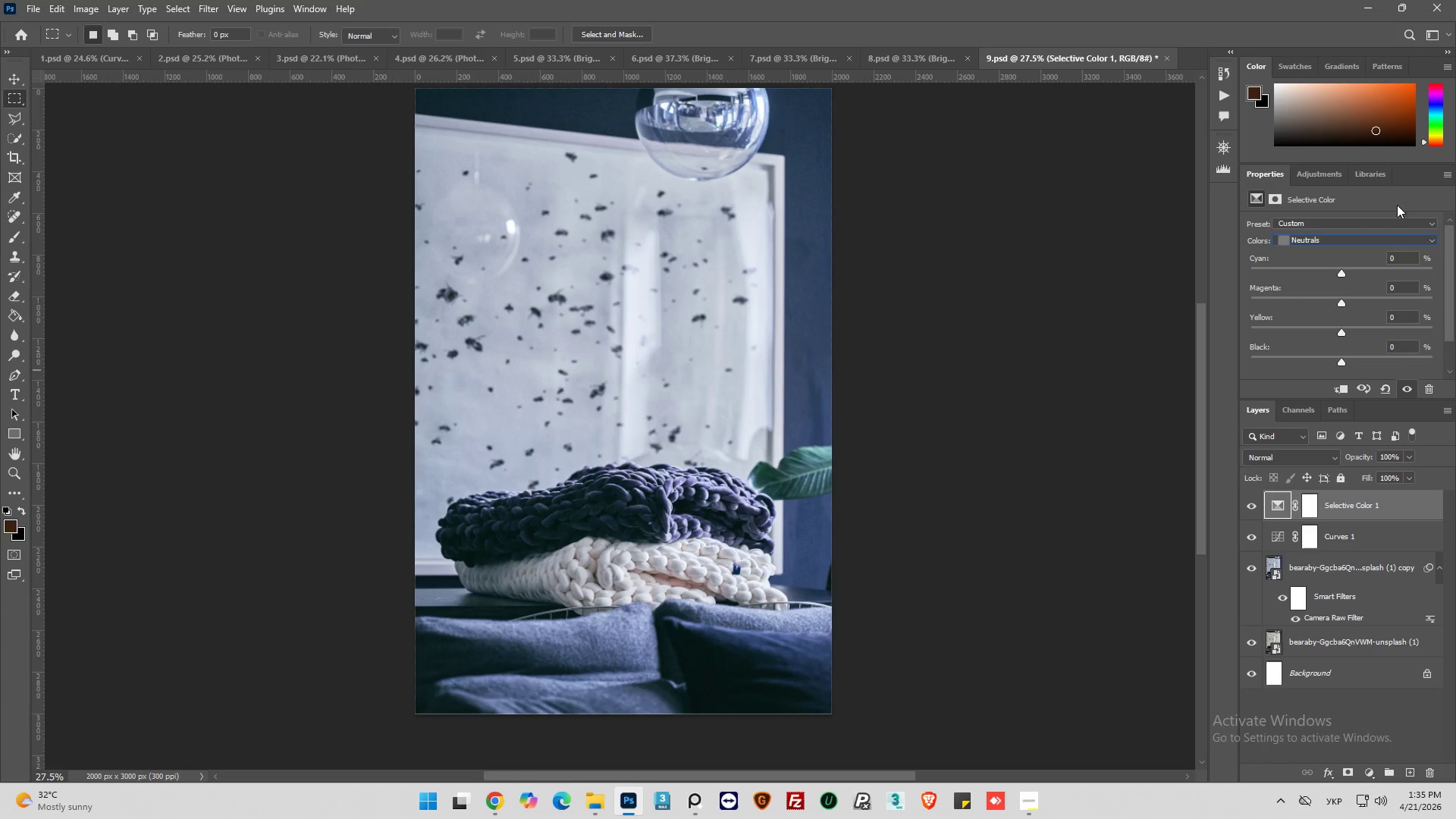 
left_click_drag(start_coordinate=[1341, 275], to_coordinate=[1348, 276])
 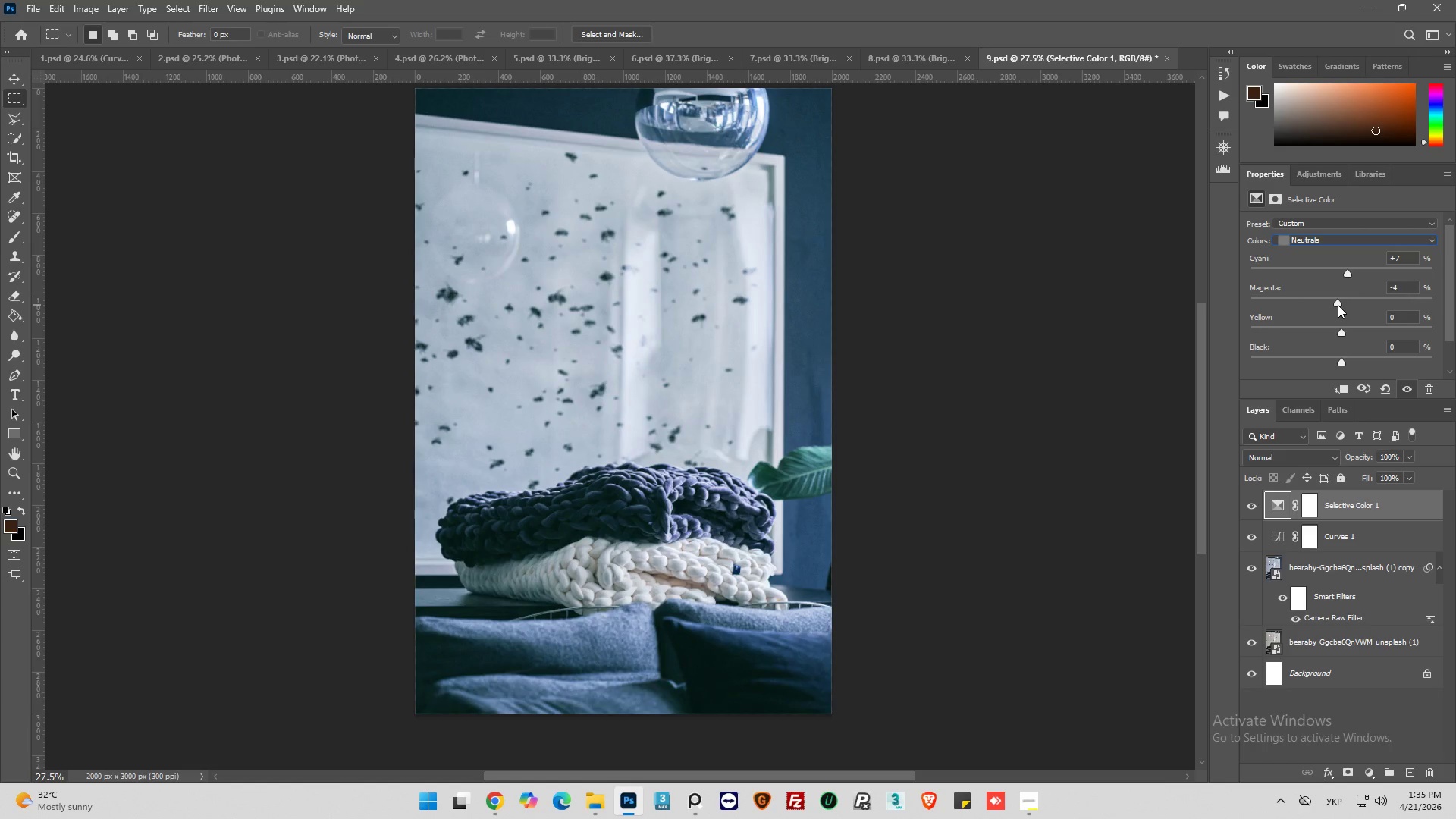 
wait(15.91)
 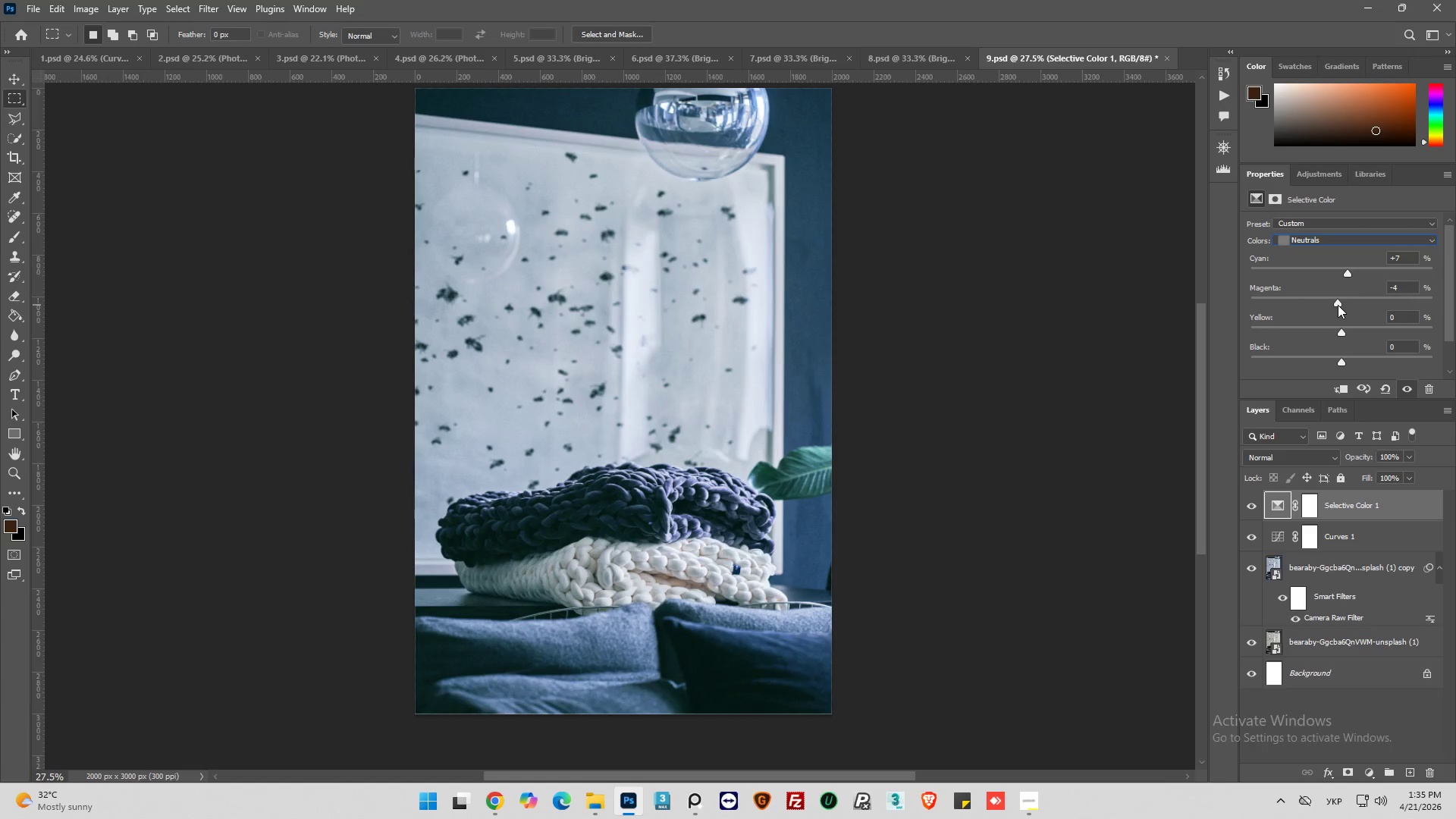 
left_click([1404, 285])
 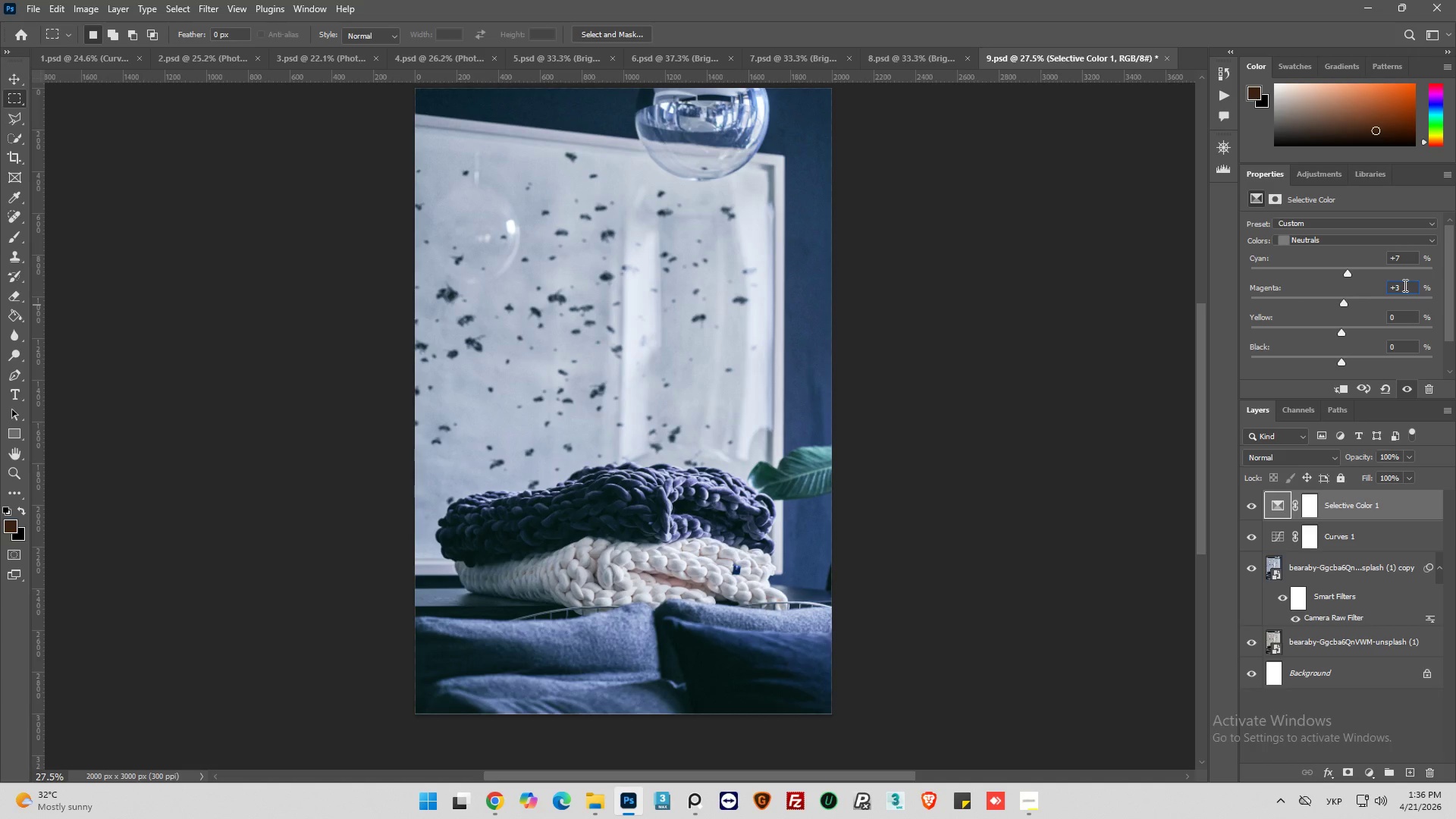 
key(Backspace)
 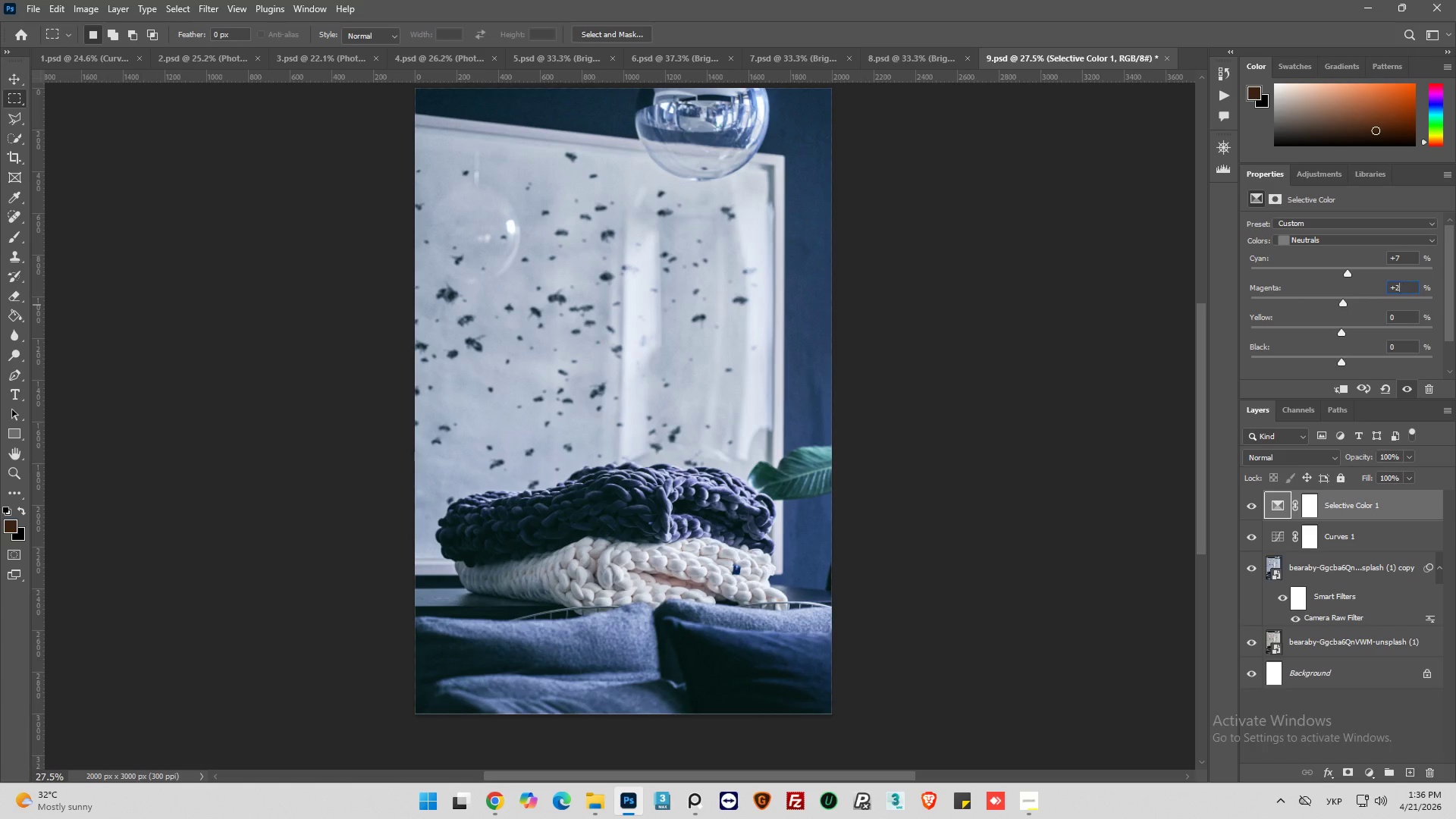 
key(2)
 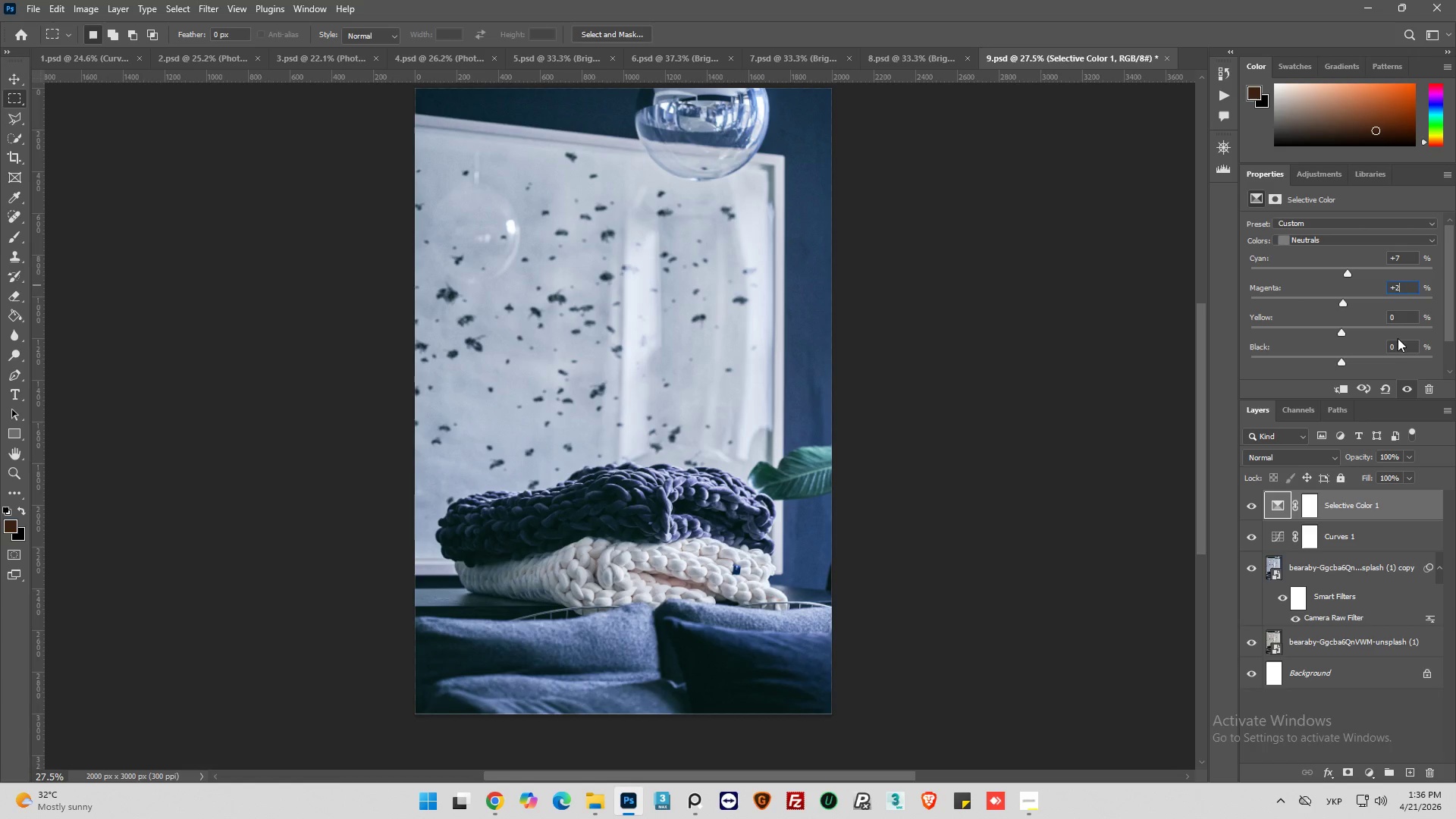 
wait(5.67)
 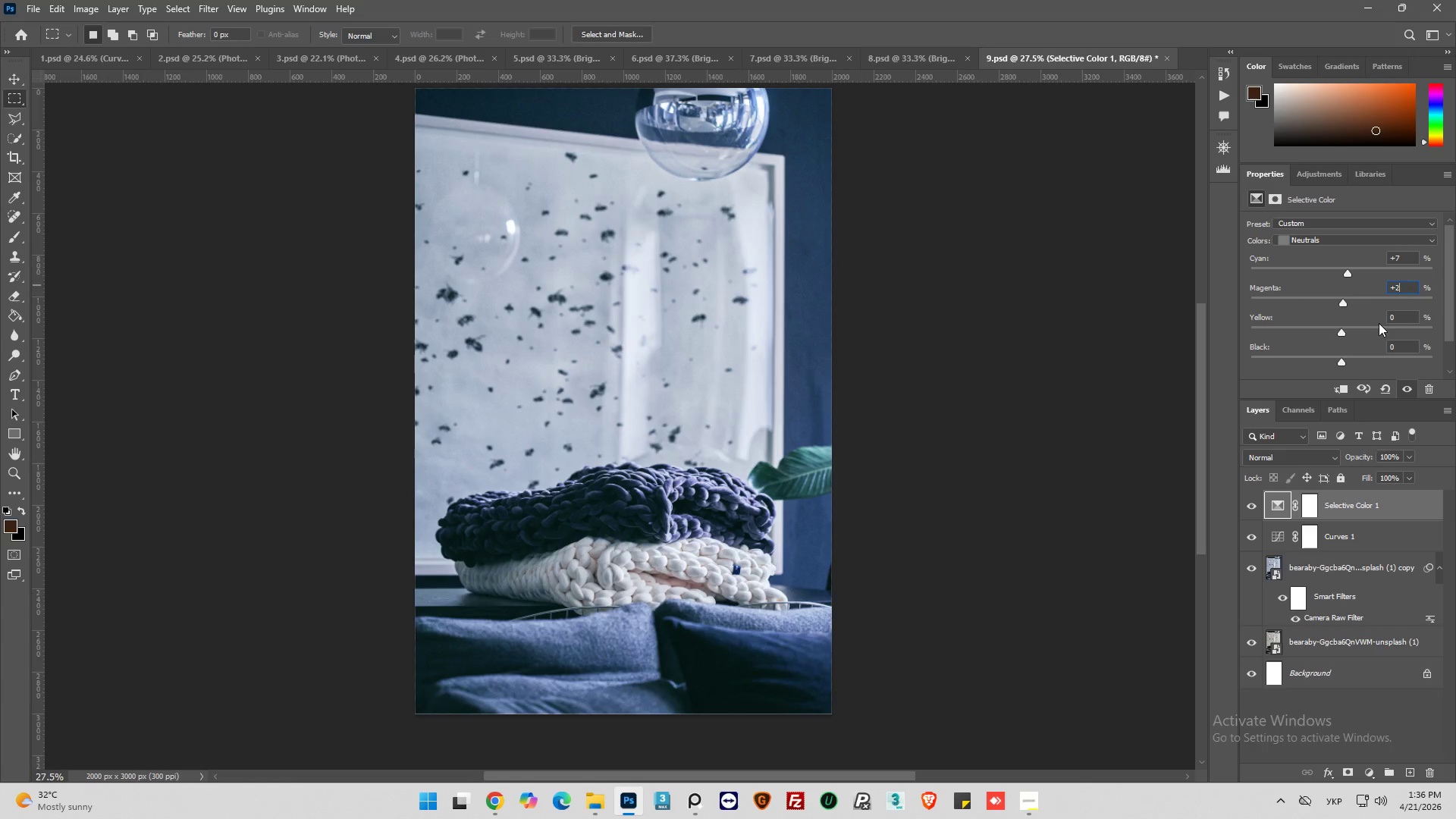 
double_click([1398, 319])
 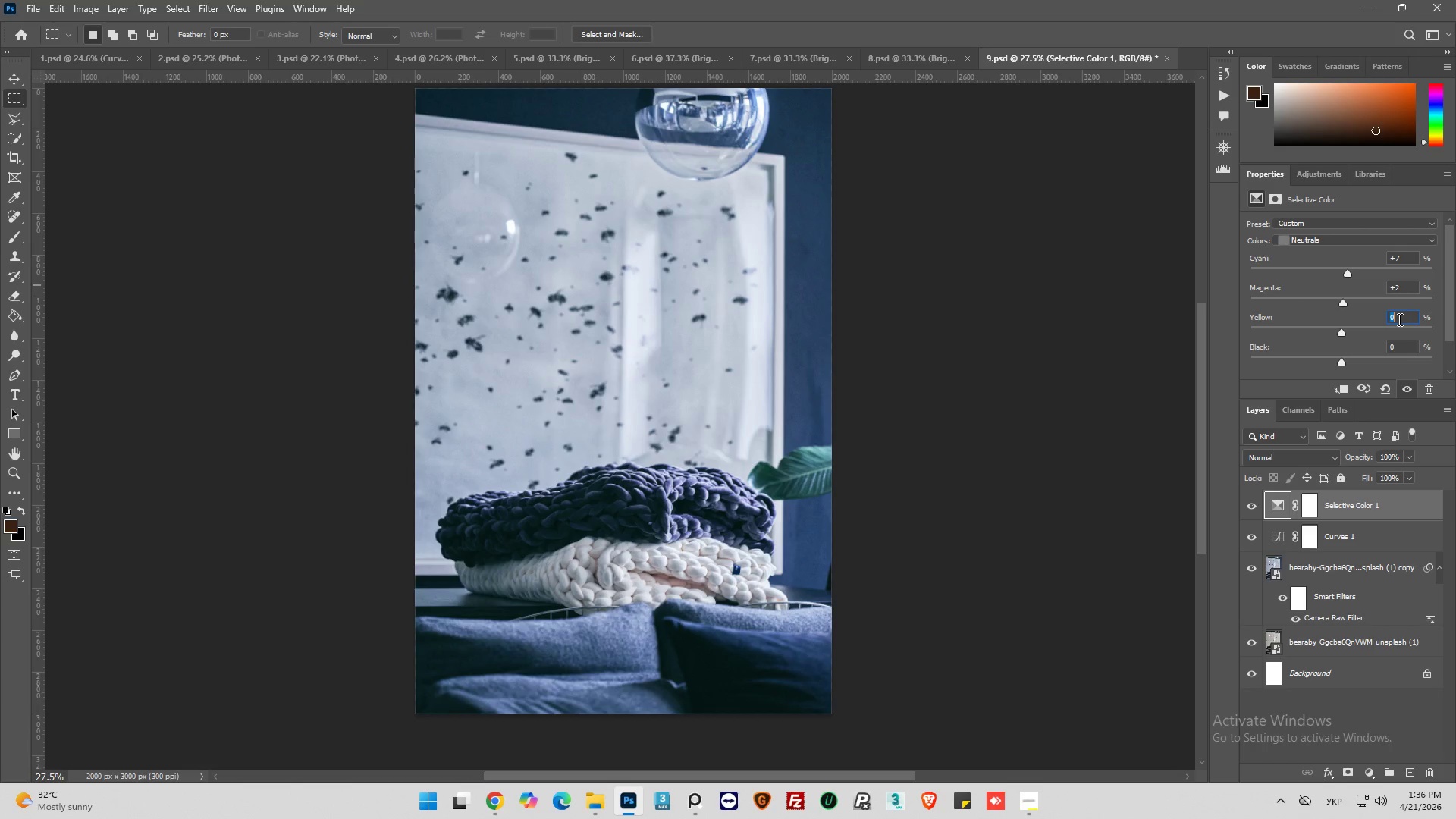 
key(Minus)
 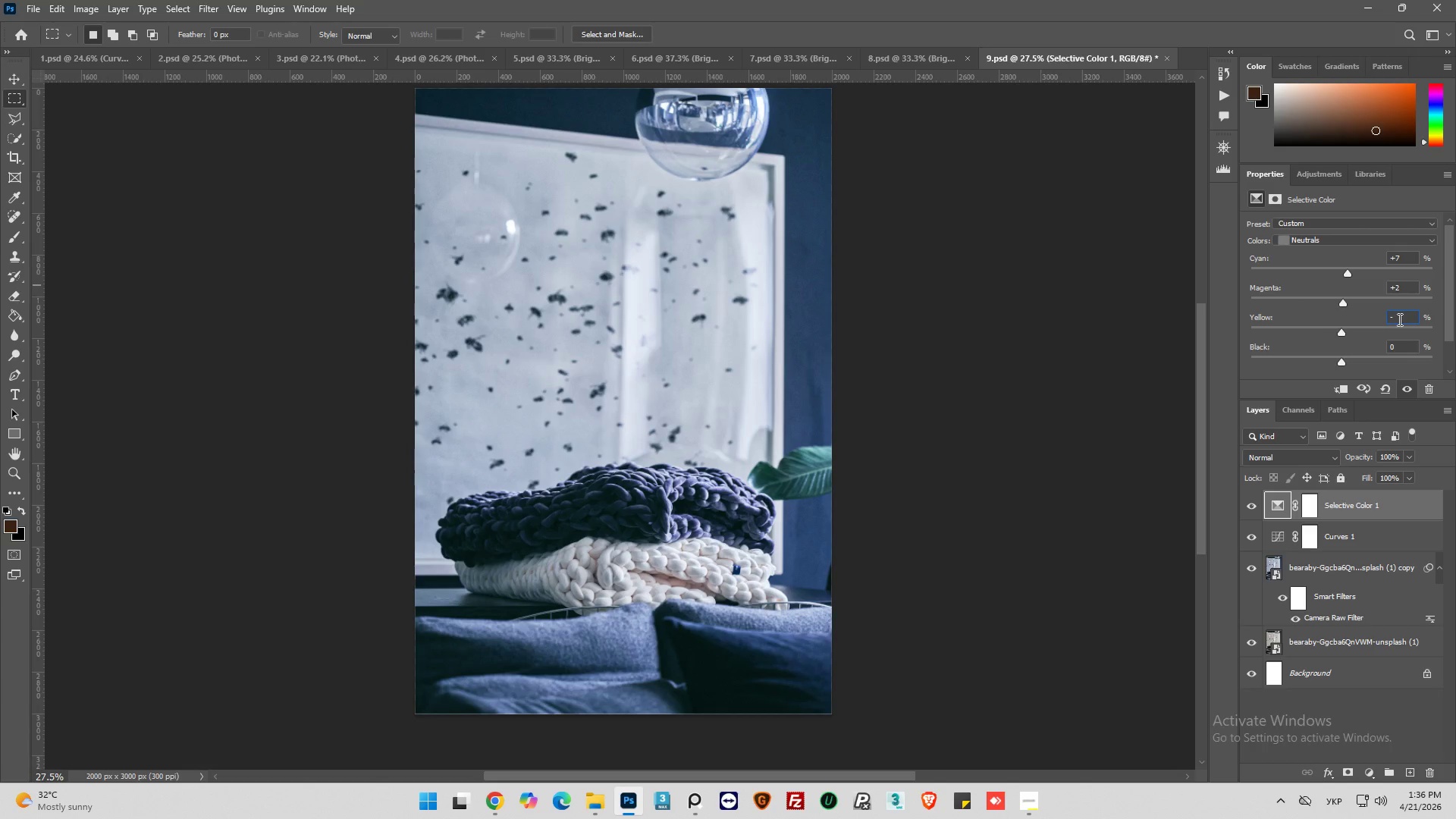 
key(6)
 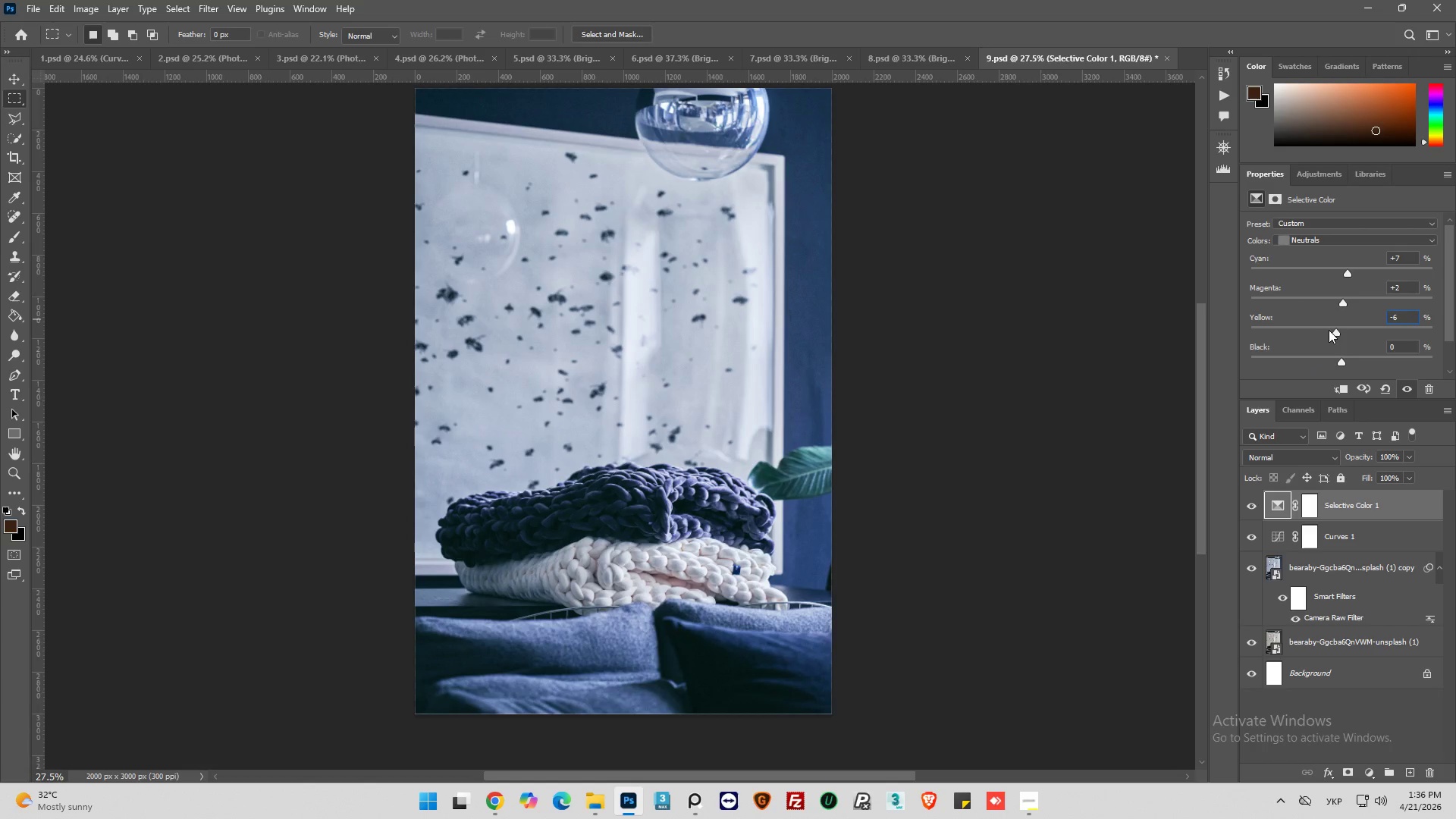 
left_click_drag(start_coordinate=[1336, 331], to_coordinate=[1337, 325])
 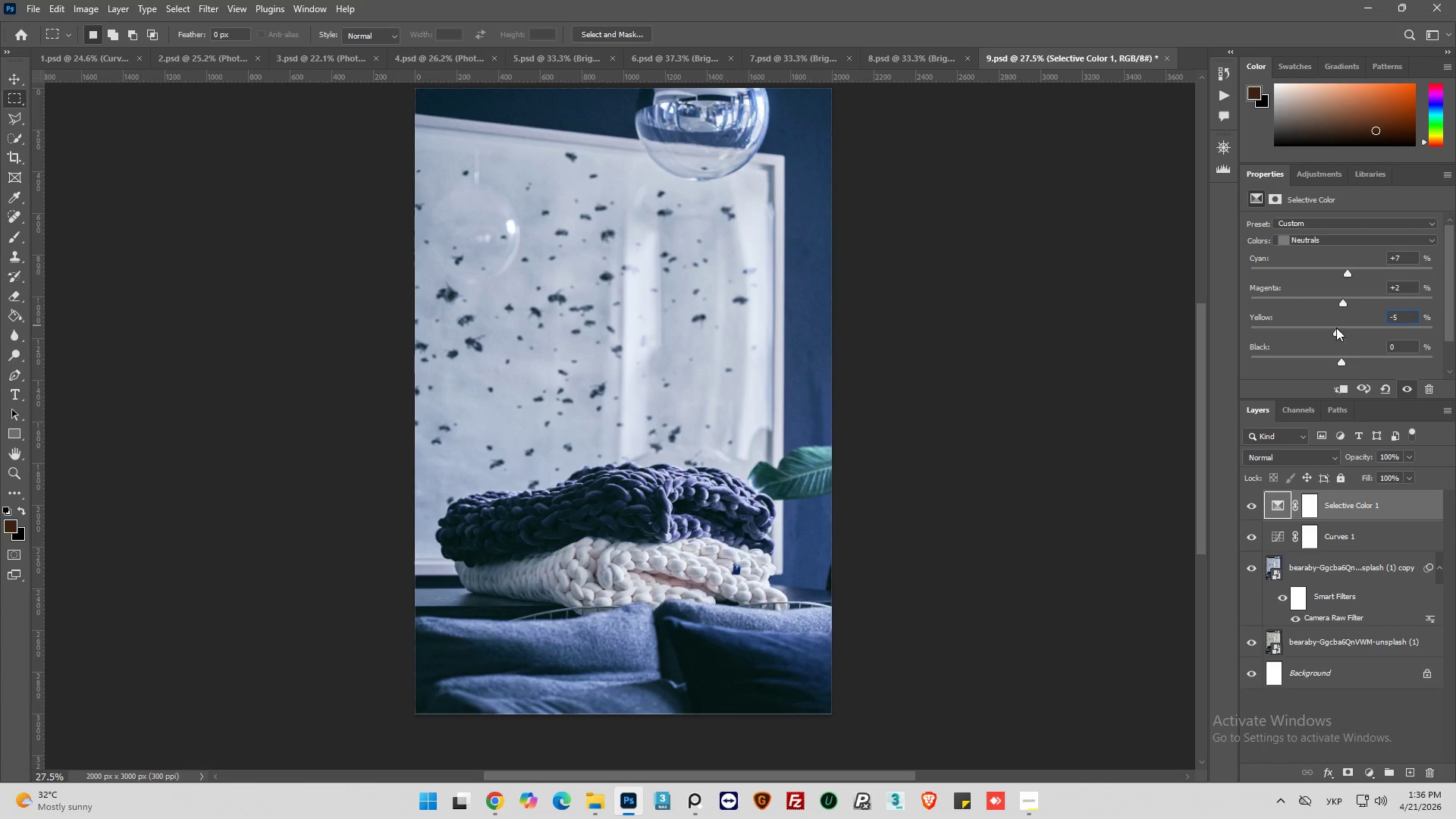 
left_click_drag(start_coordinate=[1341, 362], to_coordinate=[1344, 368])
 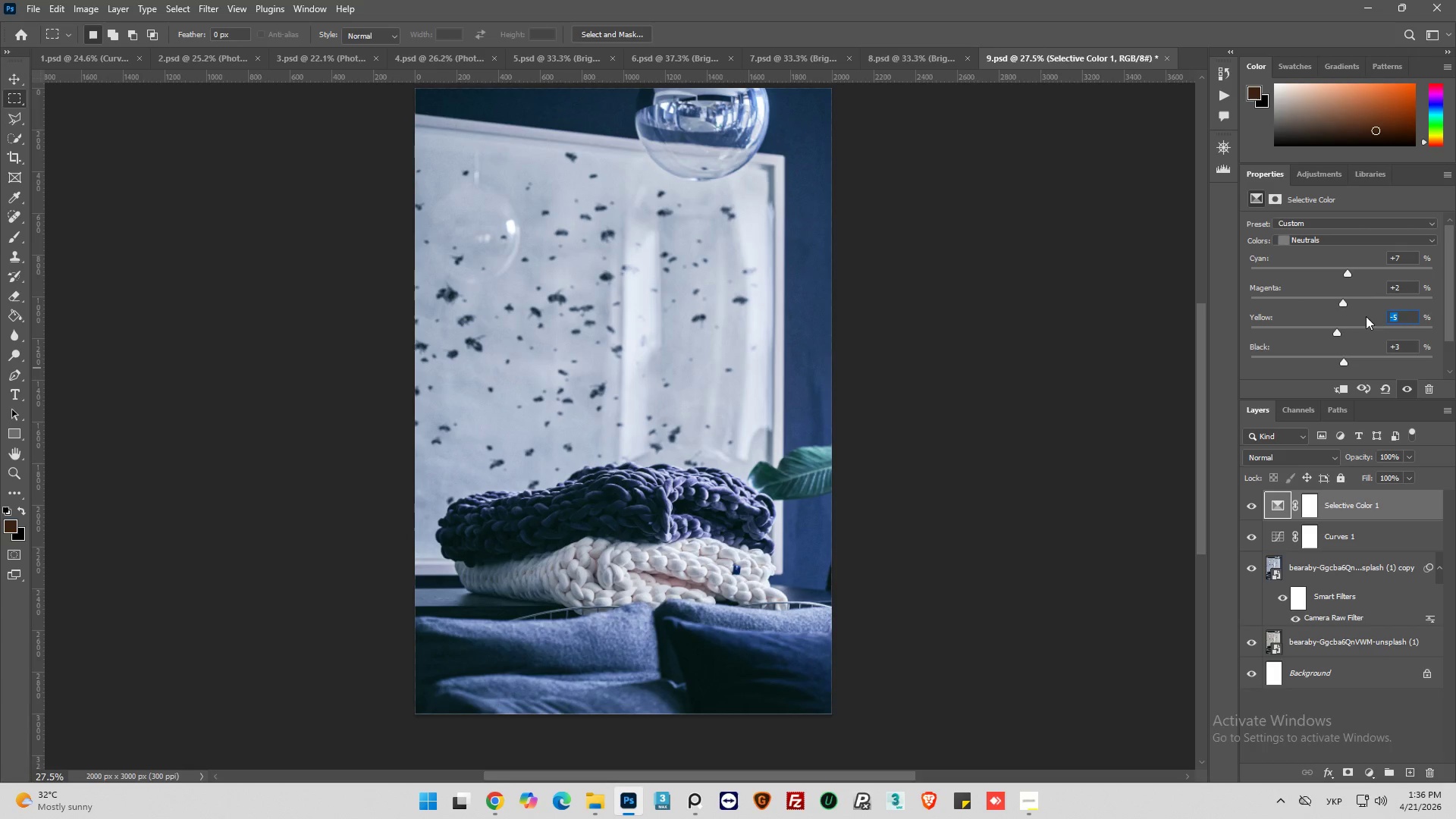 
left_click([1342, 240])
 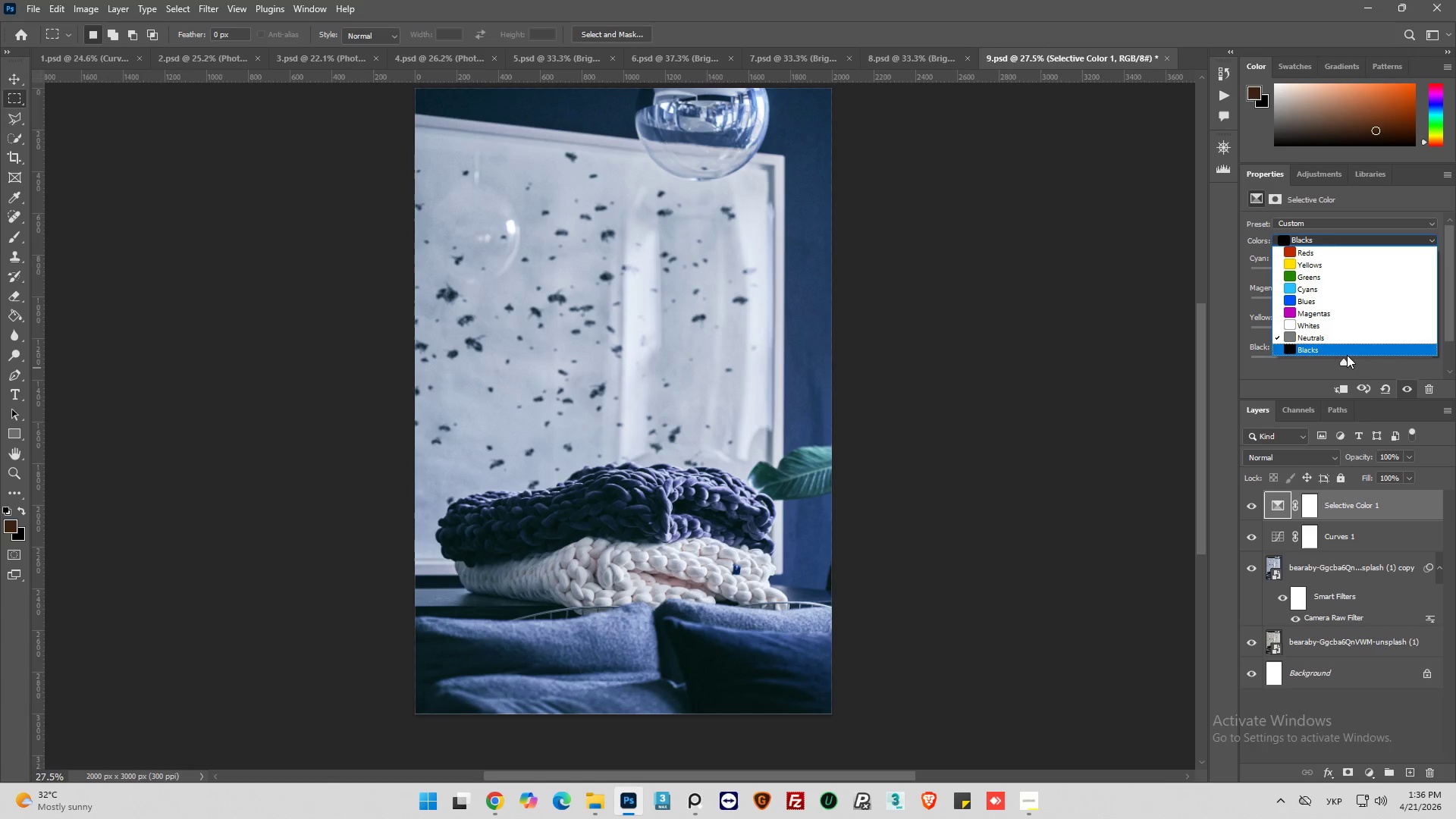 
left_click([1348, 349])
 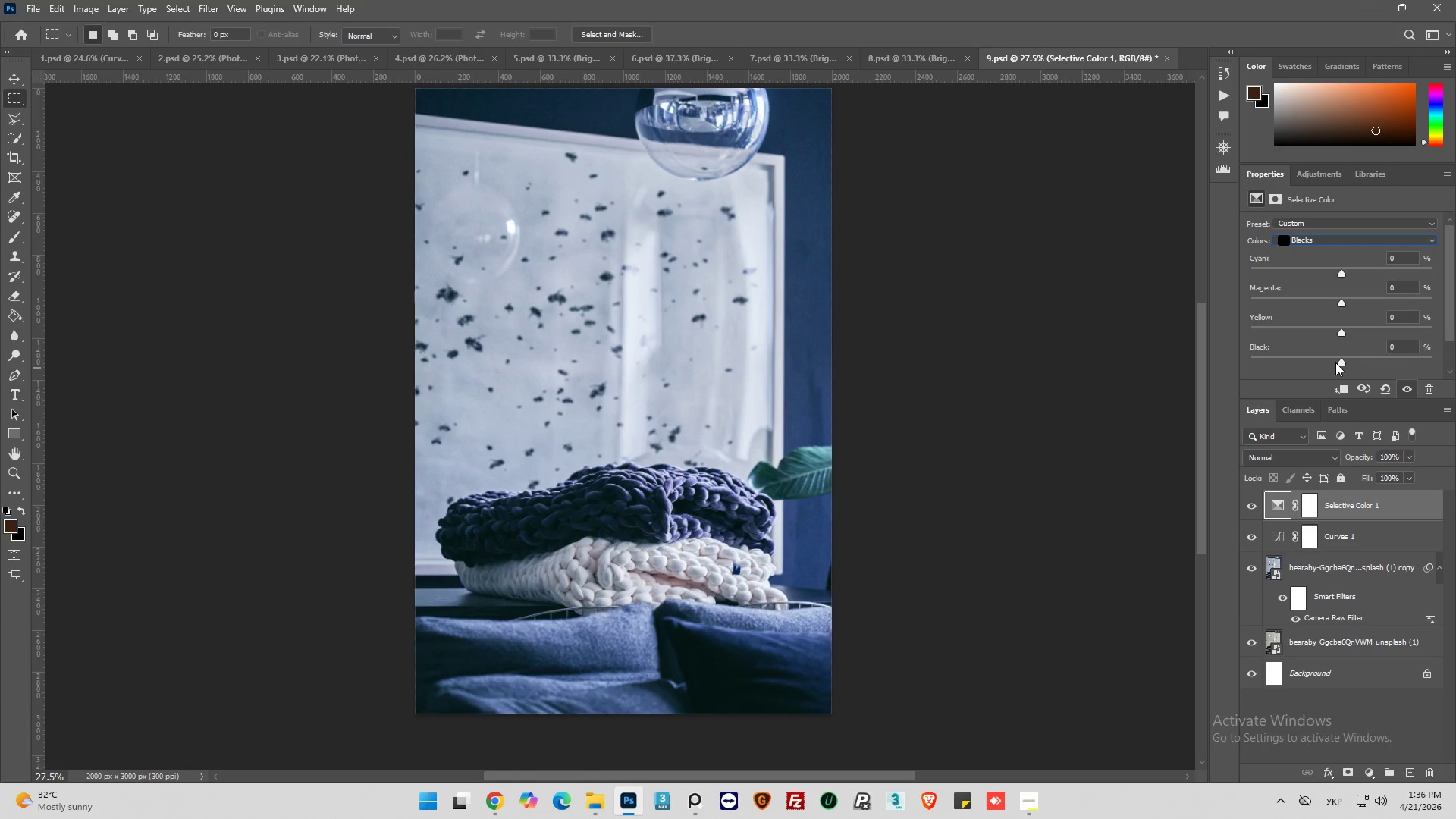 
wait(6.73)
 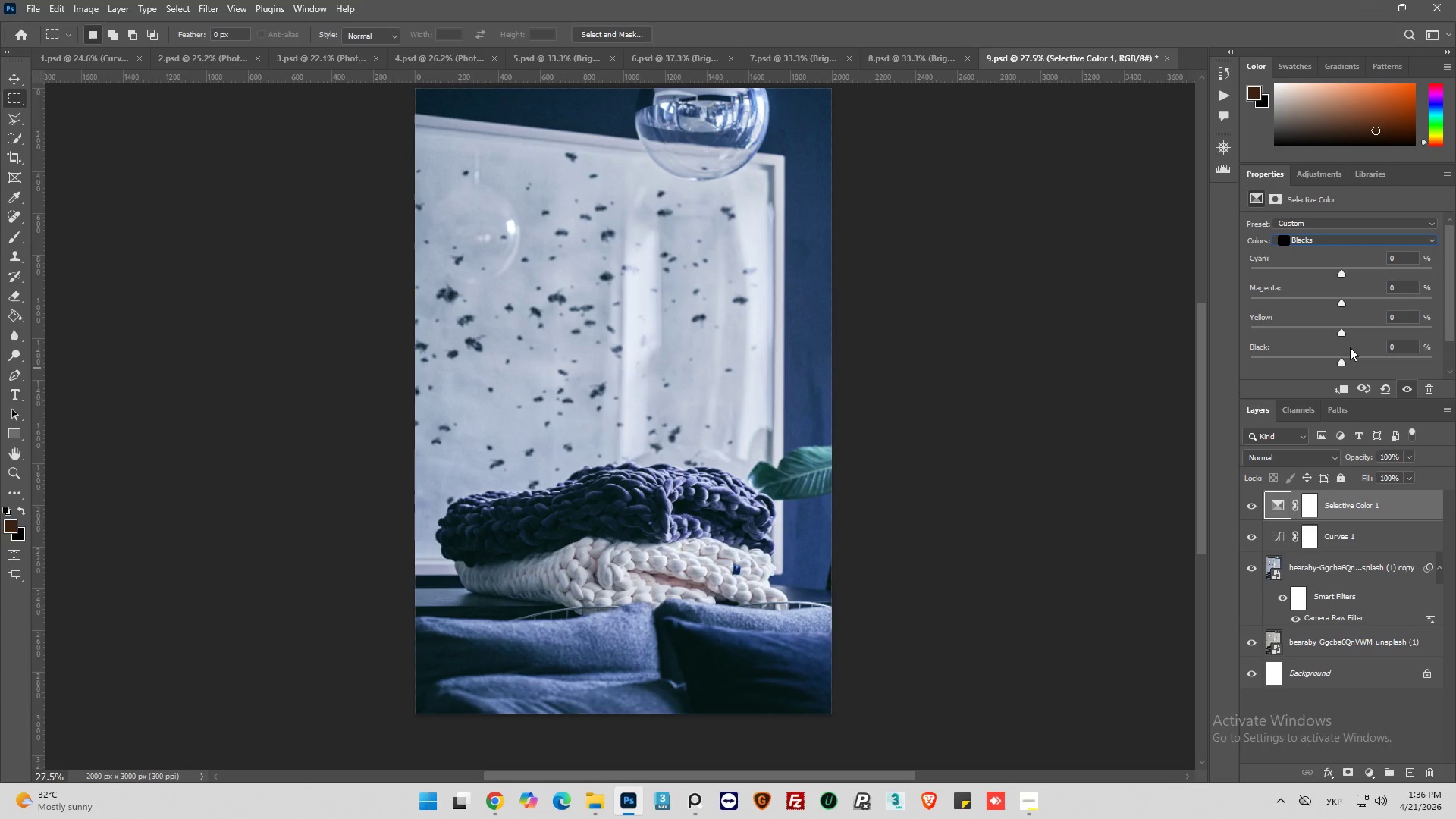 
left_click_drag(start_coordinate=[1342, 360], to_coordinate=[1337, 357])
 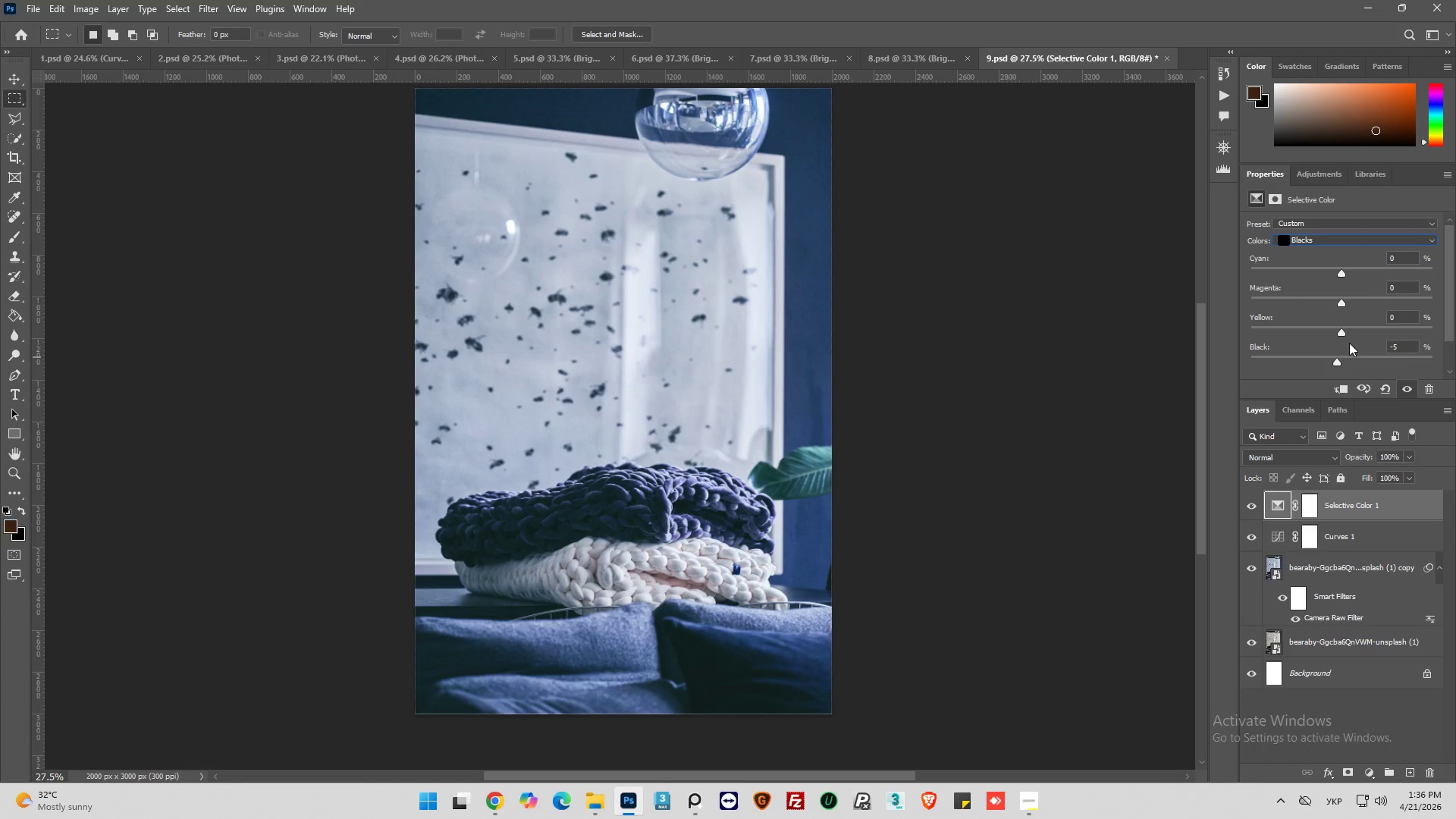 
left_click_drag(start_coordinate=[1341, 334], to_coordinate=[1341, 350])
 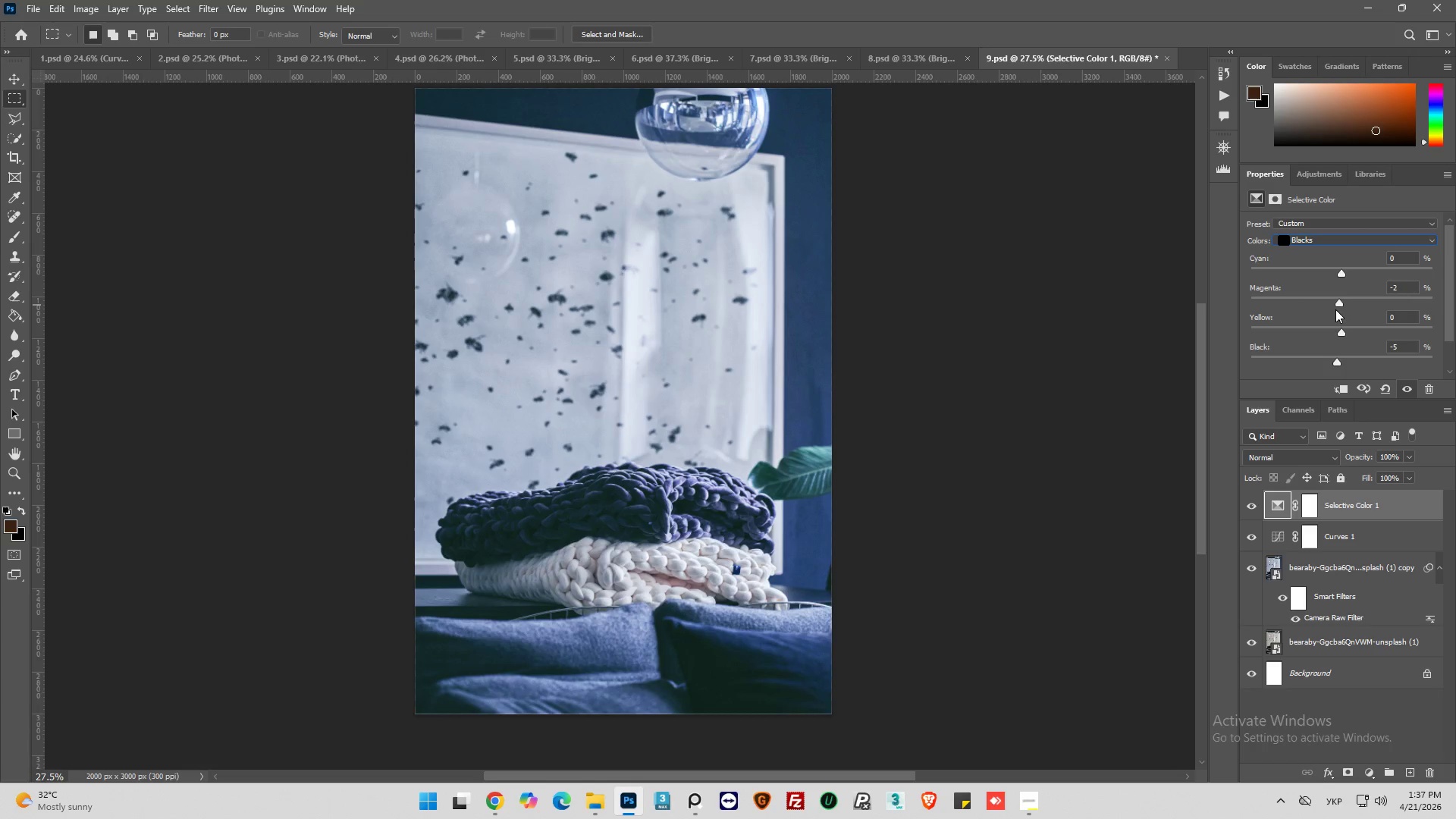 
wait(6.88)
 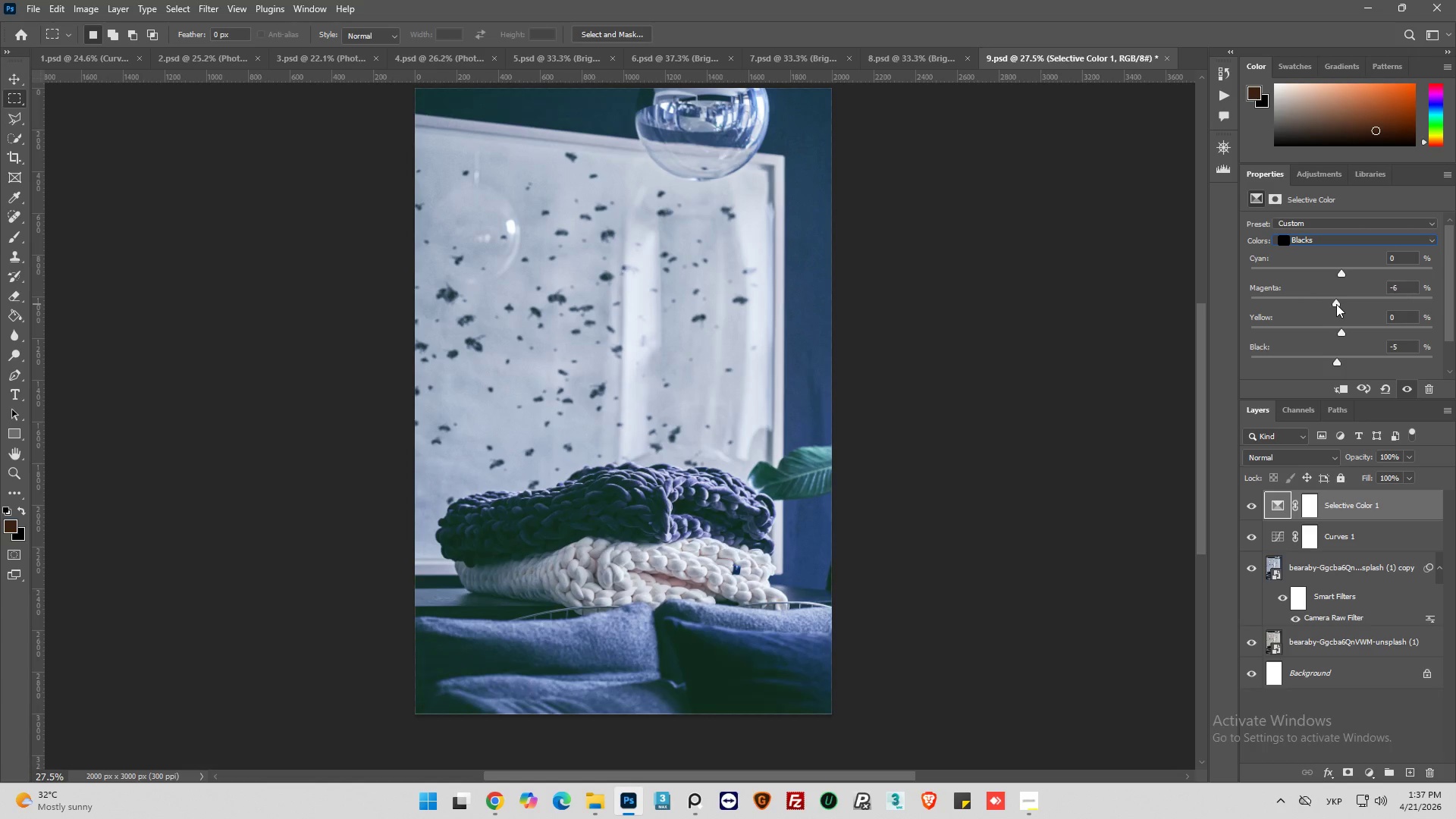 
left_click_drag(start_coordinate=[1343, 275], to_coordinate=[1347, 289])
 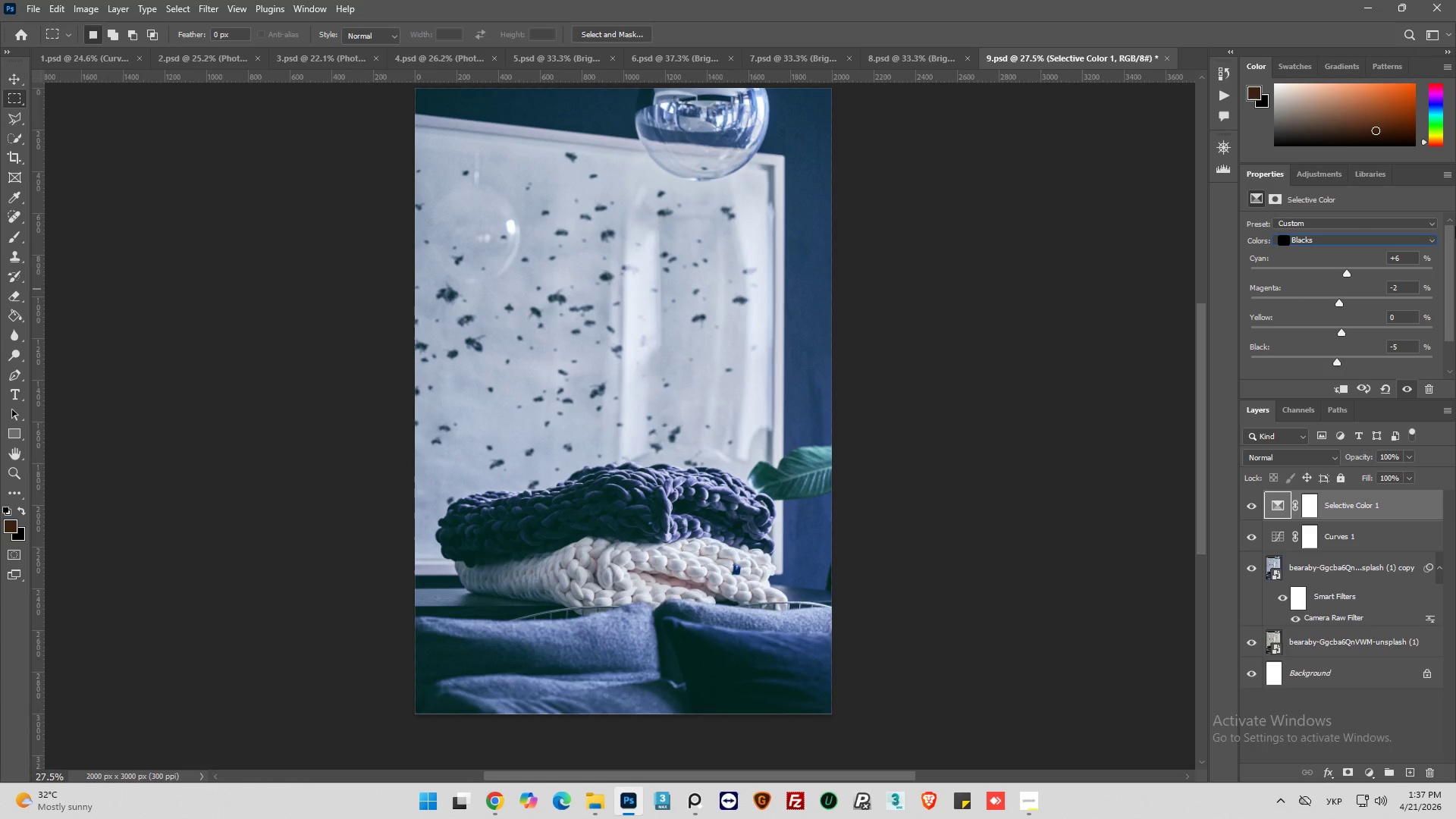 
wait(10.91)
 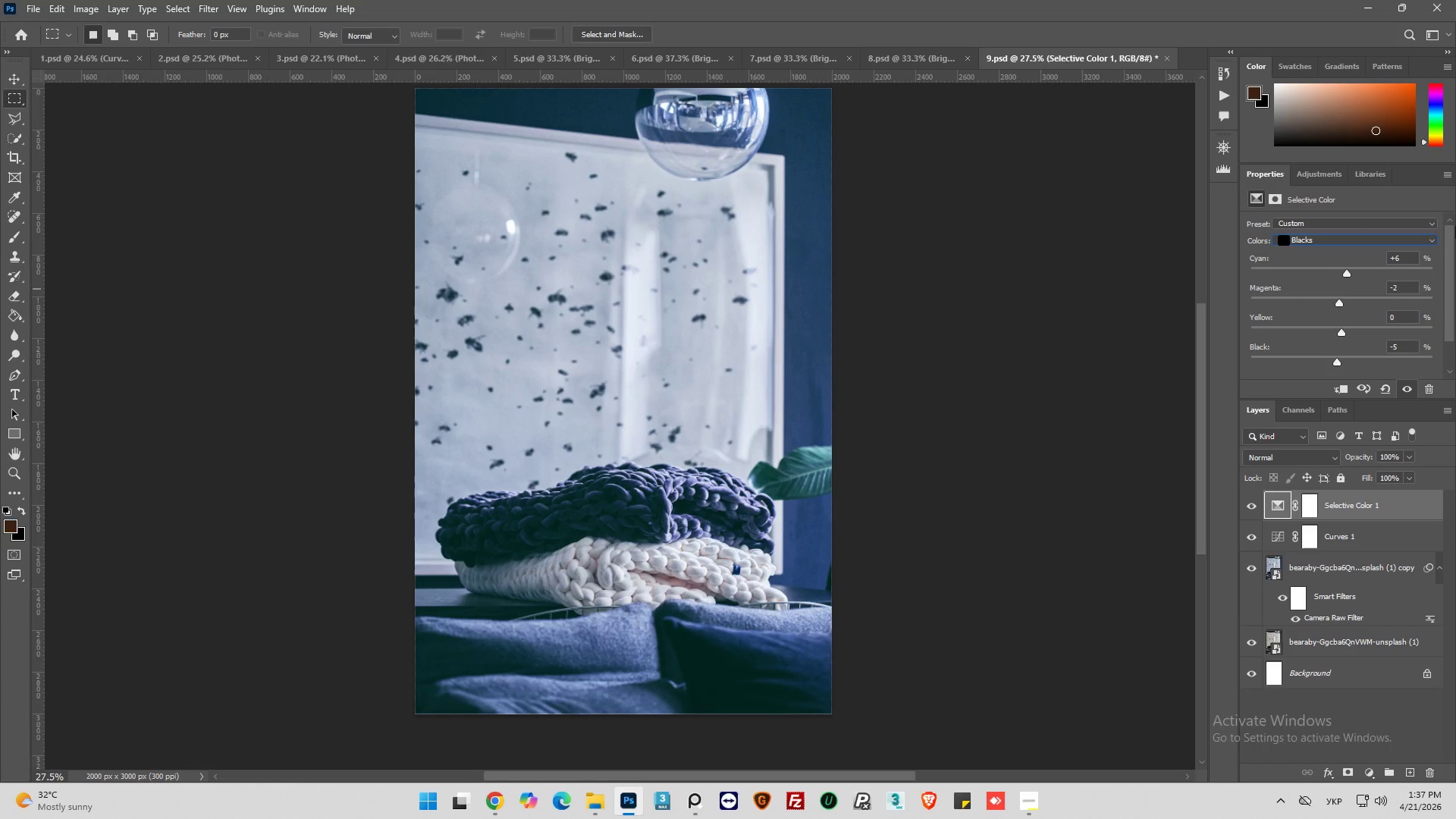 
left_click([1371, 771])
 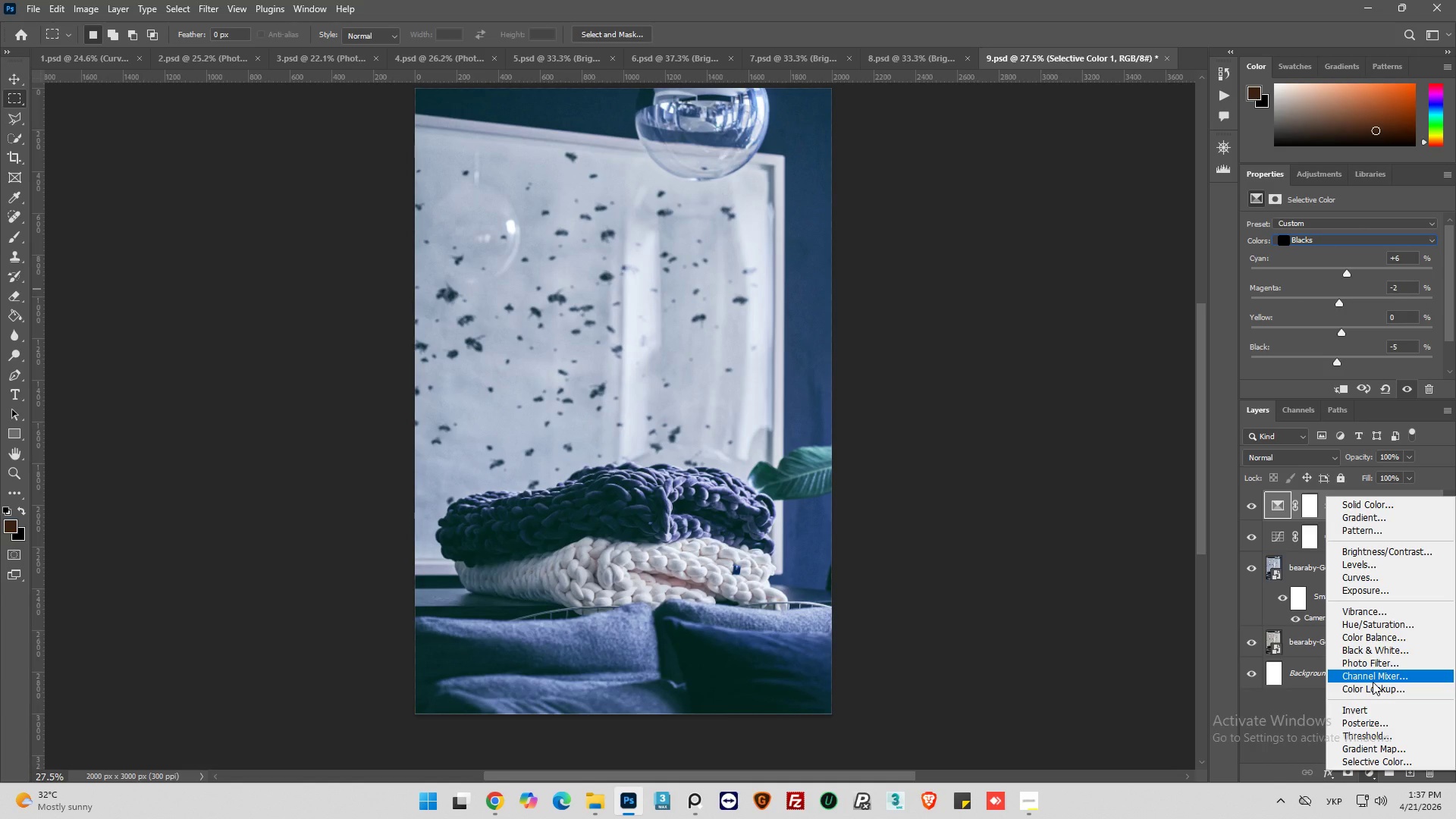 
mouse_move([1334, 613])
 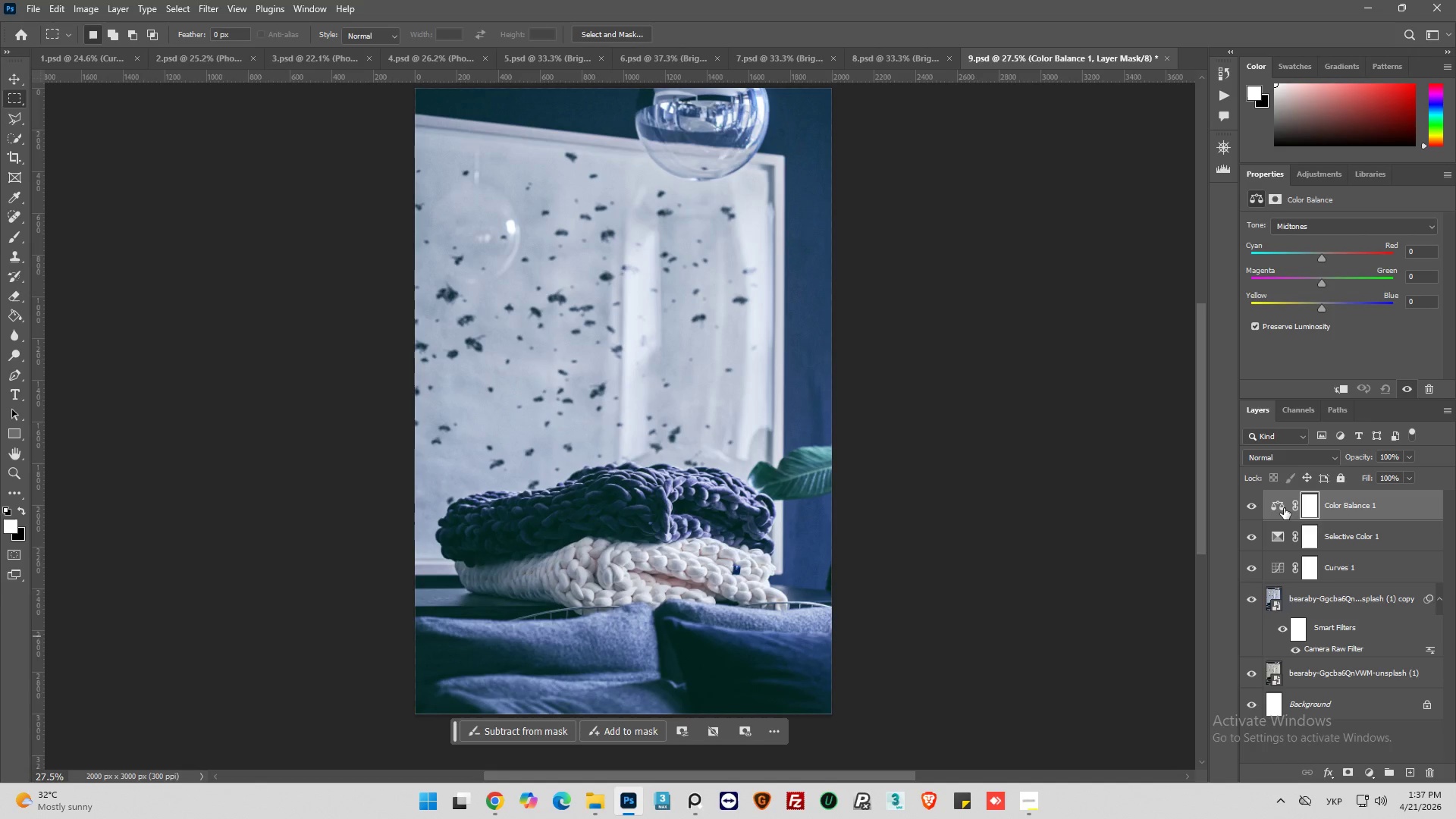 
left_click([1284, 508])
 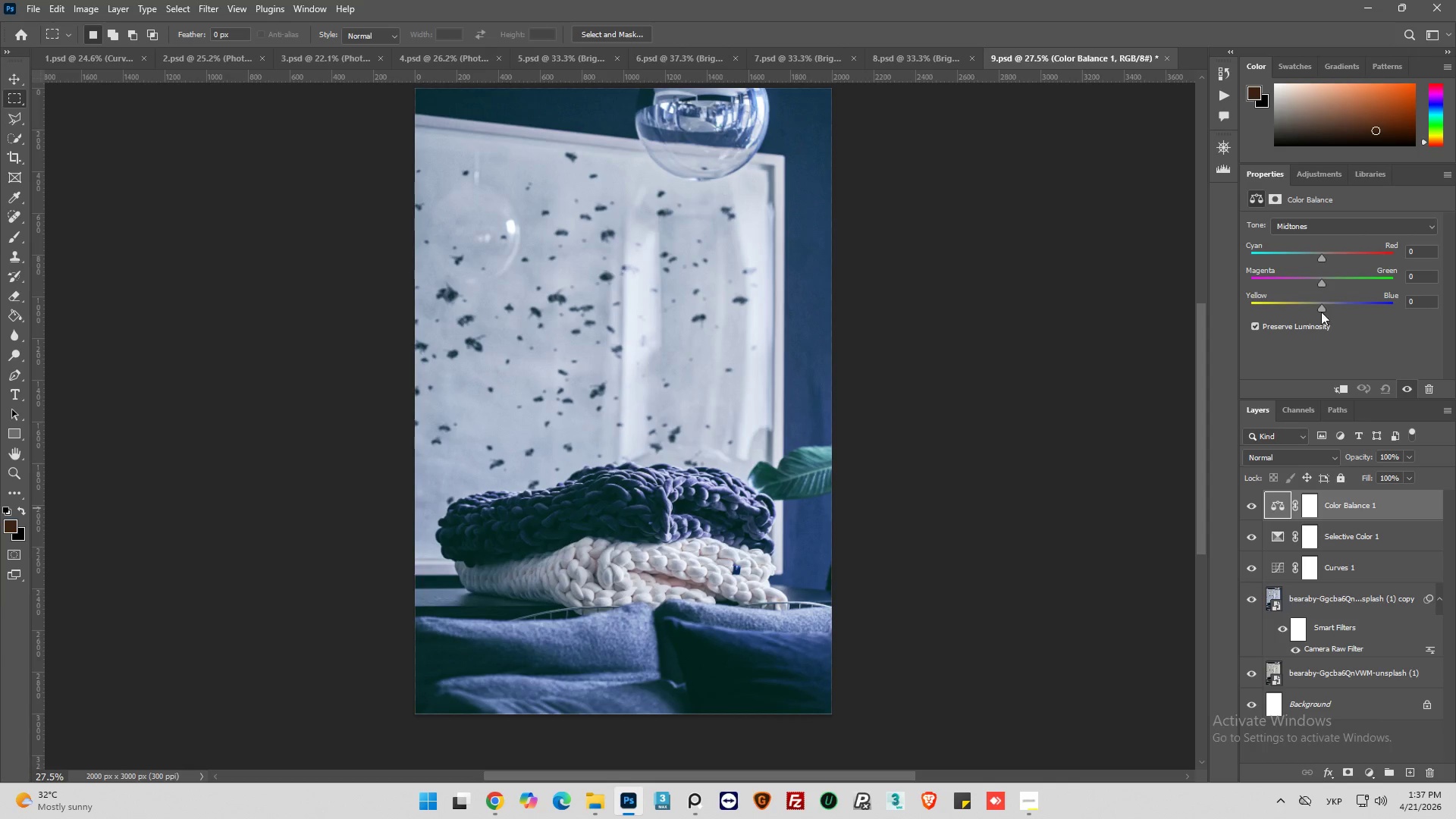 
left_click_drag(start_coordinate=[1321, 256], to_coordinate=[1316, 260])
 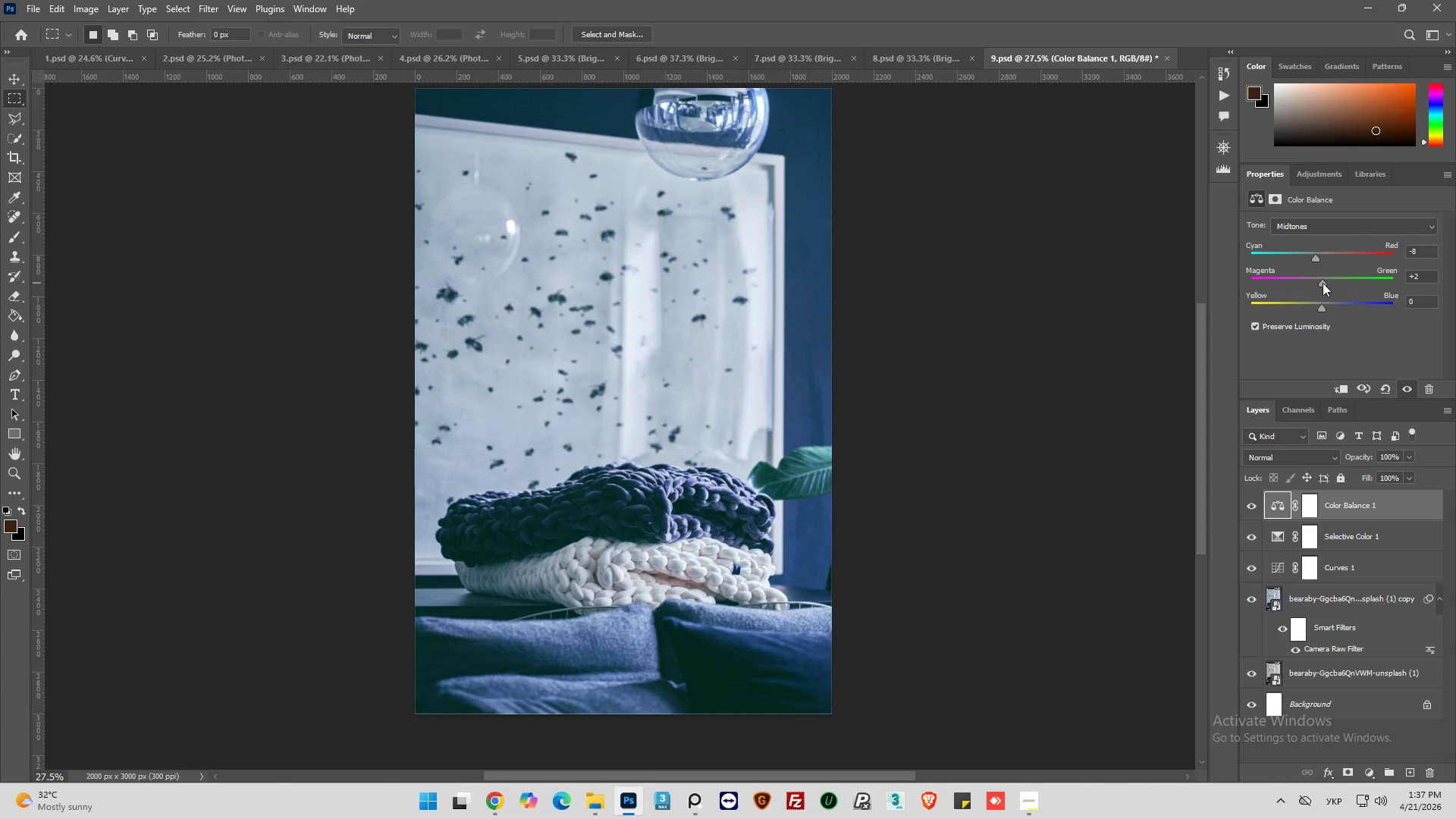 
wait(10.97)
 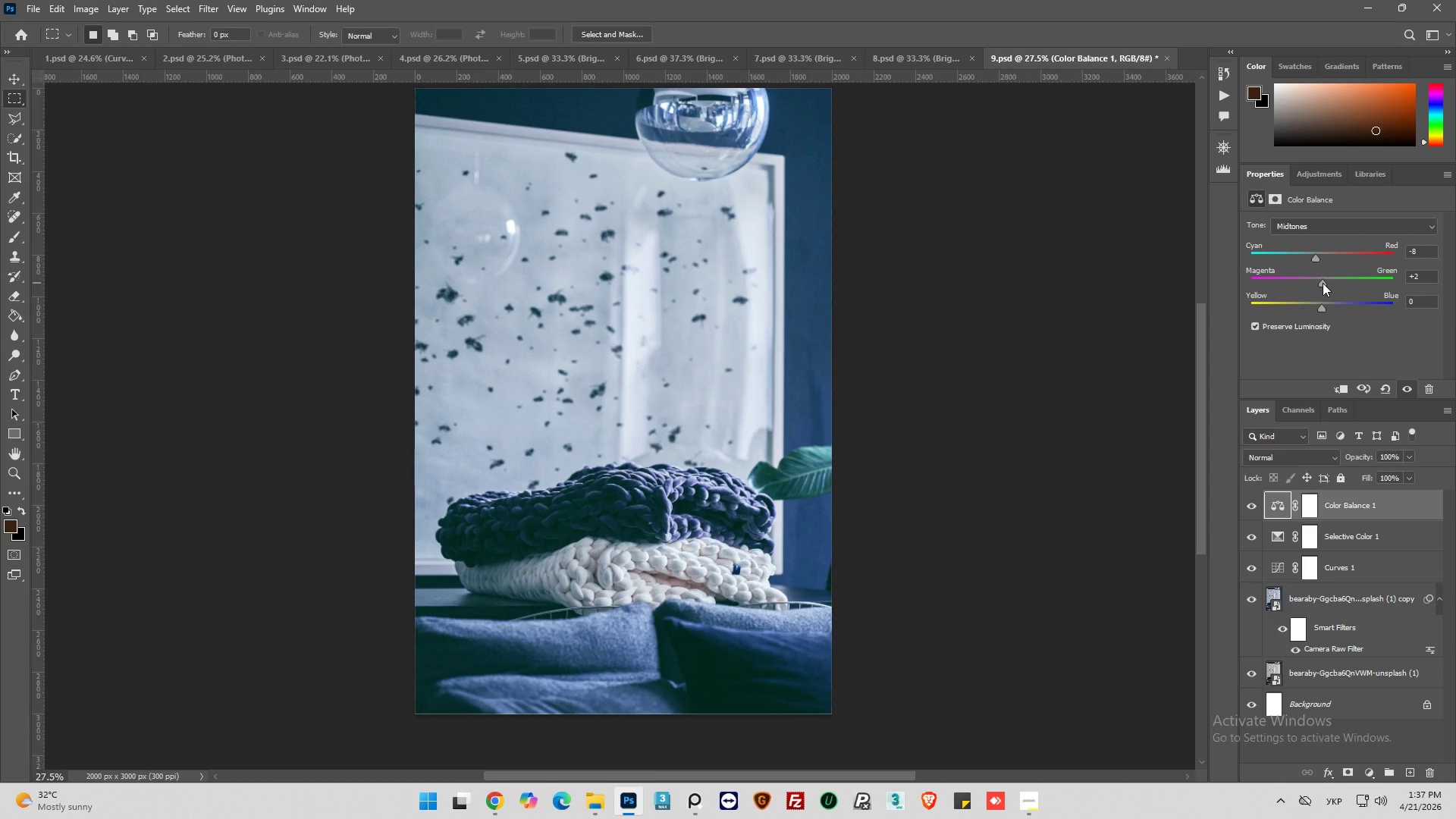 
left_click([1254, 324])
 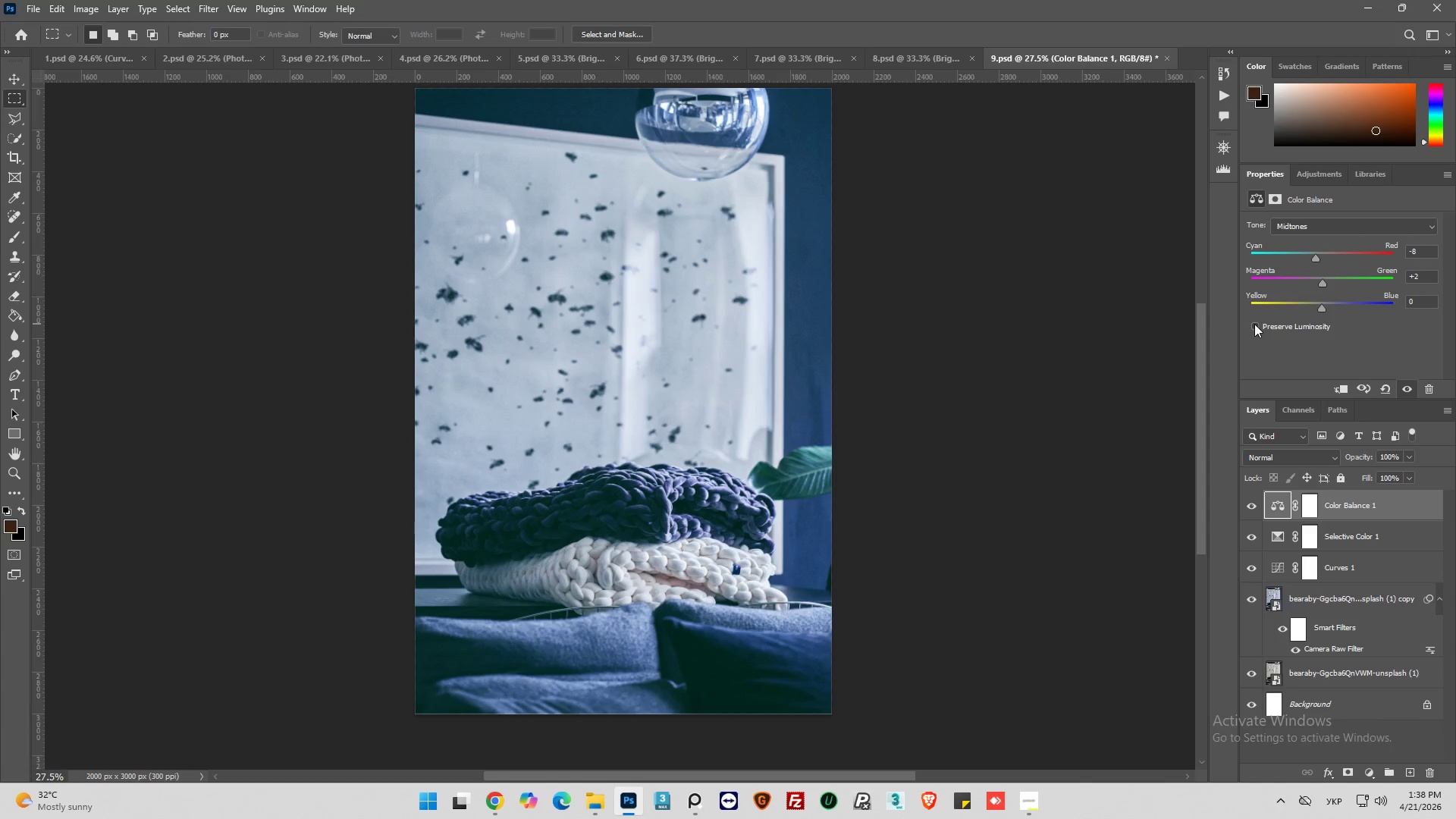 
left_click([1254, 324])
 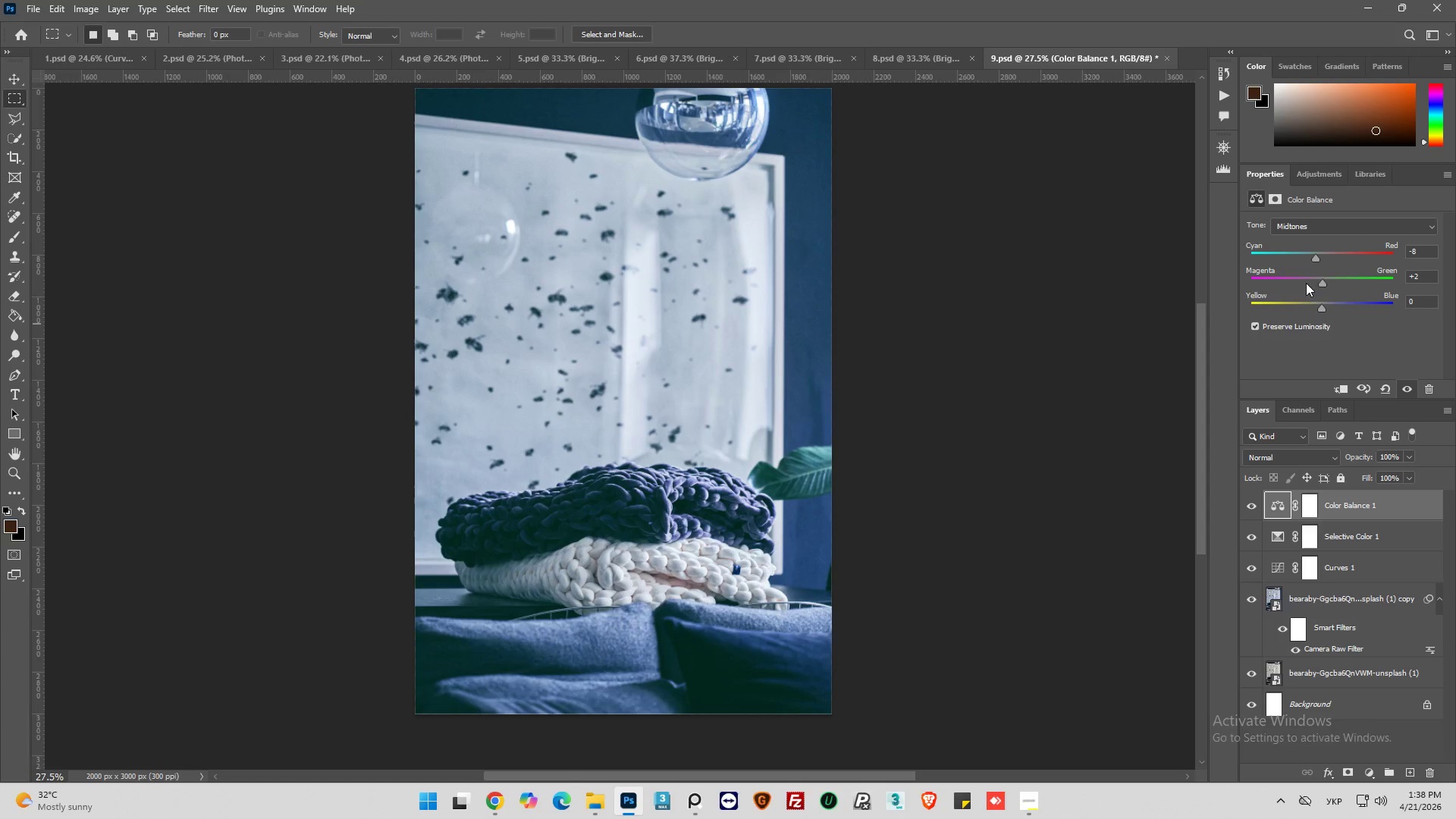 
left_click_drag(start_coordinate=[1320, 307], to_coordinate=[1329, 307])
 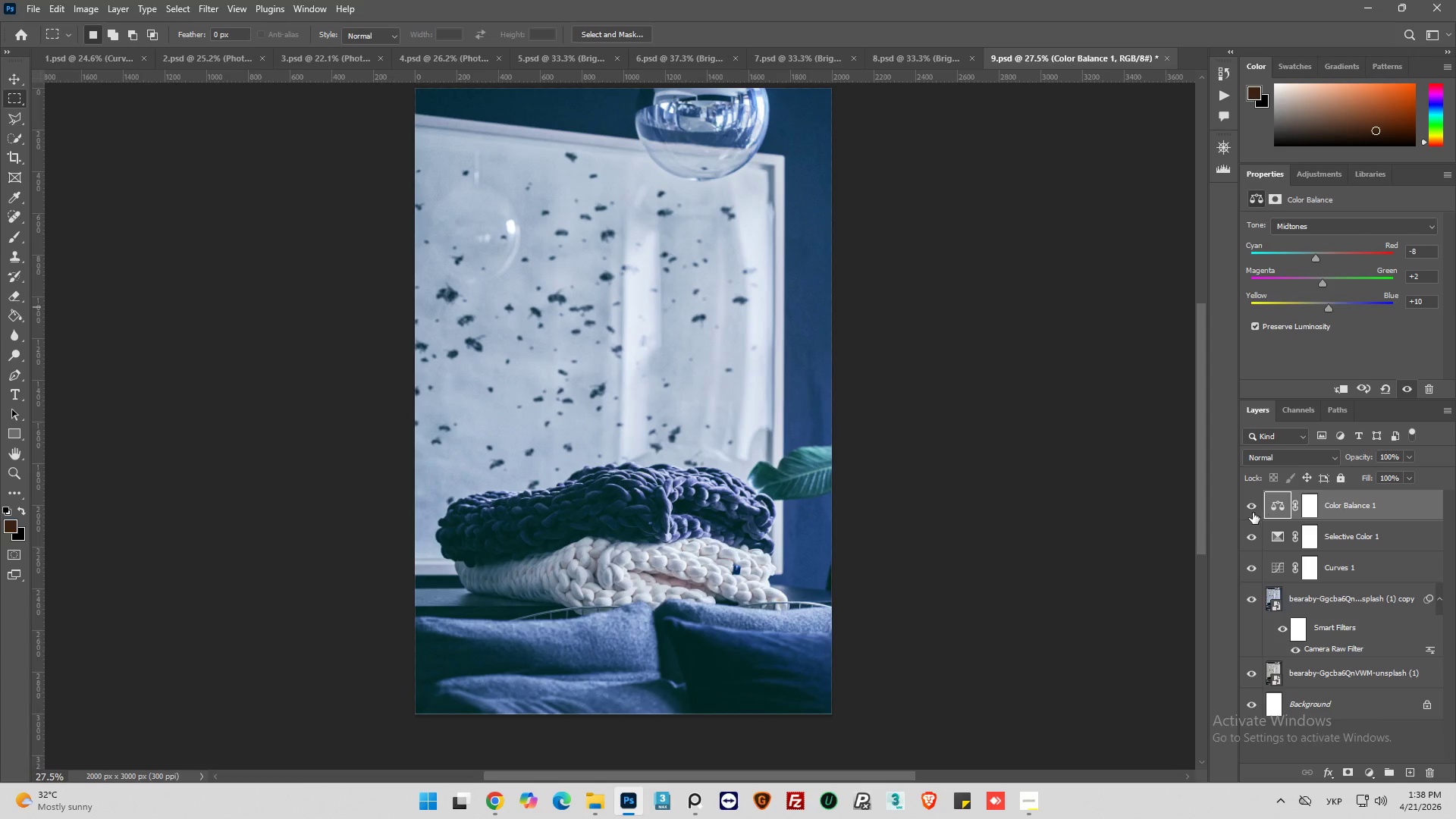 
left_click([1250, 510])
 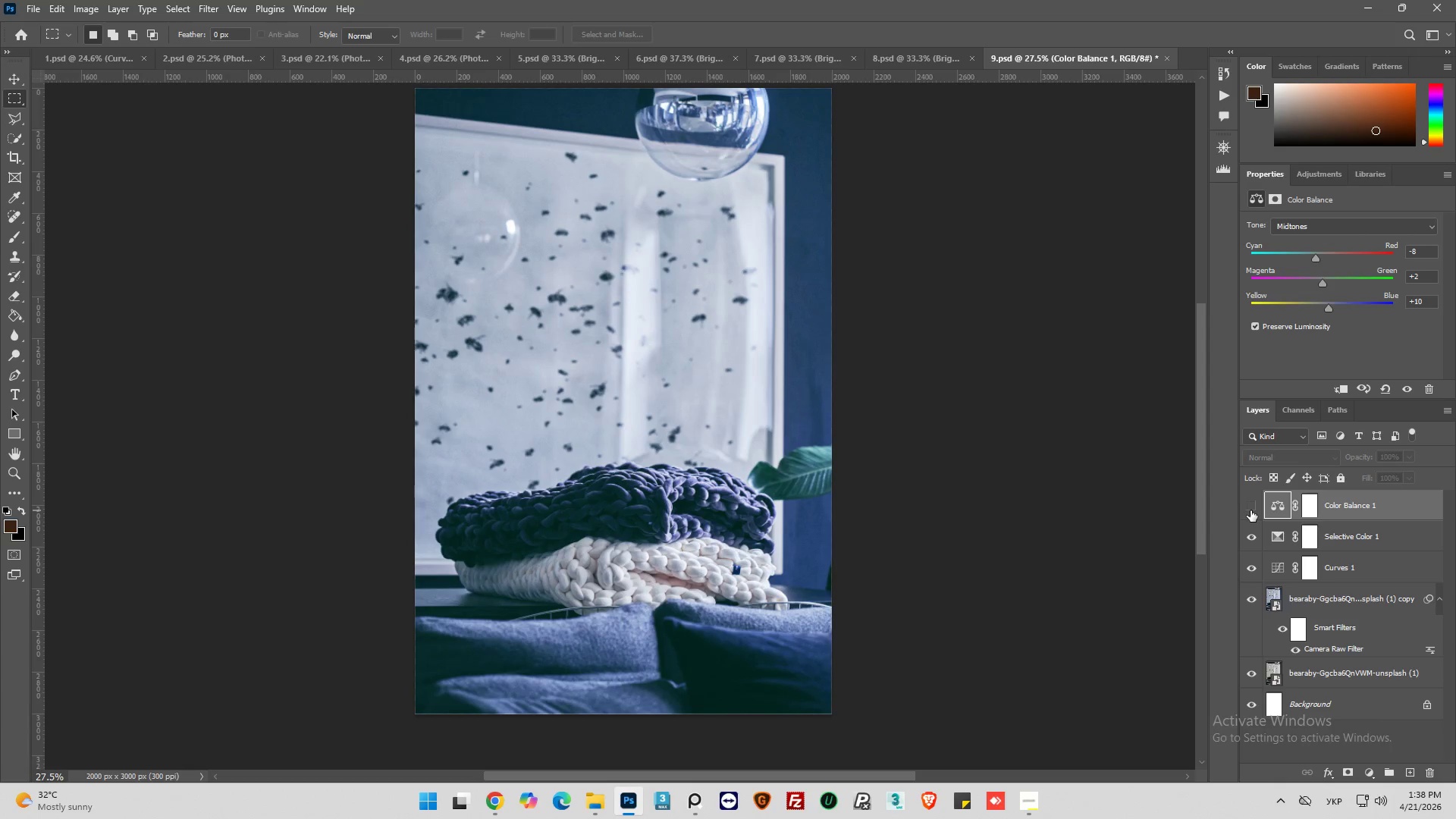 
left_click([1250, 510])
 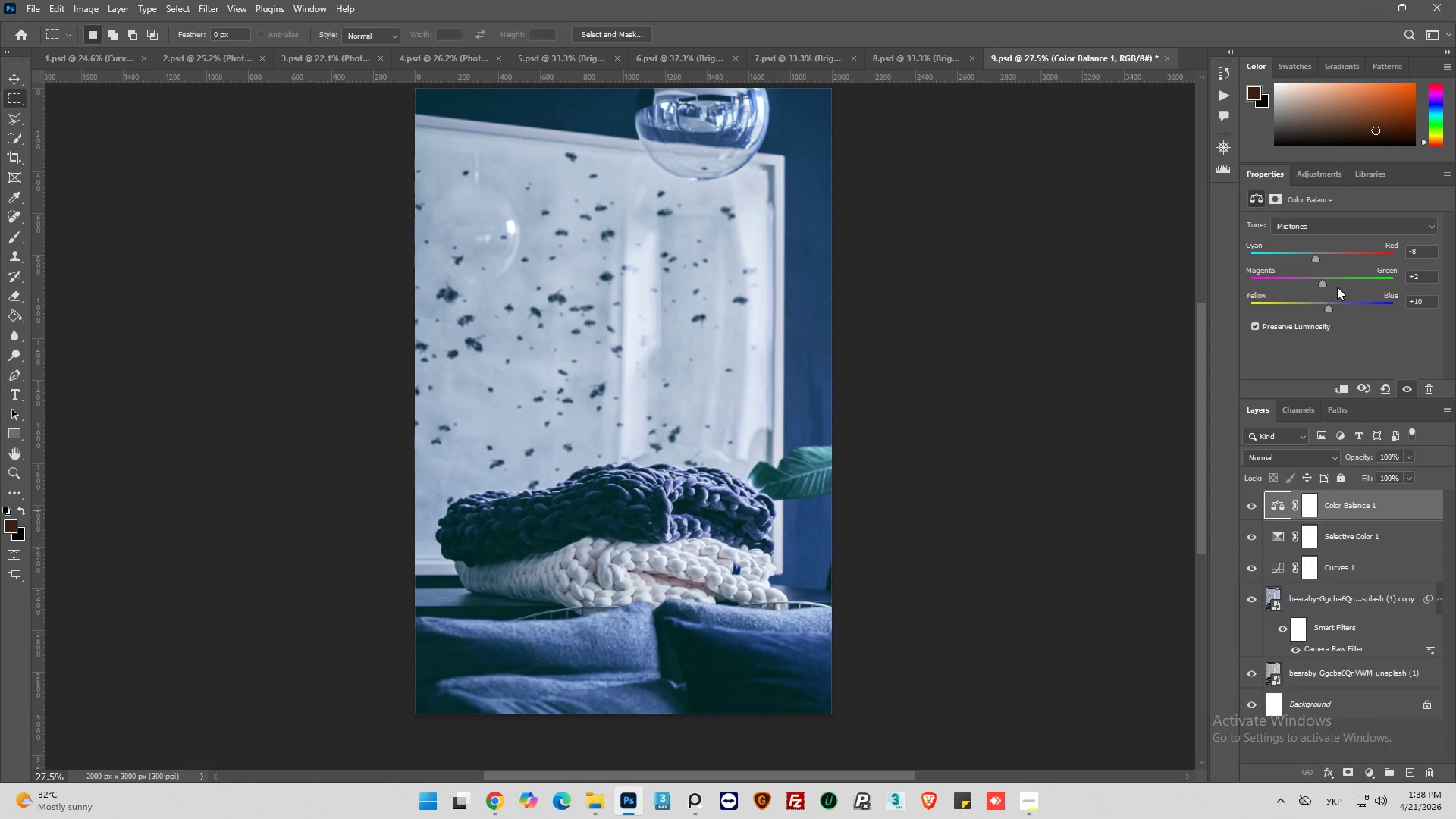 
wait(12.19)
 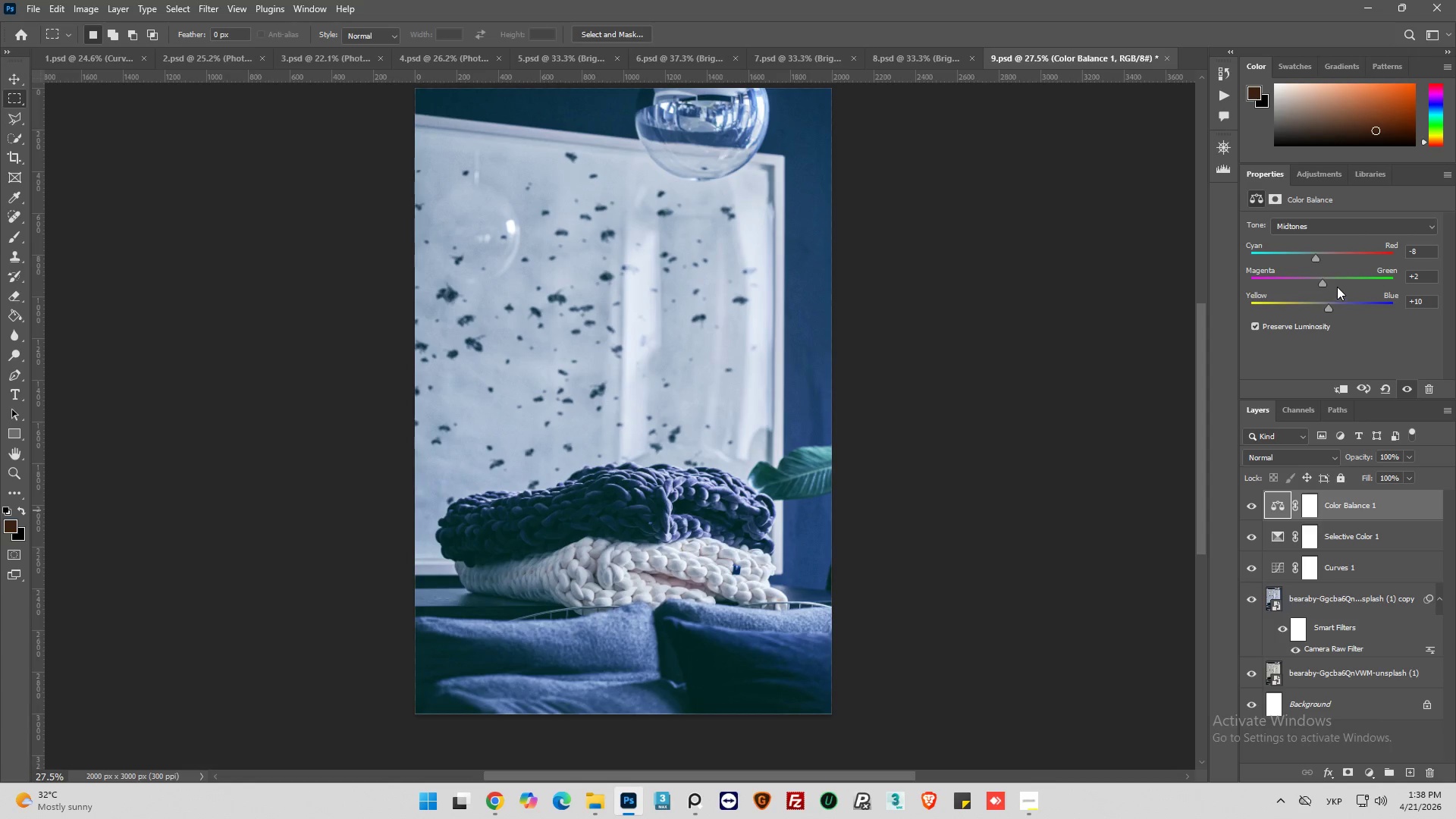 
left_click([1362, 228])
 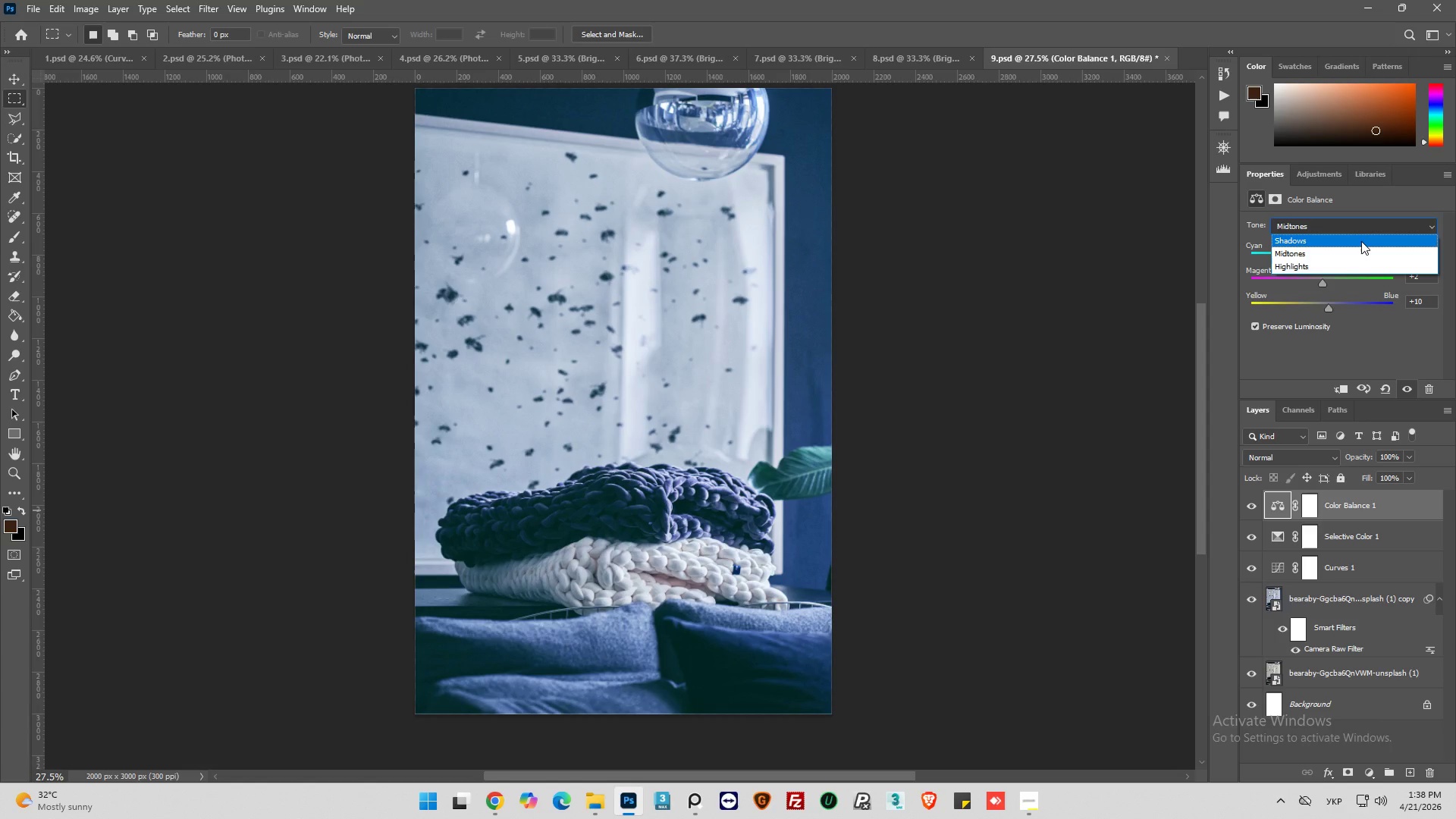 
wait(5.22)
 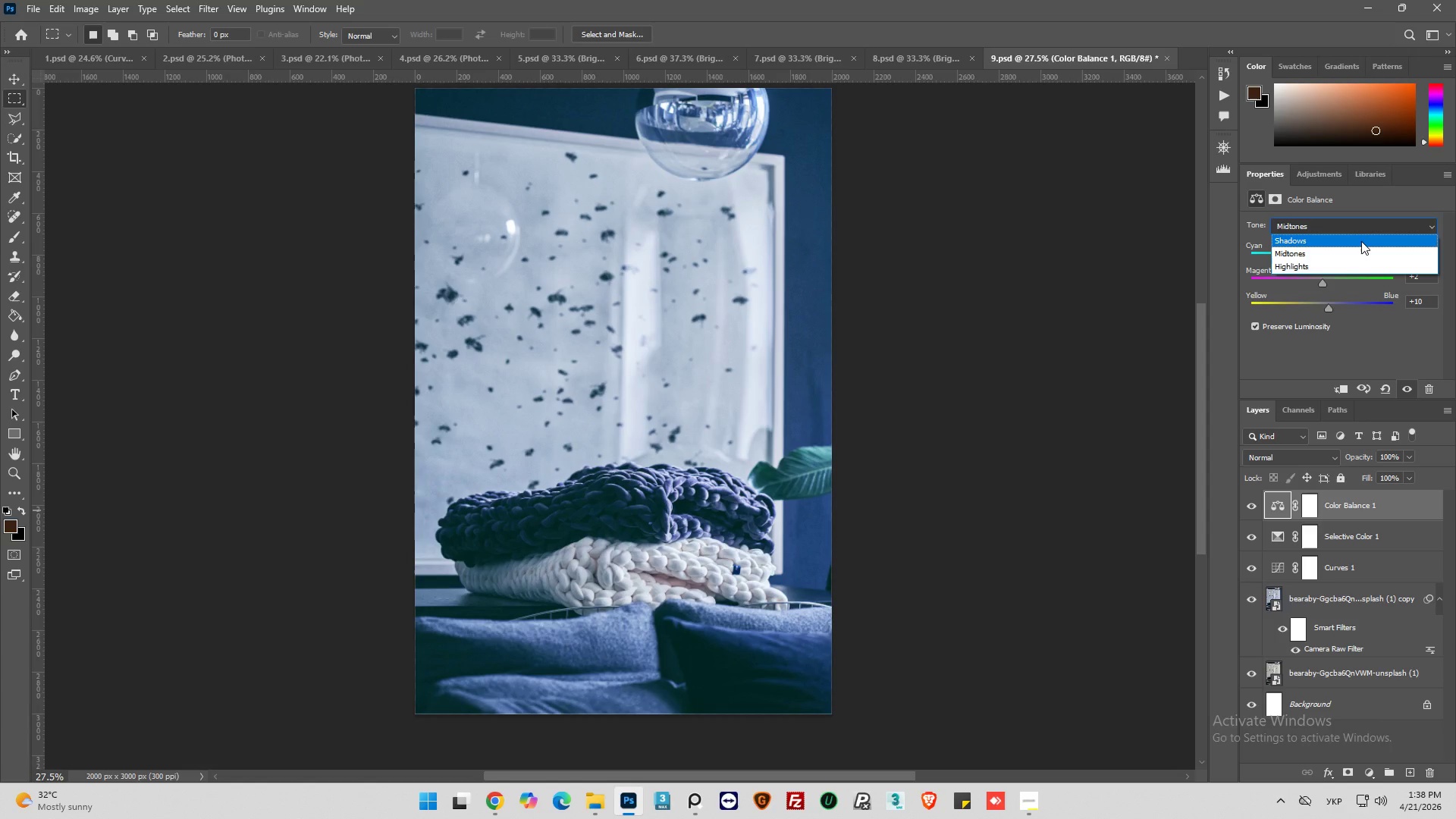 
left_click([1361, 241])
 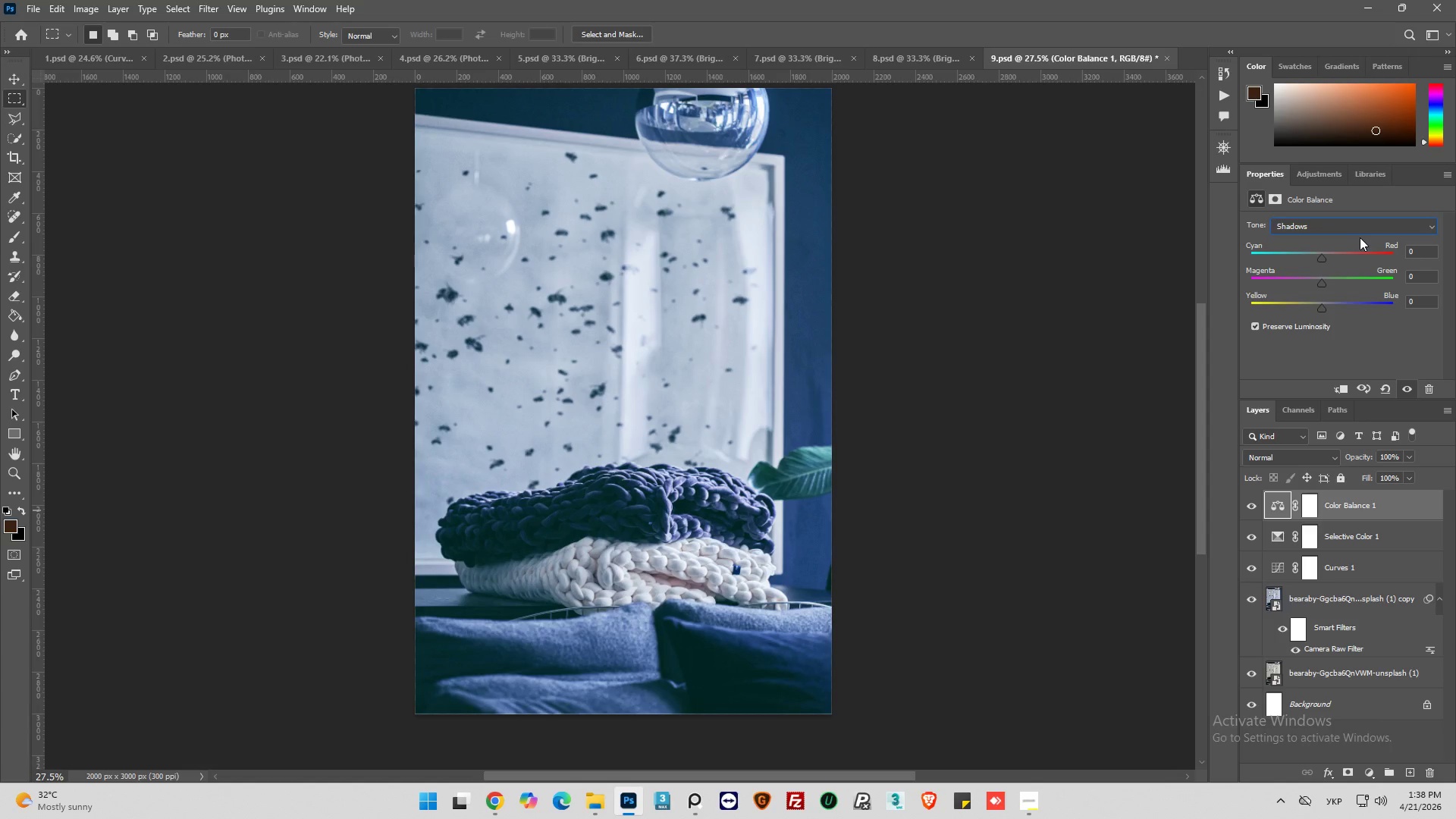 
wait(7.44)
 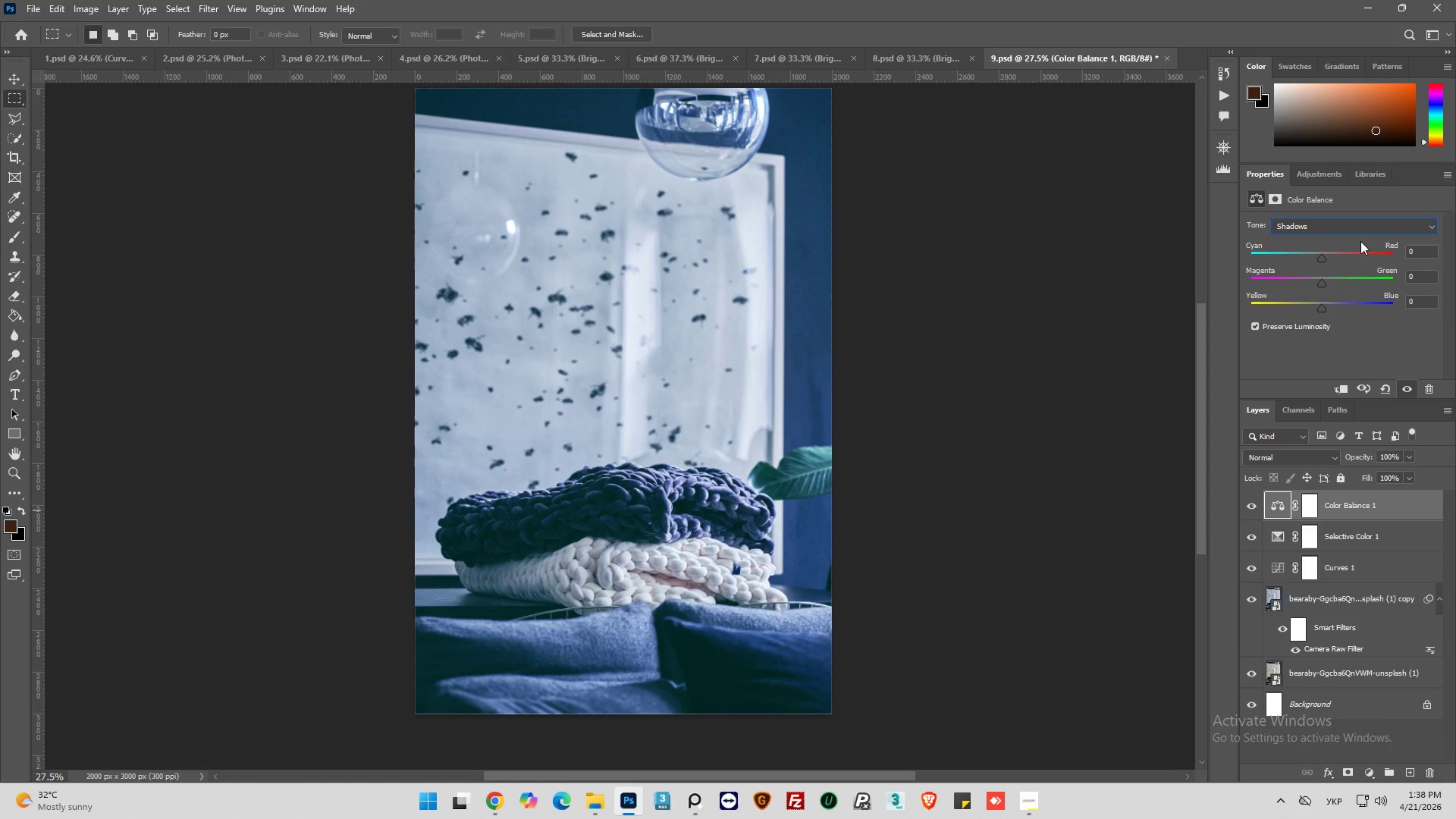 
left_click_drag(start_coordinate=[1323, 257], to_coordinate=[1313, 260])
 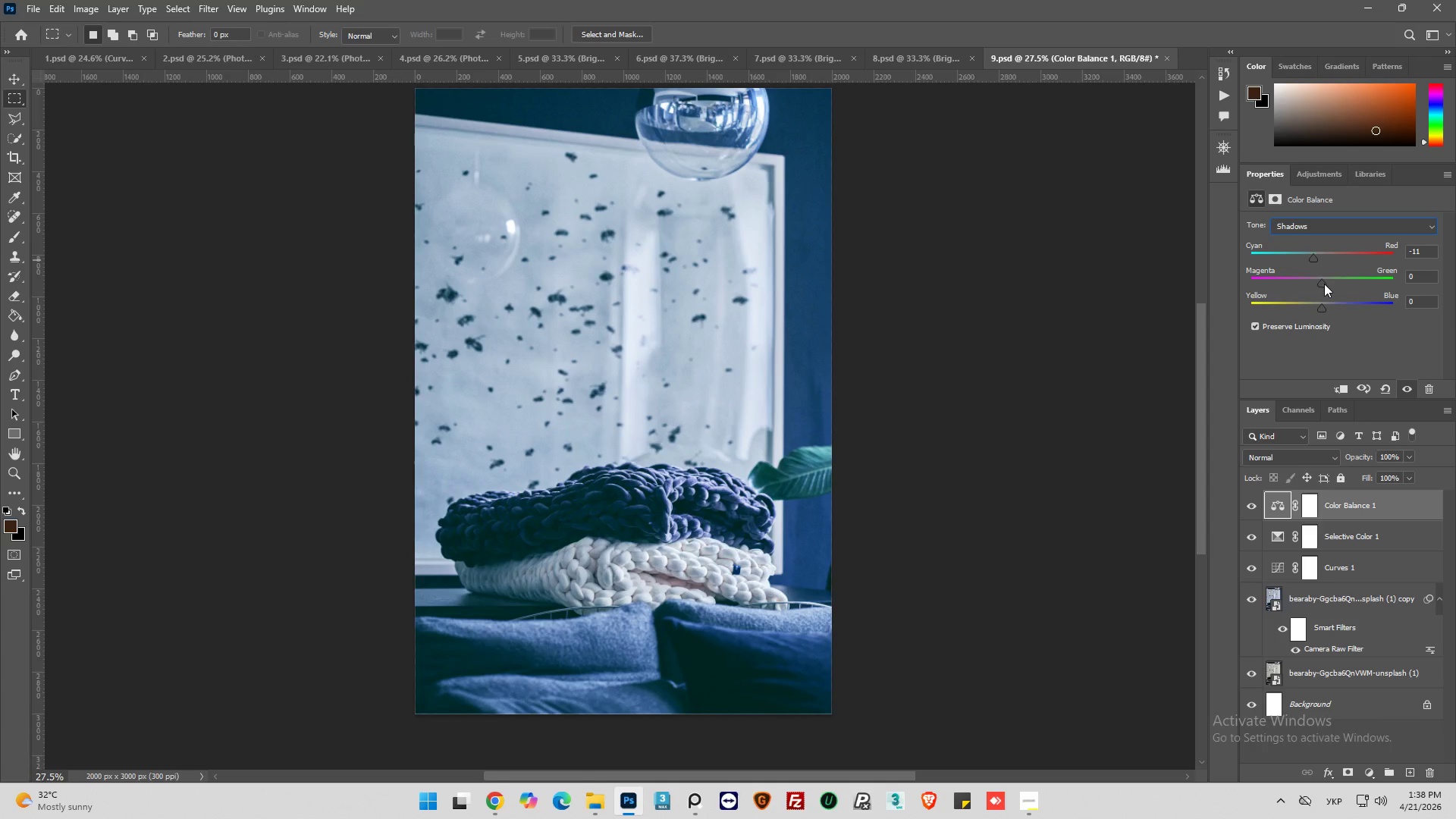 
left_click([1324, 284])
 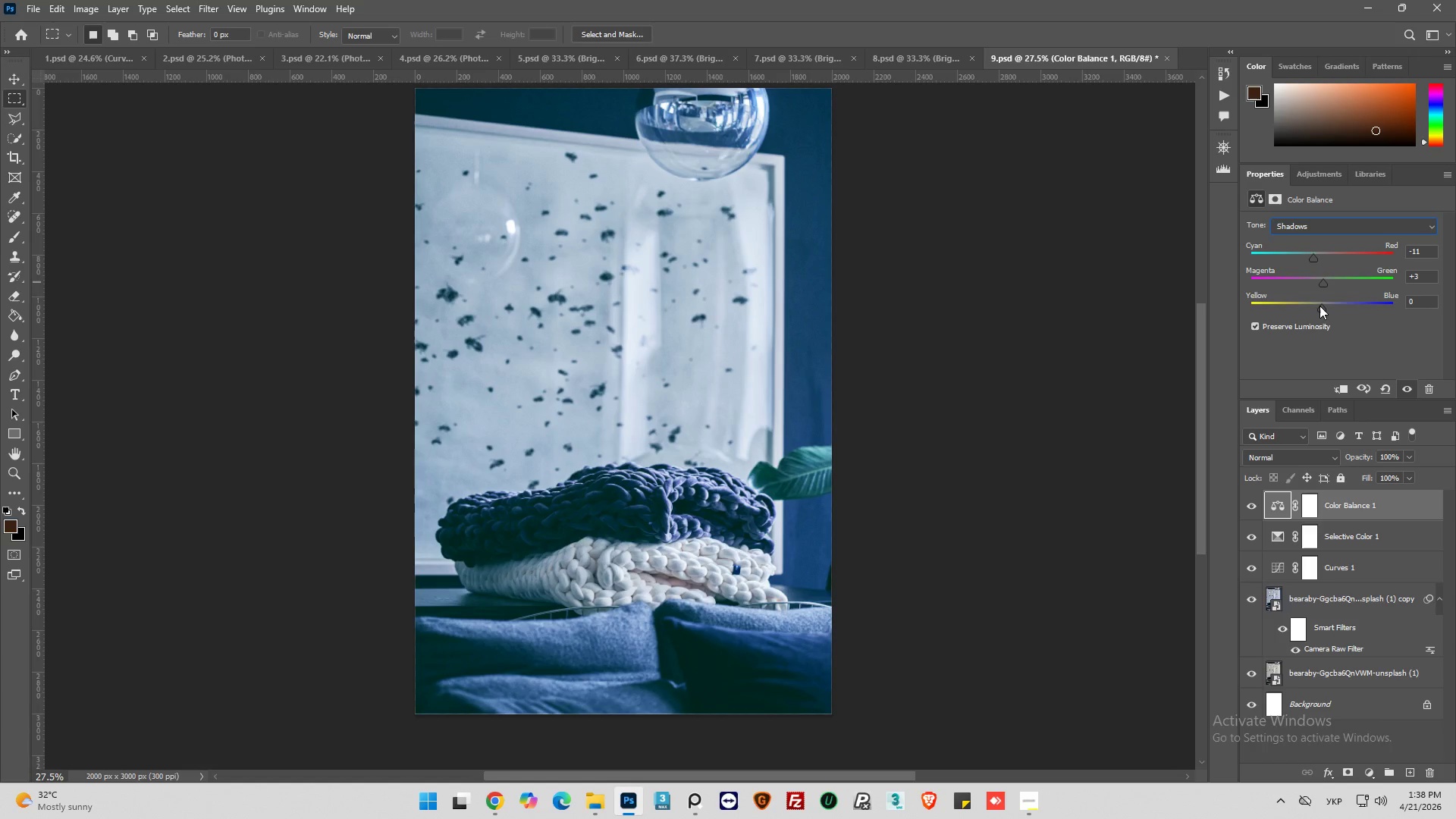 
wait(6.56)
 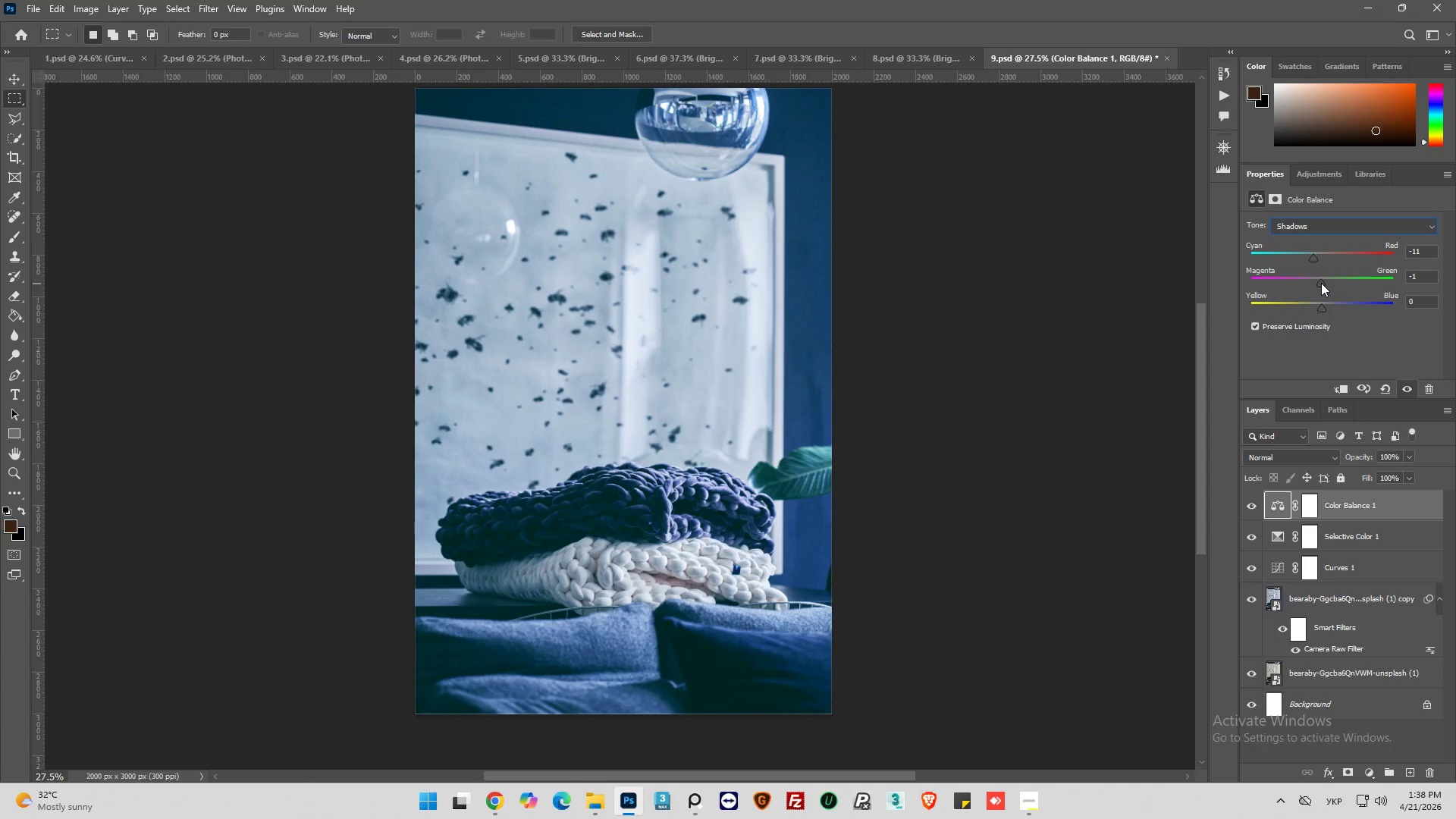 
left_click_drag(start_coordinate=[1320, 306], to_coordinate=[1330, 304])
 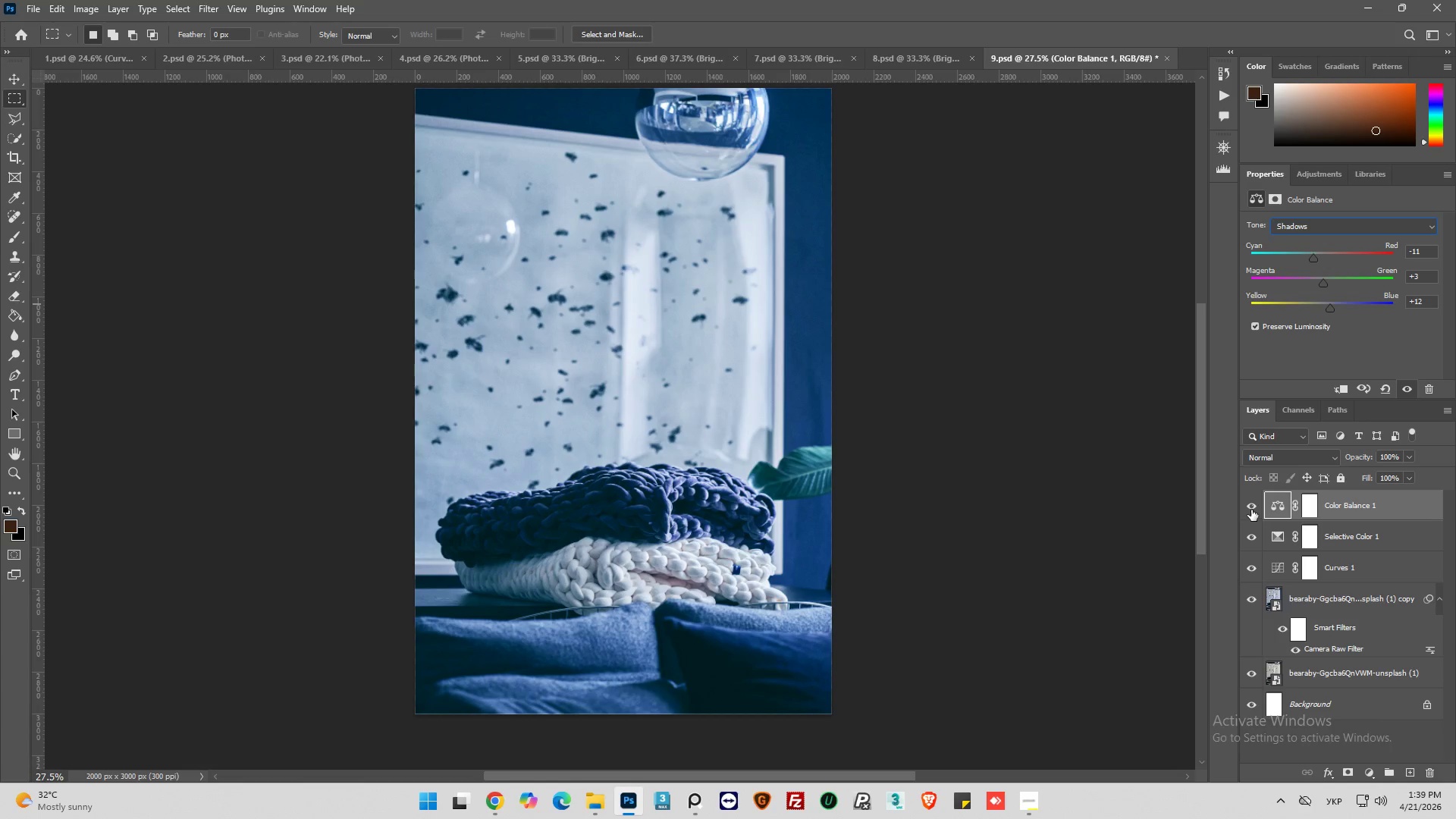 
left_click([1251, 510])
 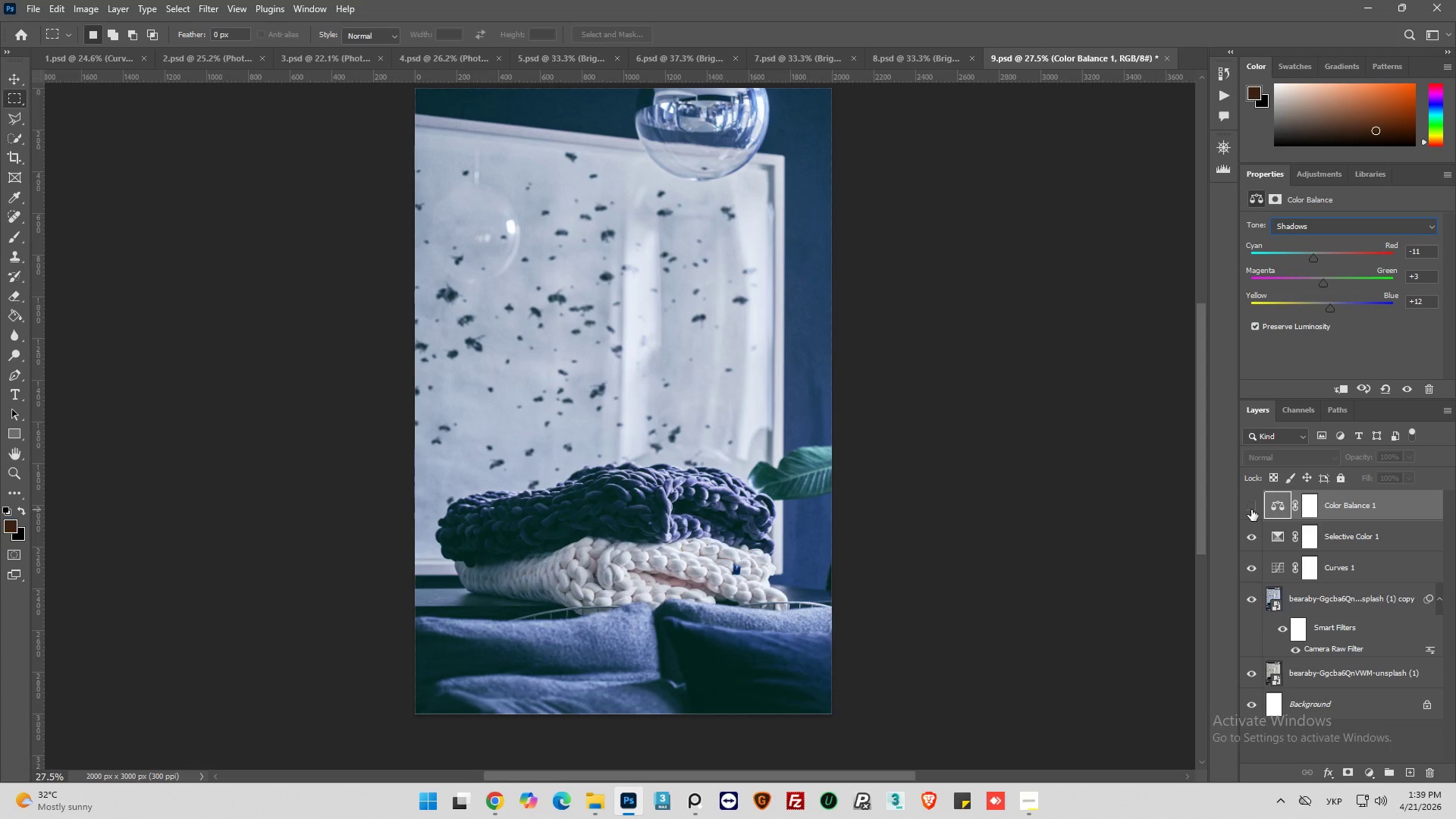 
left_click([1251, 510])
 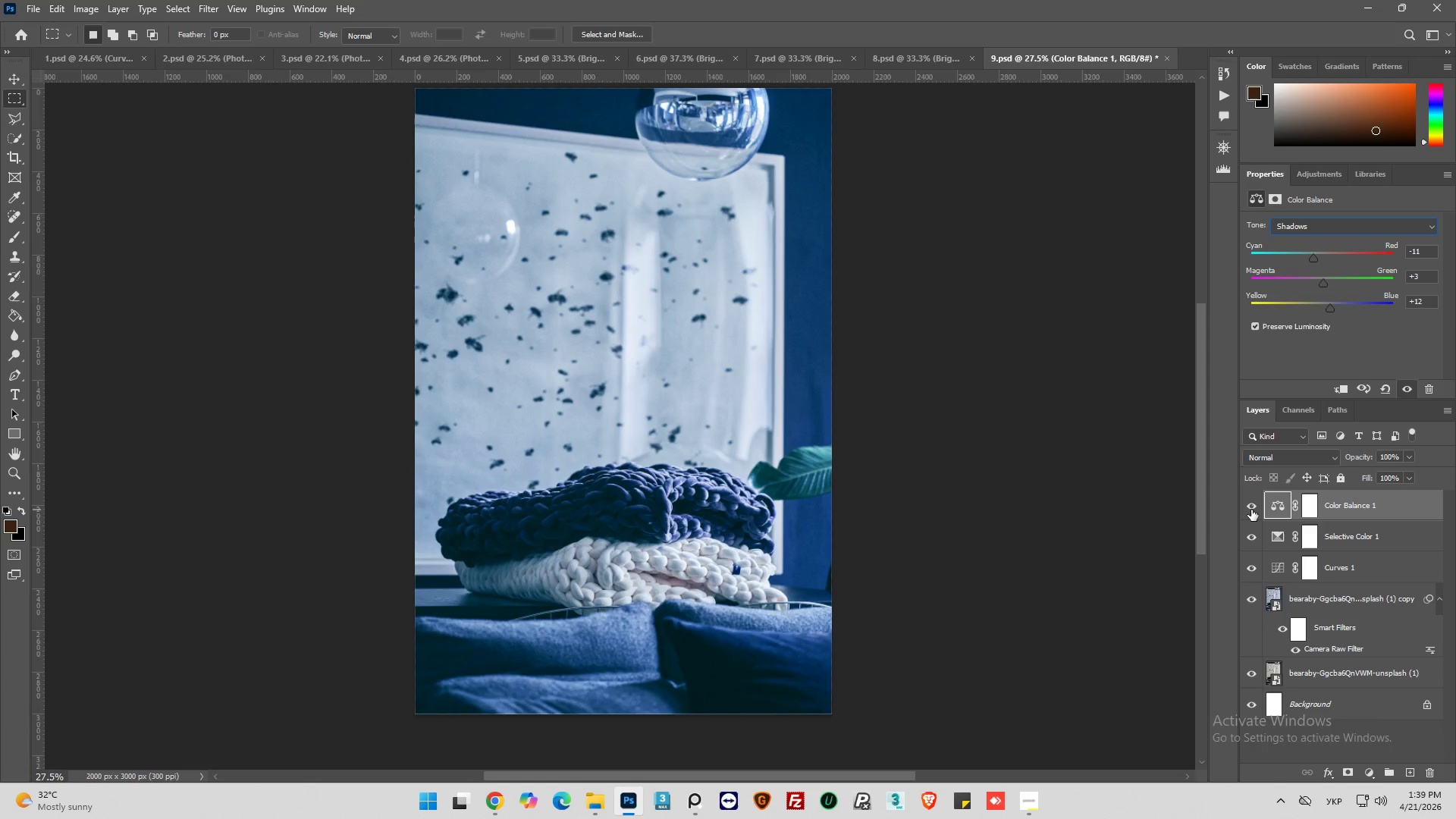 
left_click([1251, 510])
 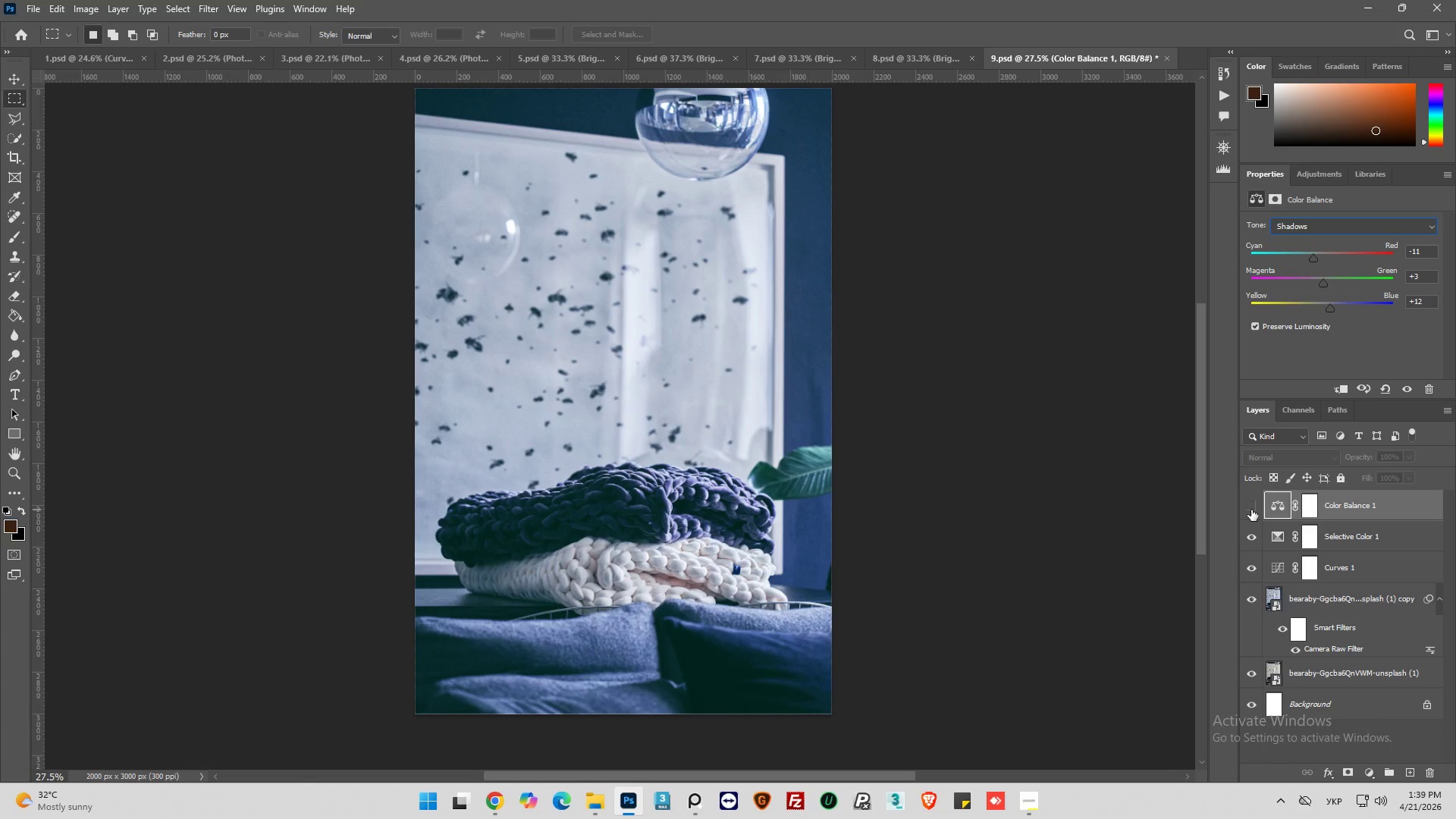 
left_click([1251, 510])
 